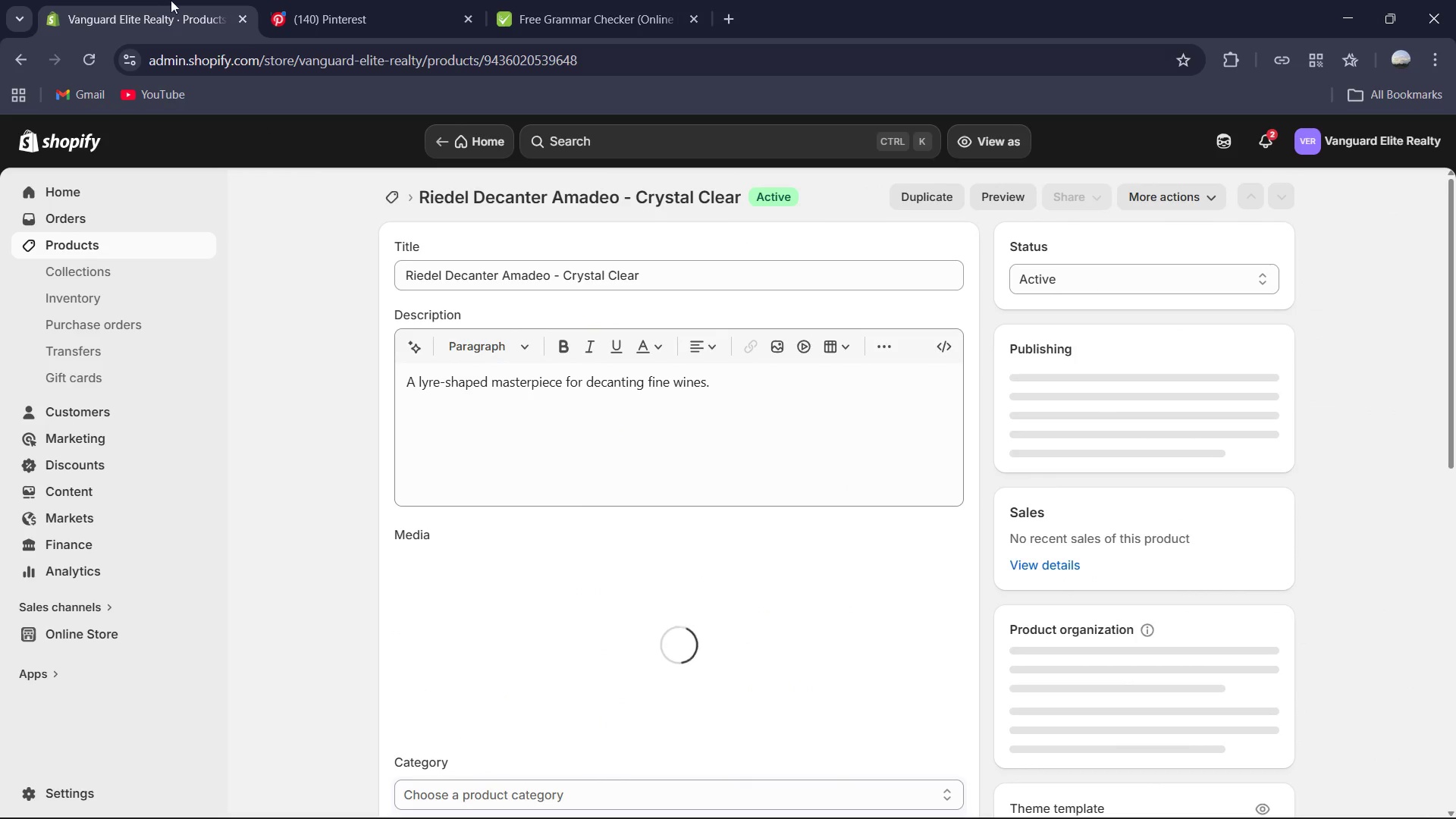 
left_click([385, 199])
 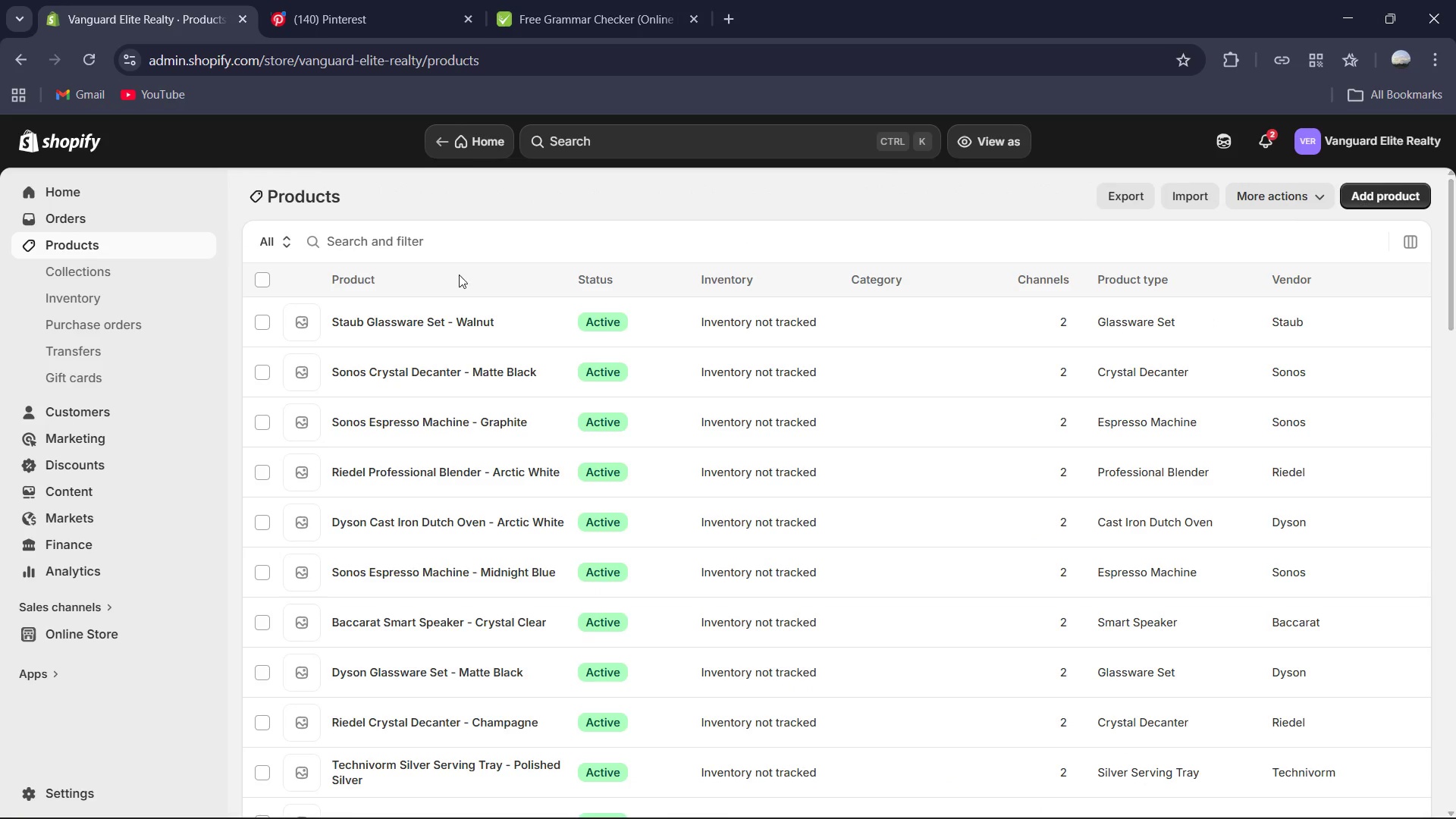 
scroll: coordinate [487, 419], scroll_direction: down, amount: 10.0
 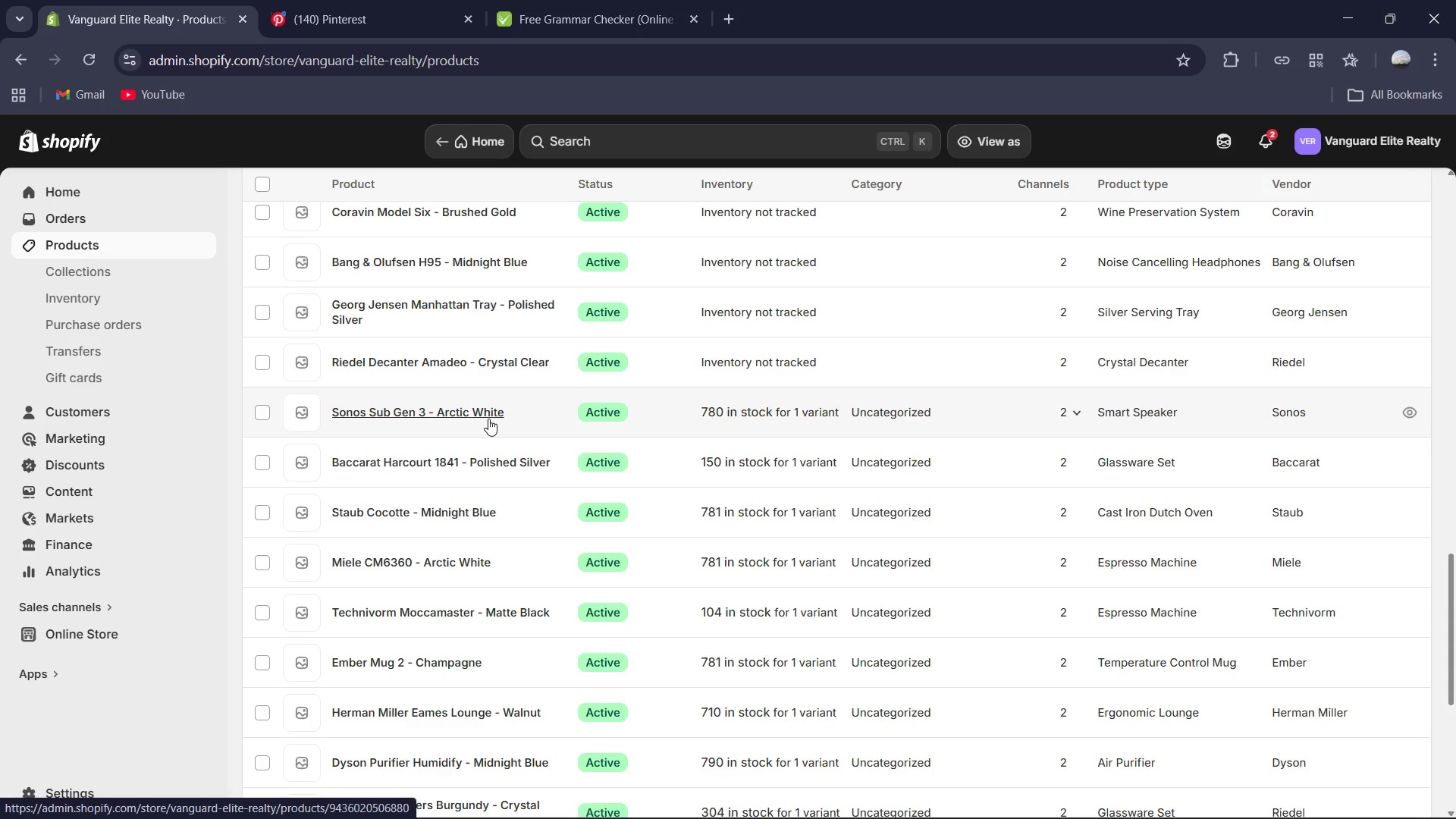 
wait(19.39)
 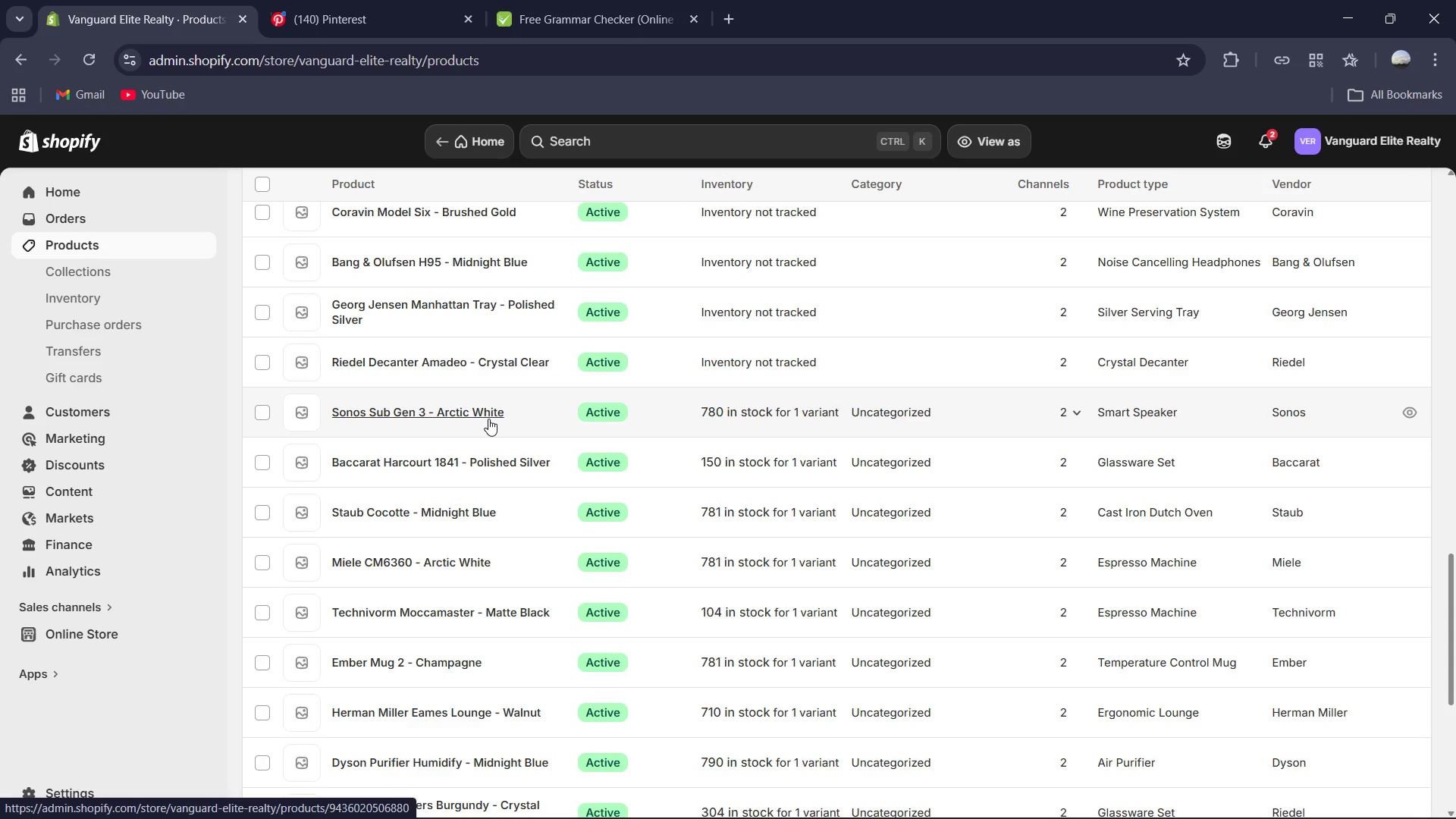 
left_click([490, 377])
 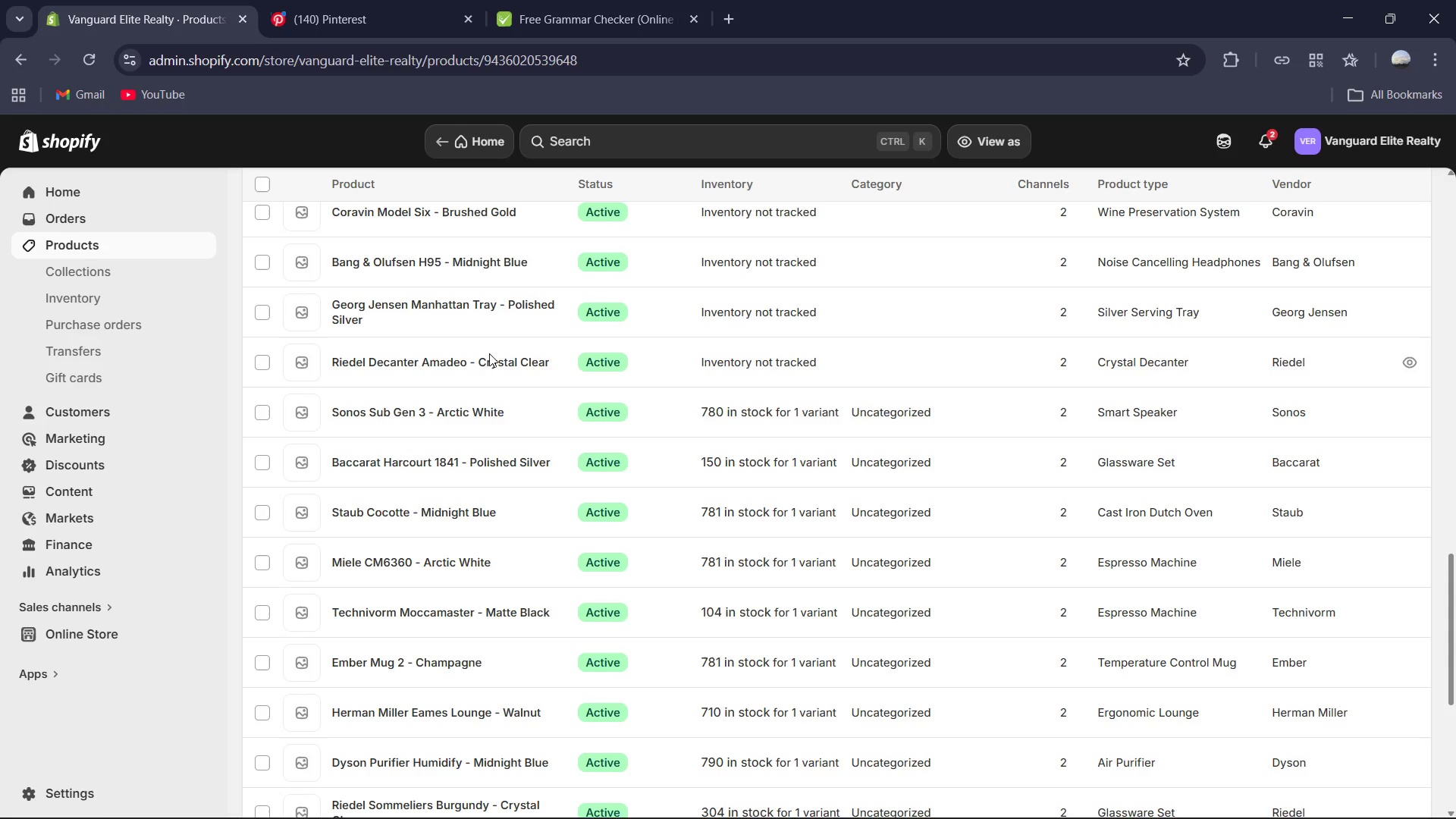 
left_click([489, 356])
 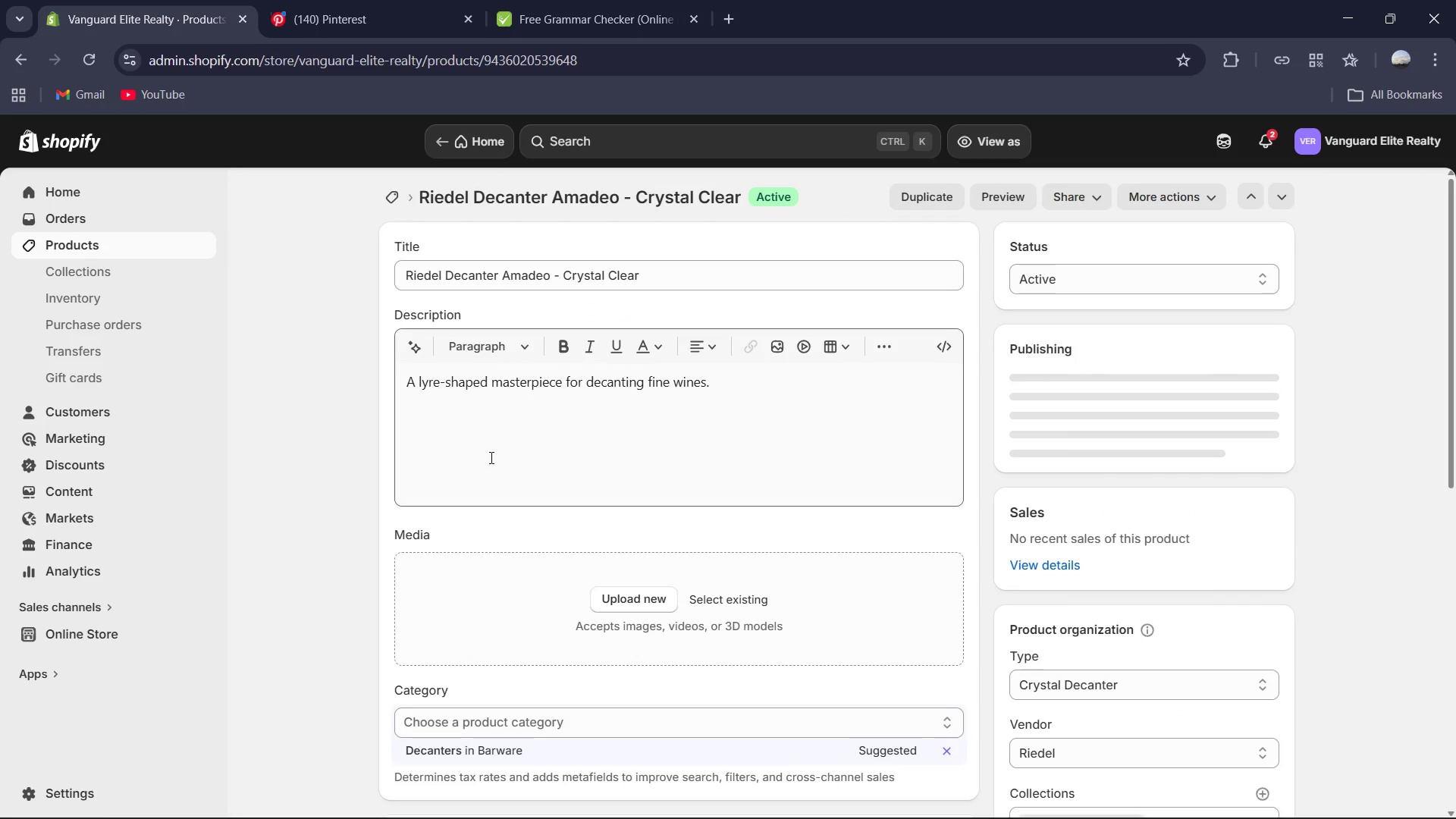 
left_click([490, 457])
 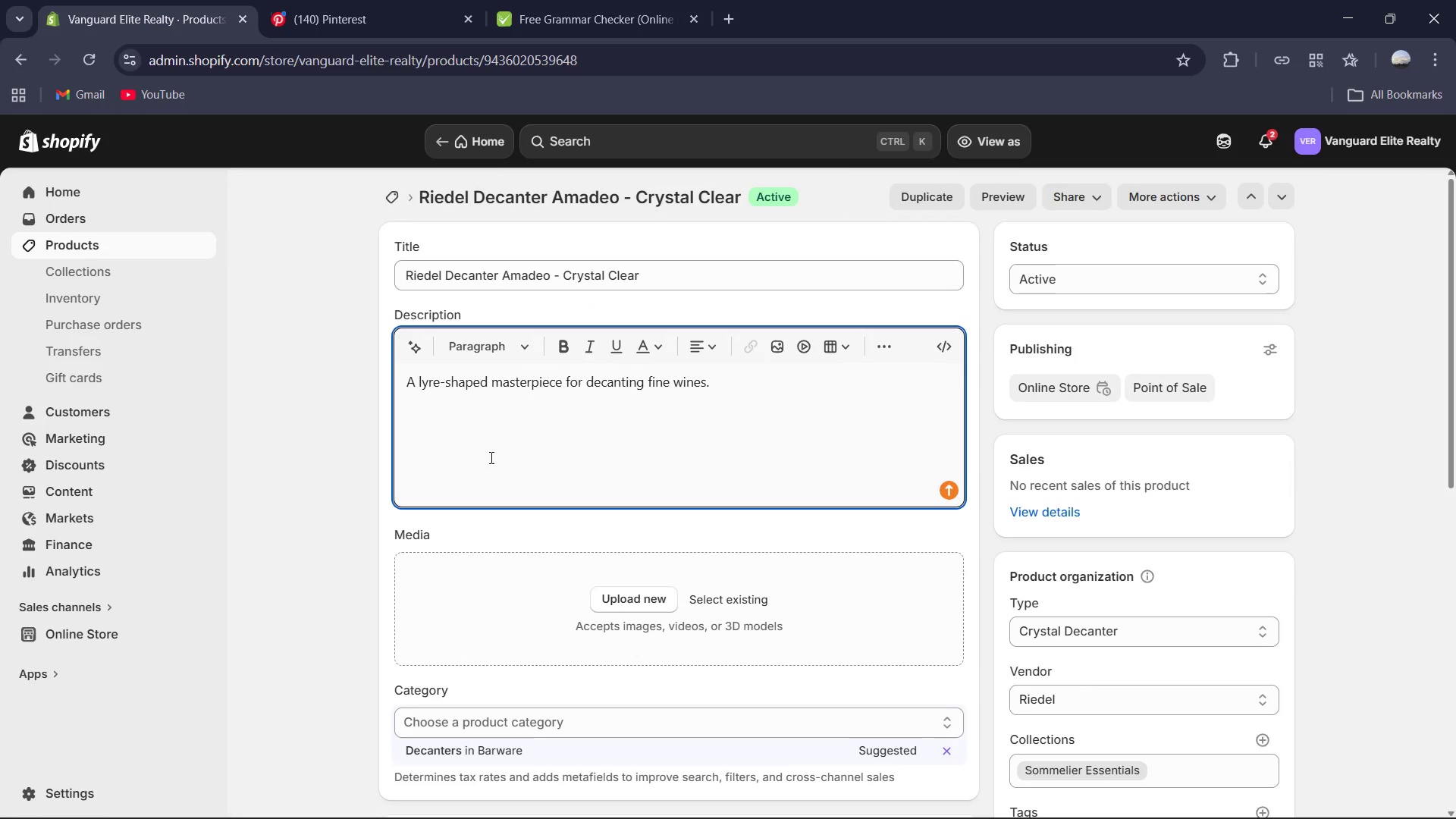 
key(Control+A)
 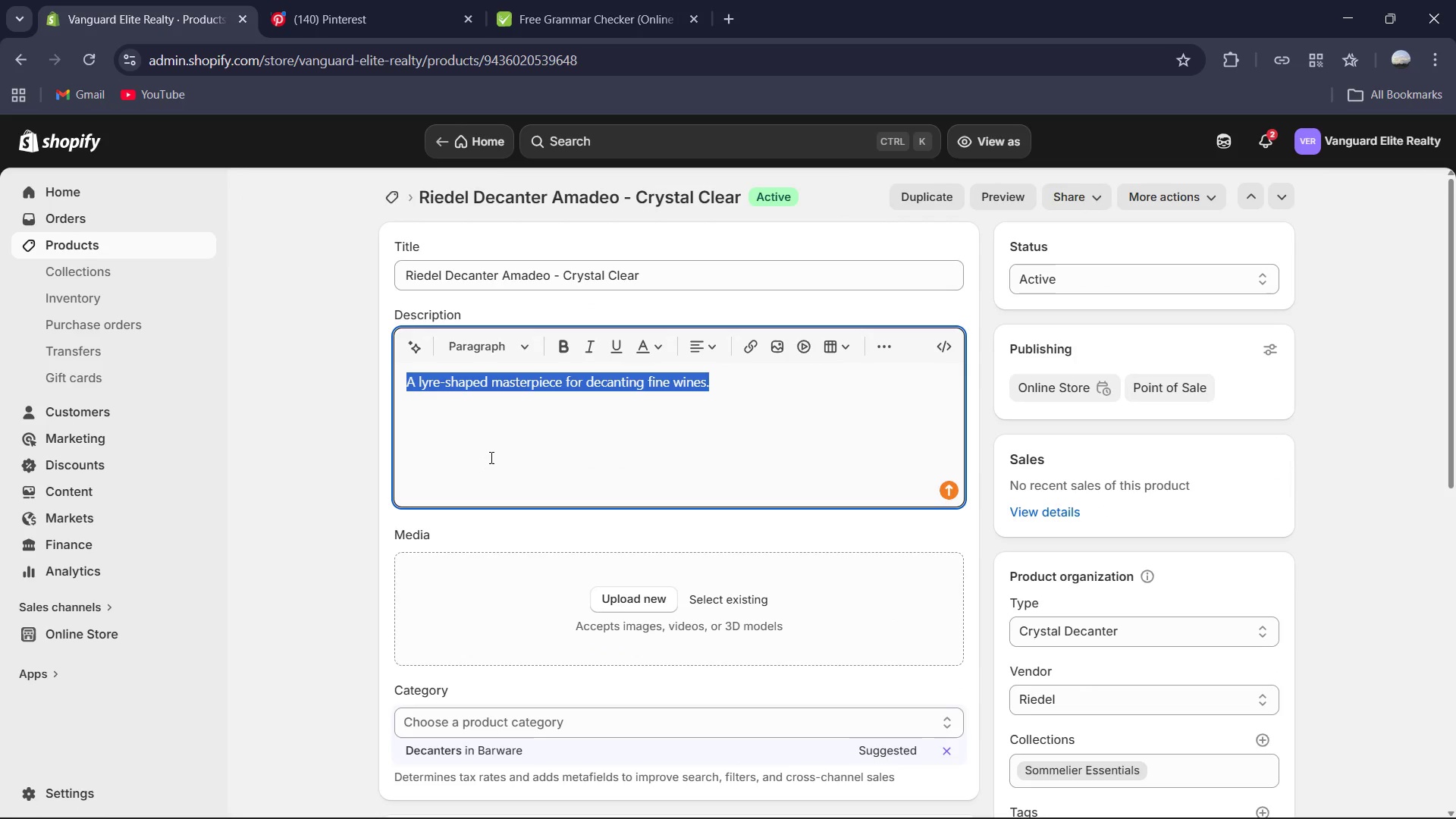 
type(Celebrate the art of fine wine the Riedel Amadeo Decanter )
key(Backspace)
type(. This hand-blown masterpe)
key(Backspace)
key(Backspace)
type(piece features a striking lyre-shaped silhoutte that provides an expansive surfav)
key(Backspace)
type(ce area for aeration, allowing your vintage's full bouquet and flavor profu)
key(Backspace)
type(ile to develop. Crafted from brilliant crystal clear glass, it serves as a stunning a)
key(Backspace)
type(sculpture )
key(Backspace)
key(Backspace)
type(al centerpiece for yout table and)
key(Backspace)
type(d an essential tool fot t)
key(Backspace)
key(Backspace)
type(e)
key(Backspace)
key(Backspace)
type(r the modern sommelier )
key(Backspace)
type(.)
 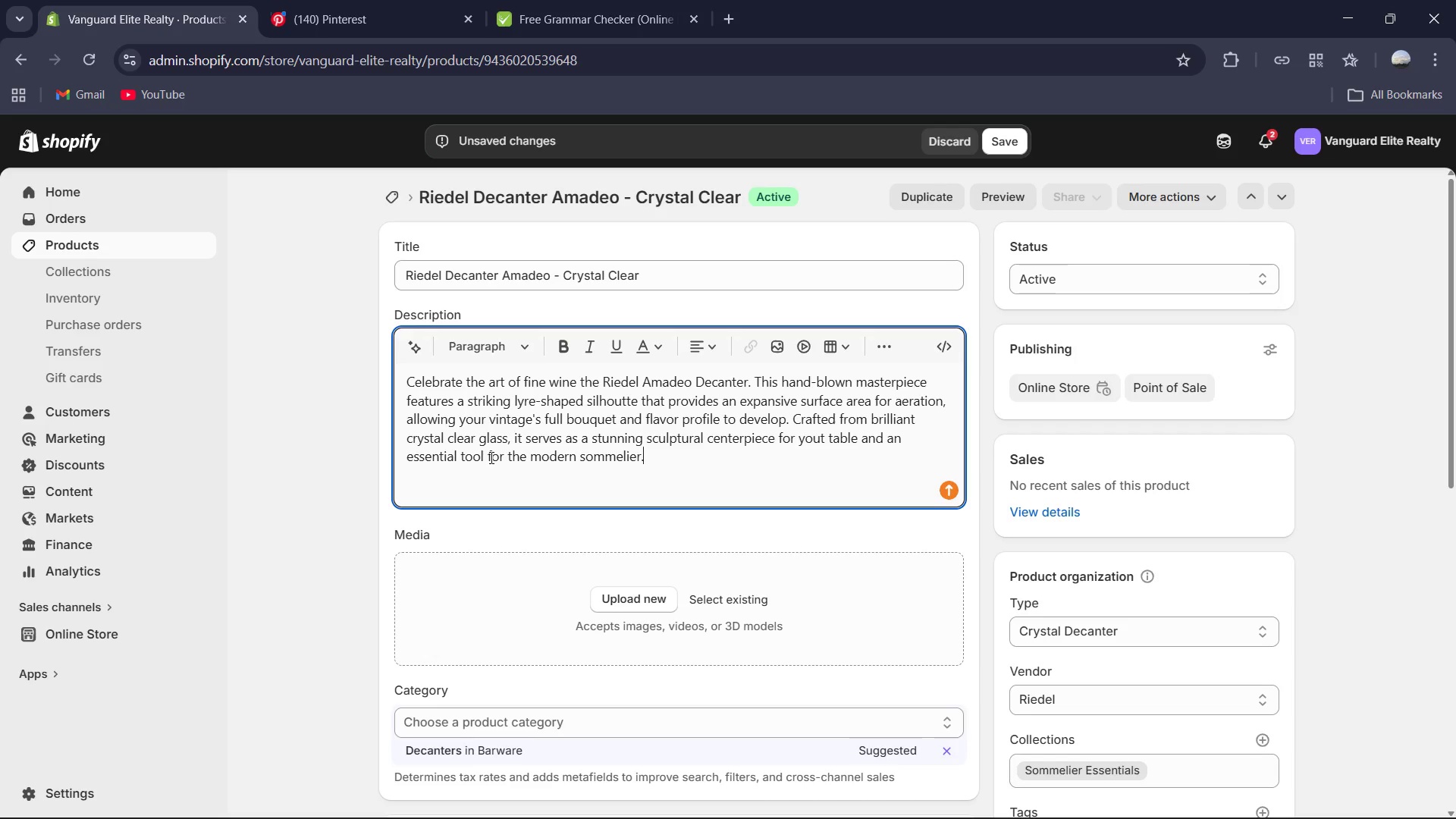 
key(Control+A)
 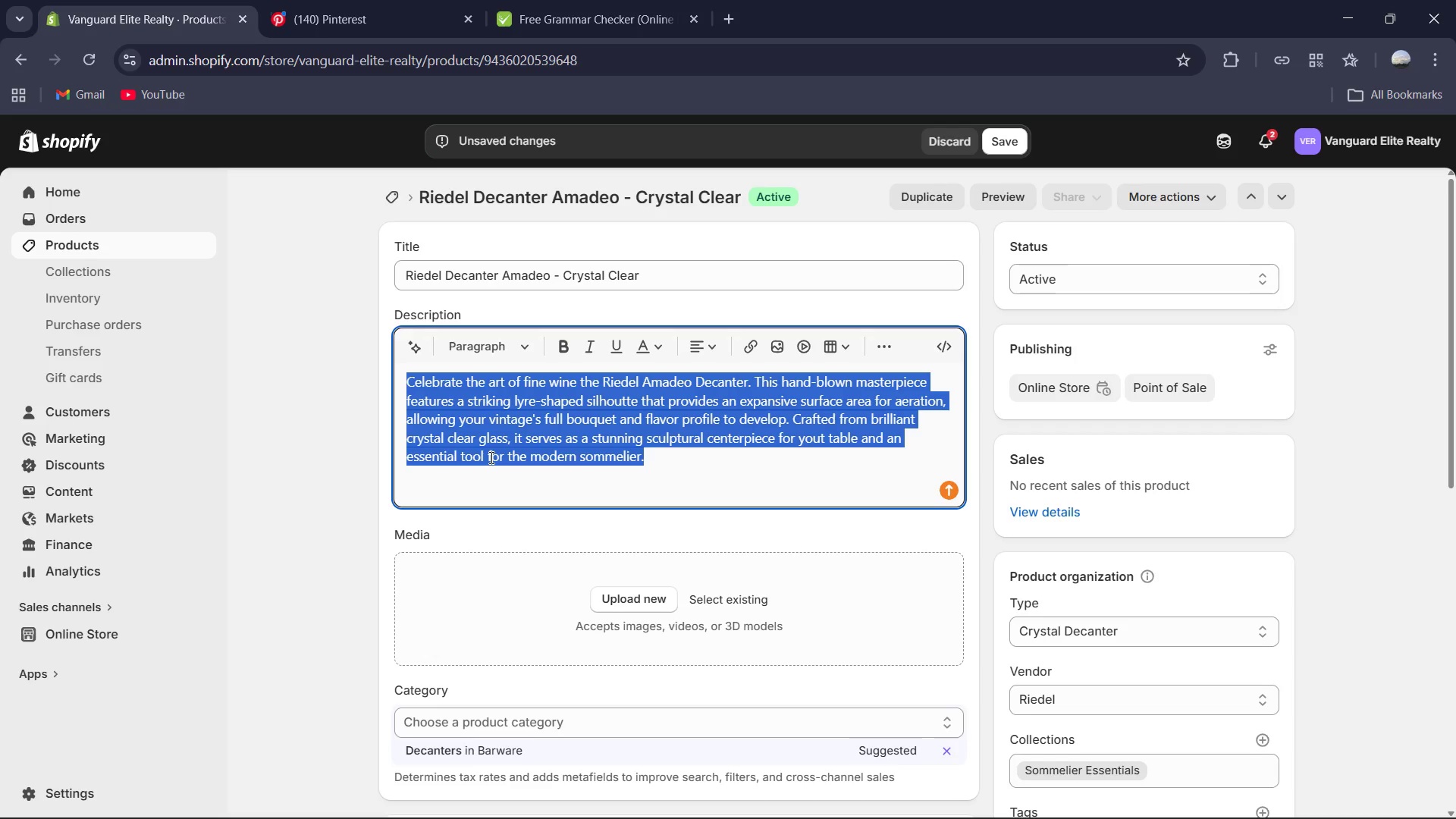 
key(Control+C)
 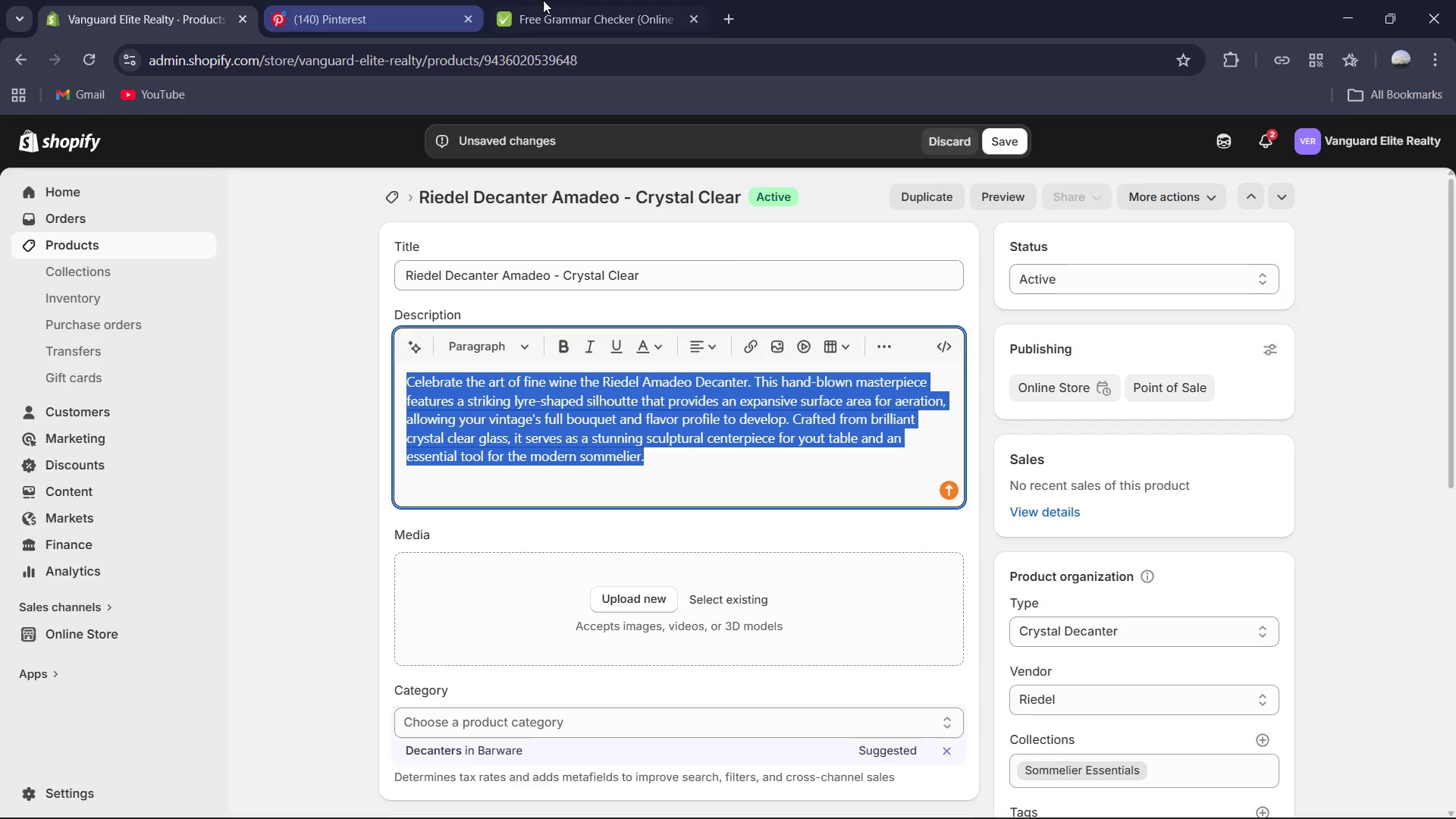 
left_click([545, 0])
 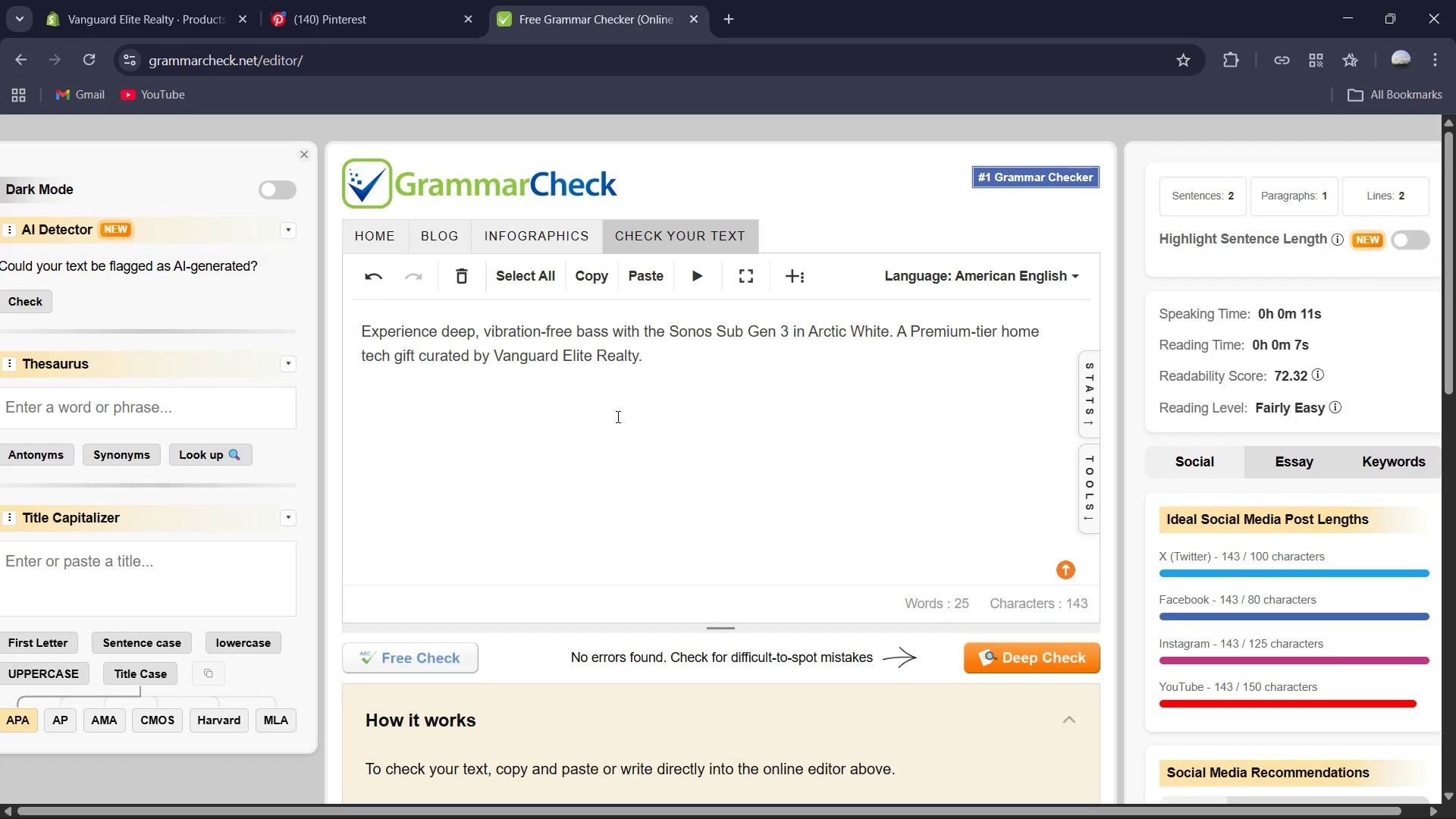 
left_click([617, 416])
 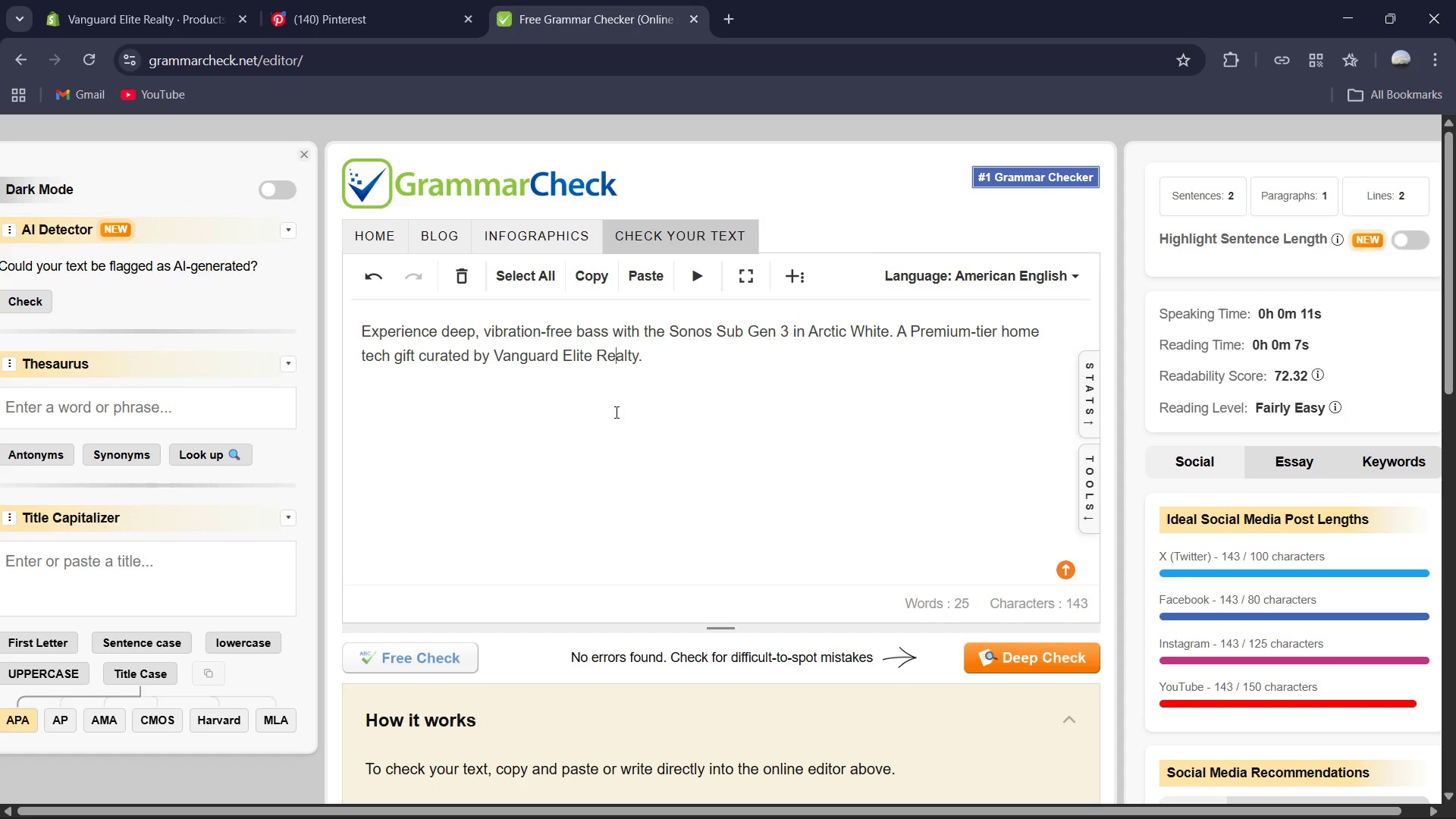 
wait(19.22)
 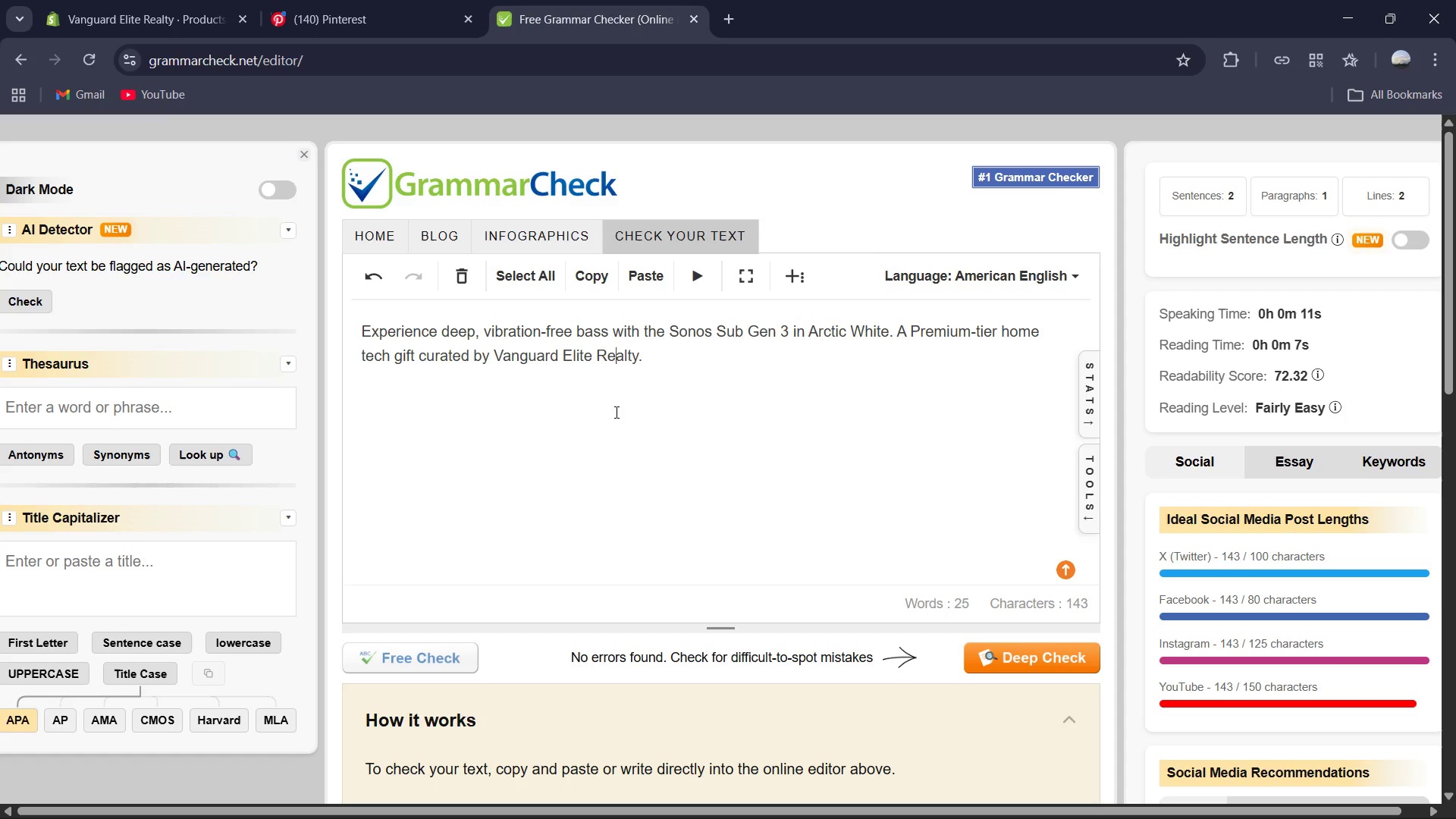 
key(Control+A)
 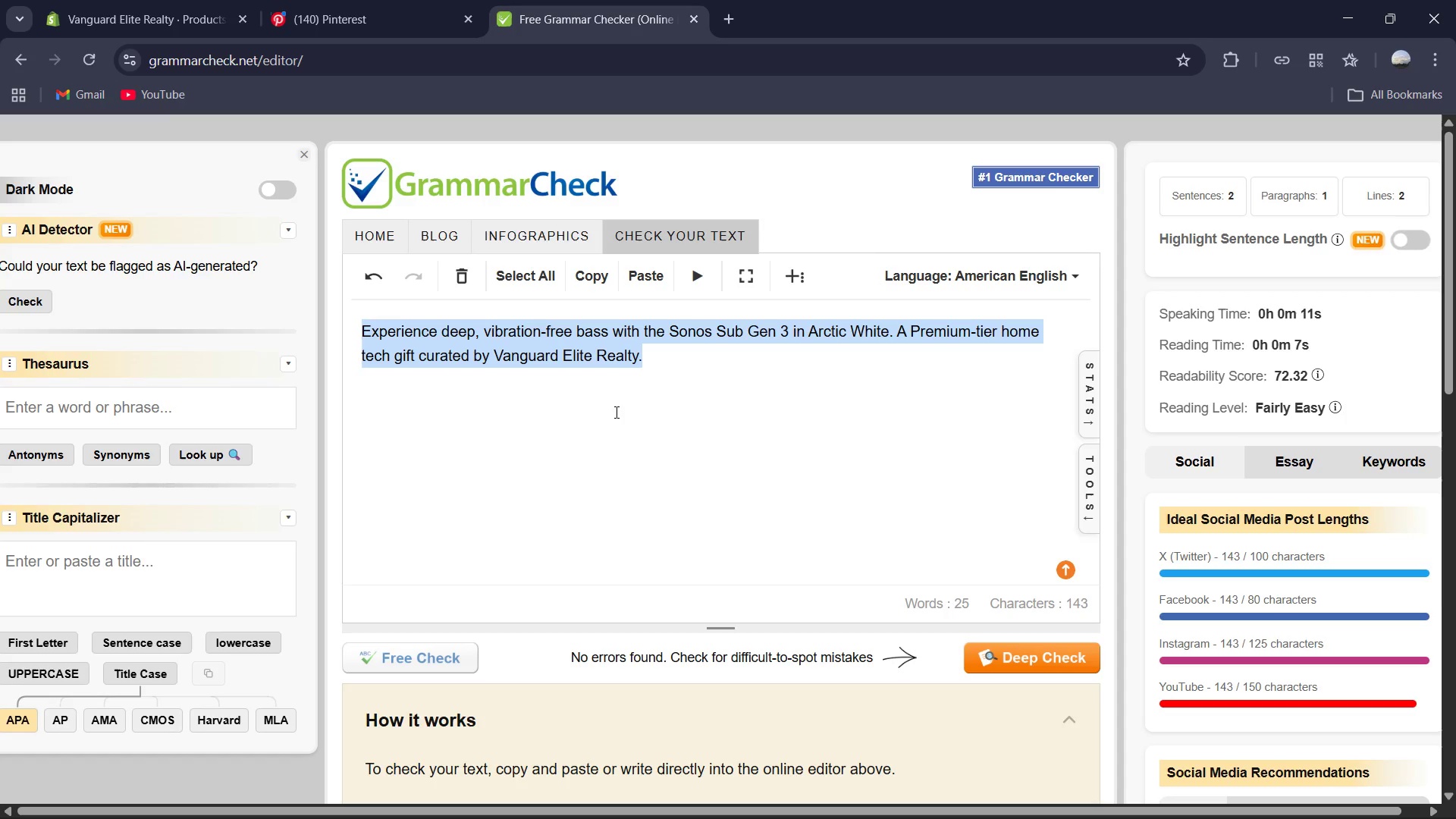 
key(Control+V)
 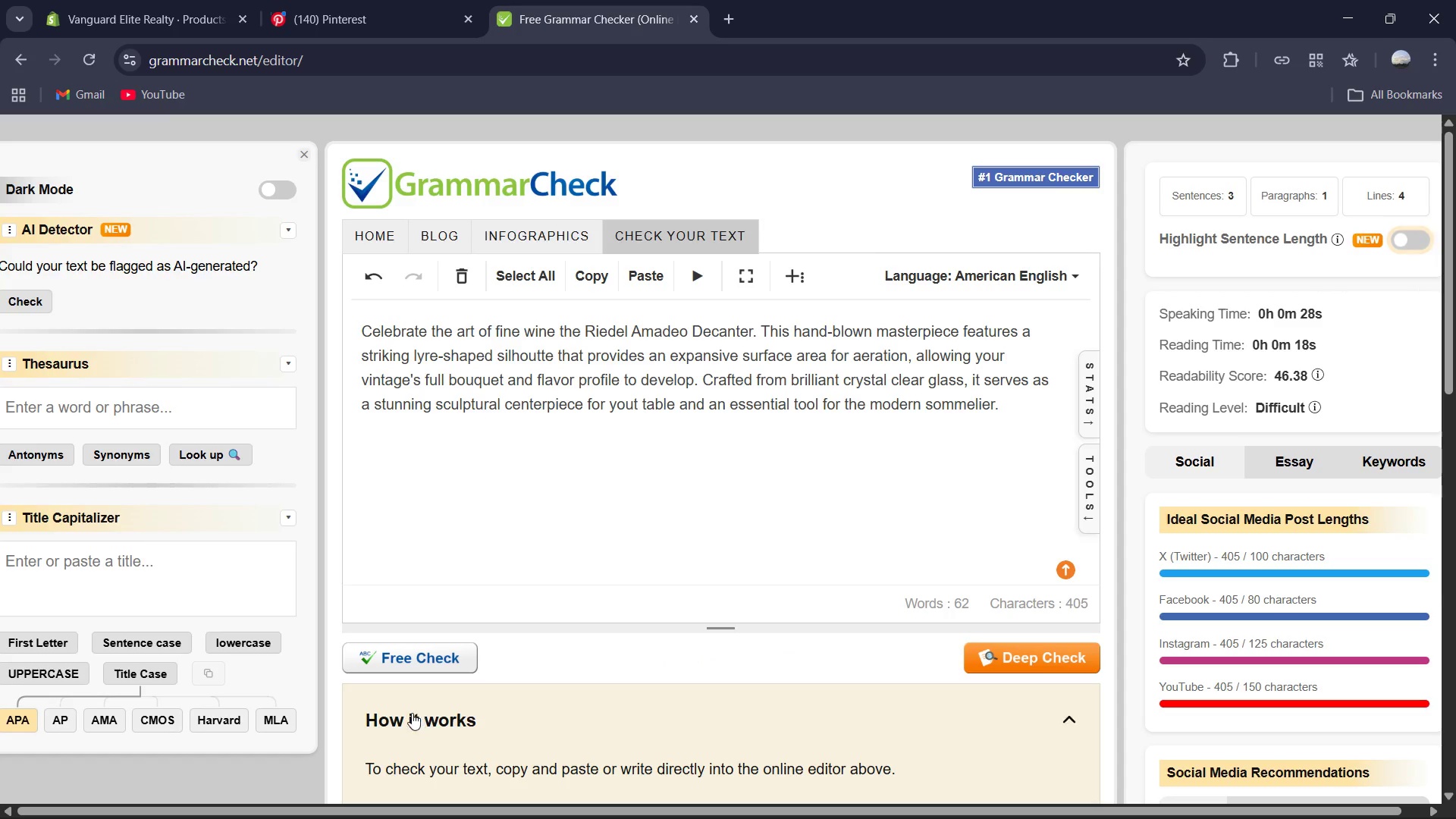 
left_click([398, 650])
 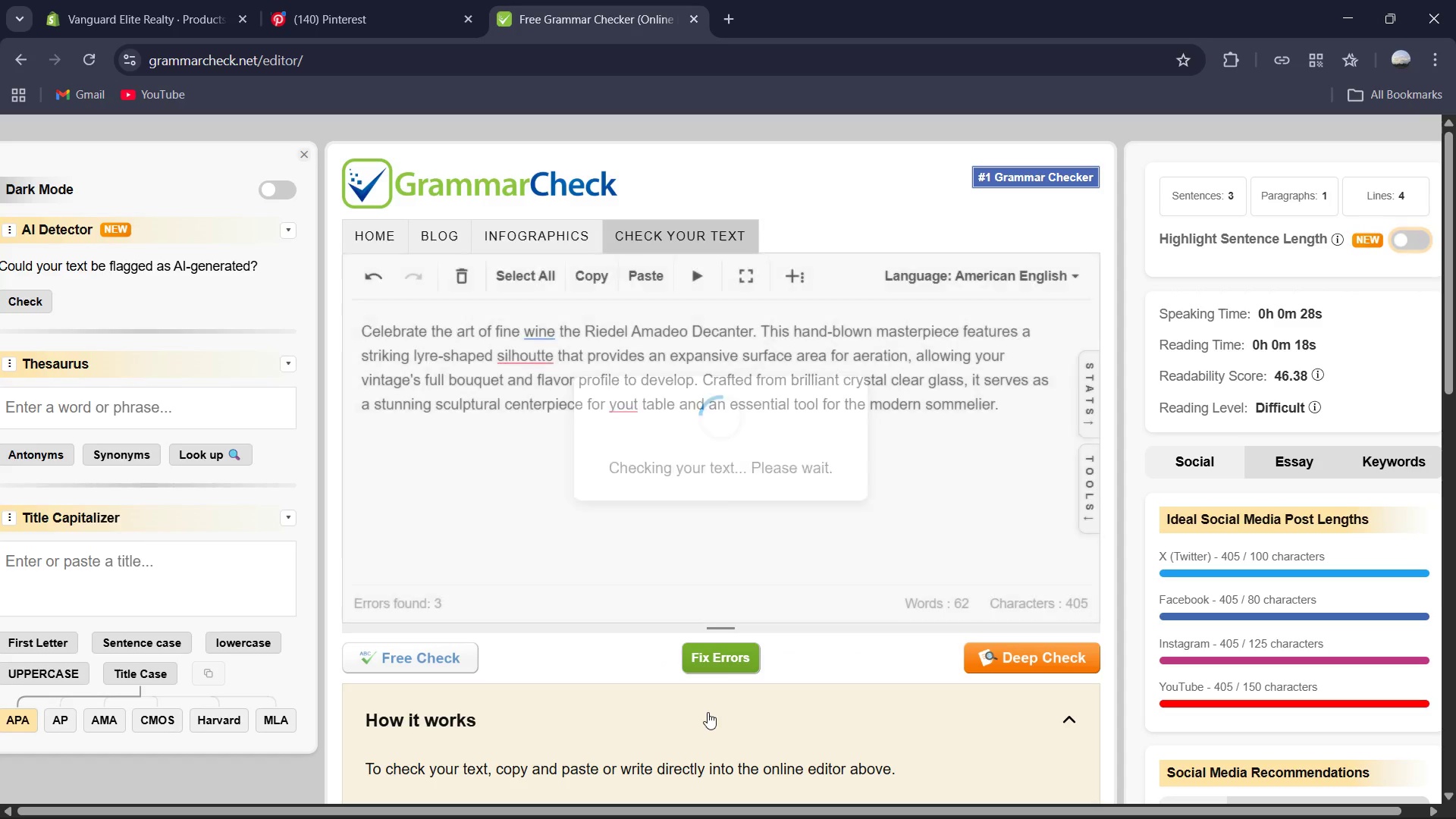 
left_click([736, 664])
 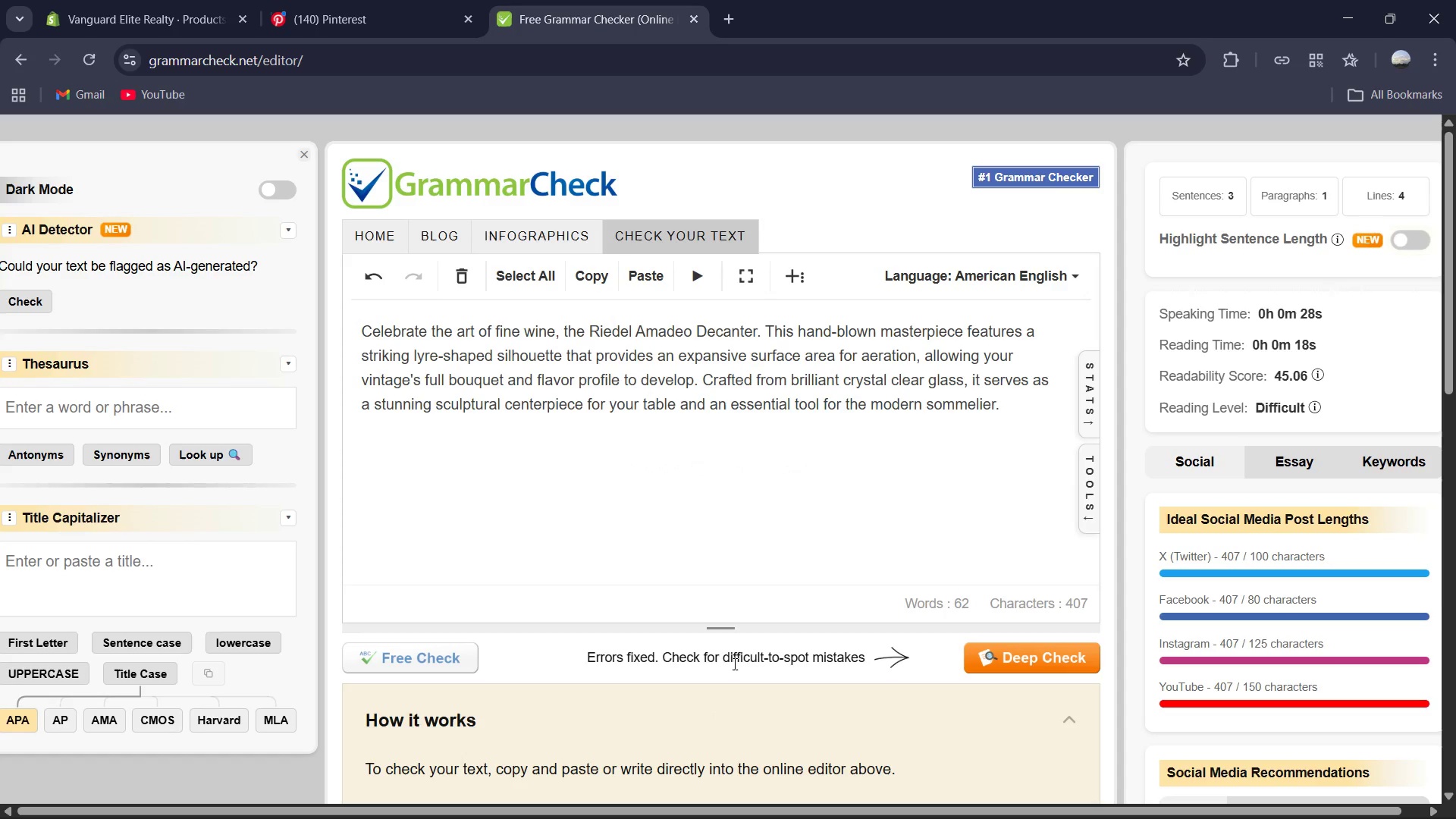 
left_click([687, 519])
 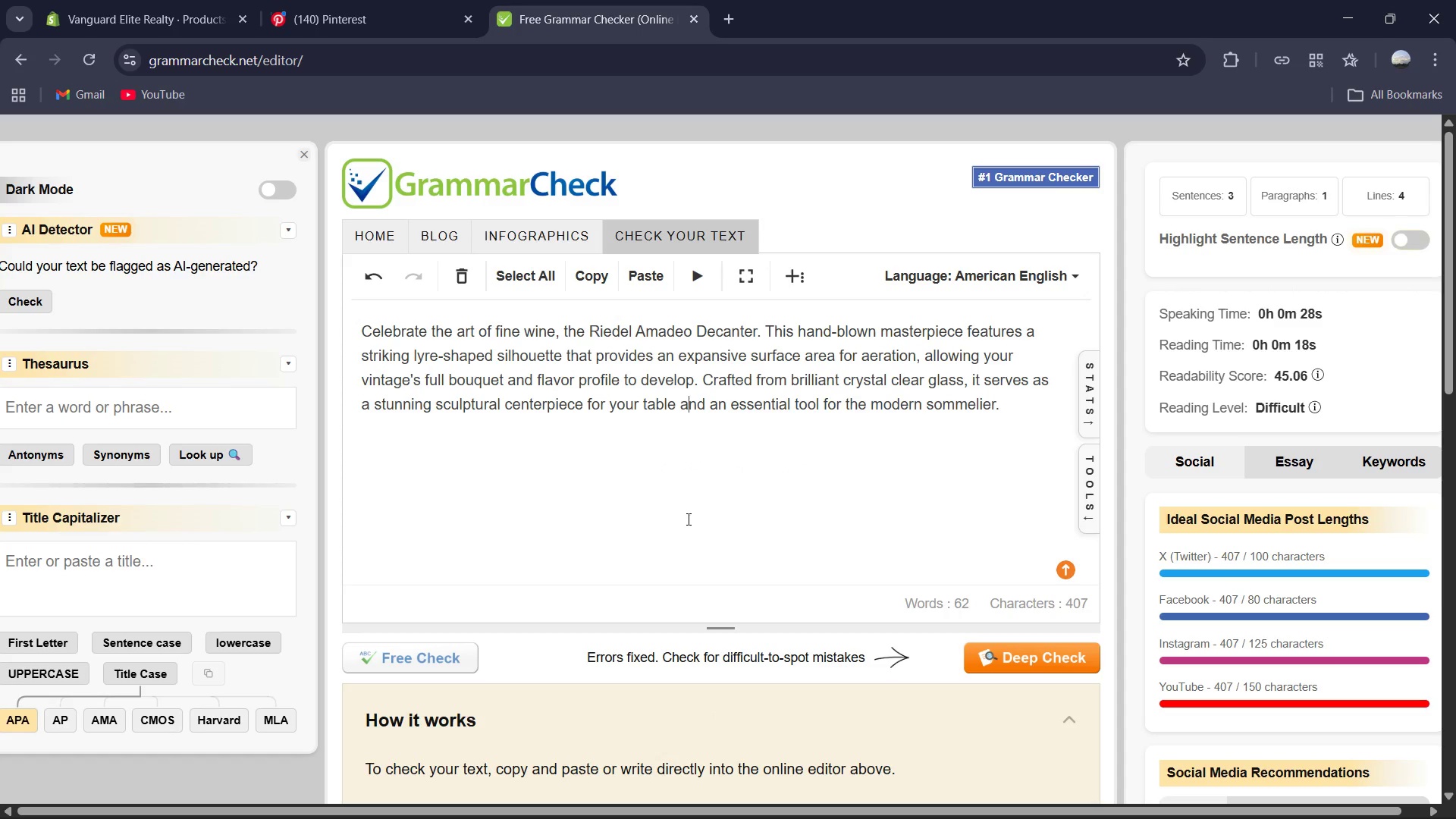 
key(Control+A)
 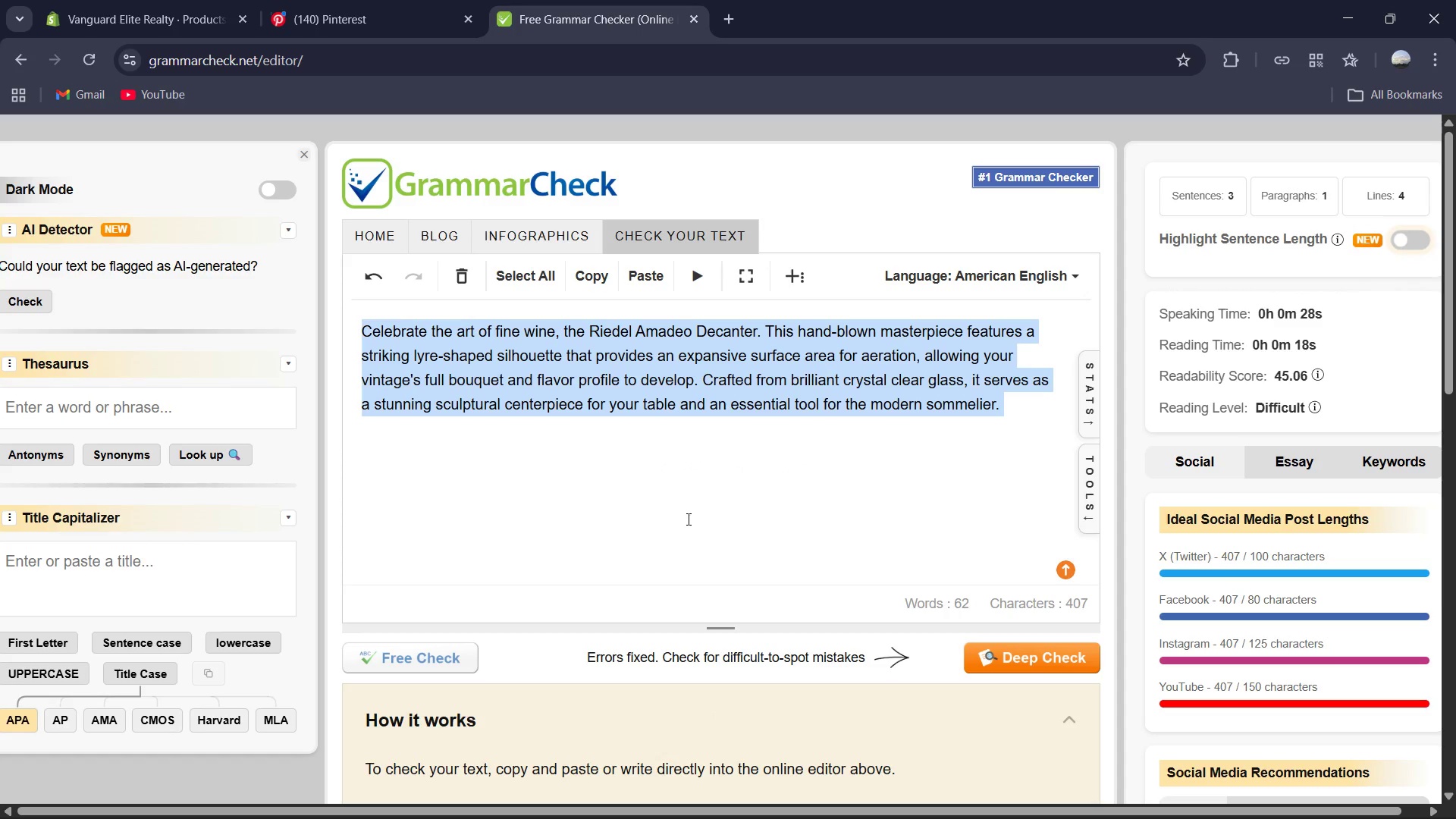 
key(Control+C)
 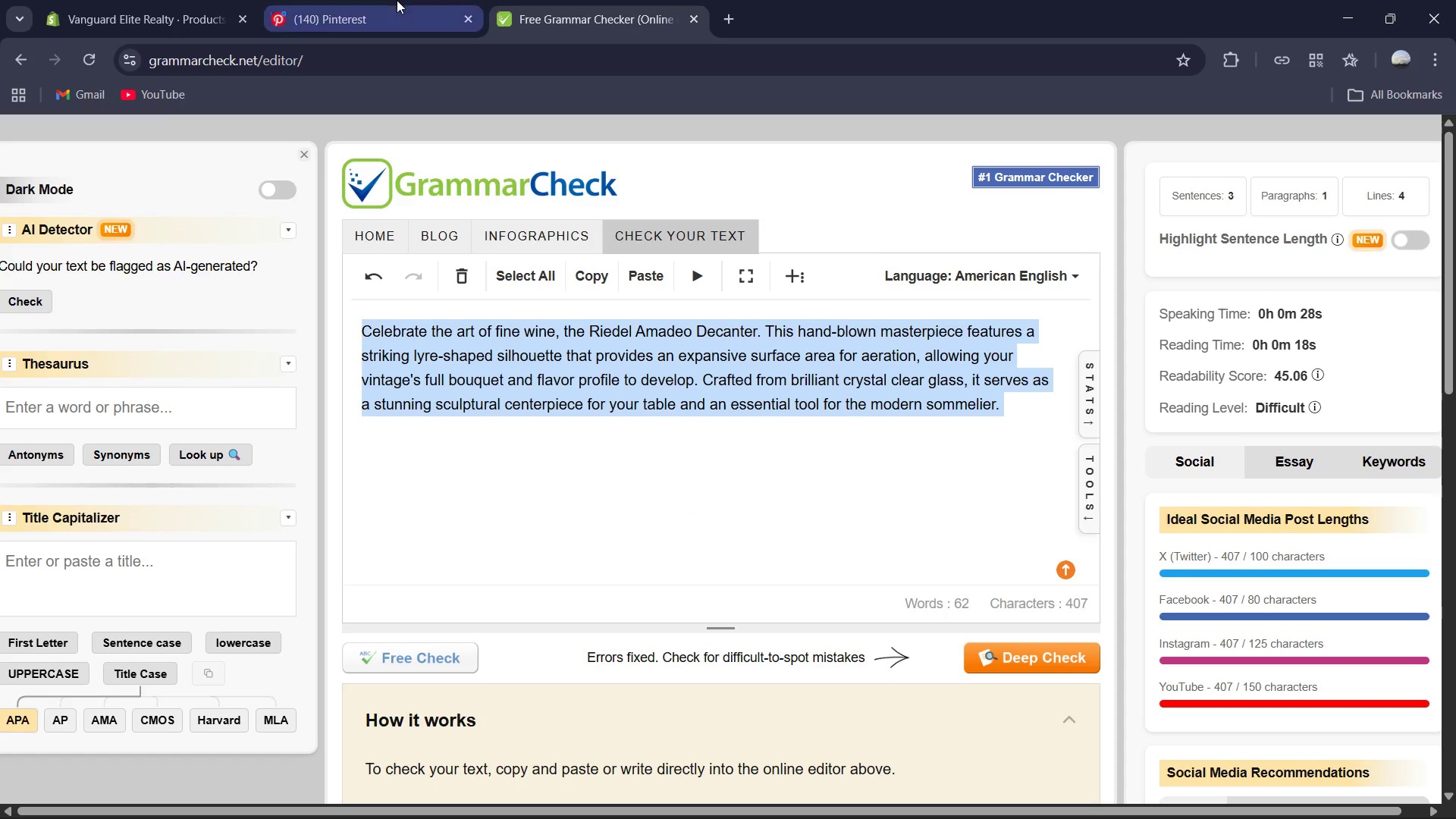 
left_click([323, 0])
 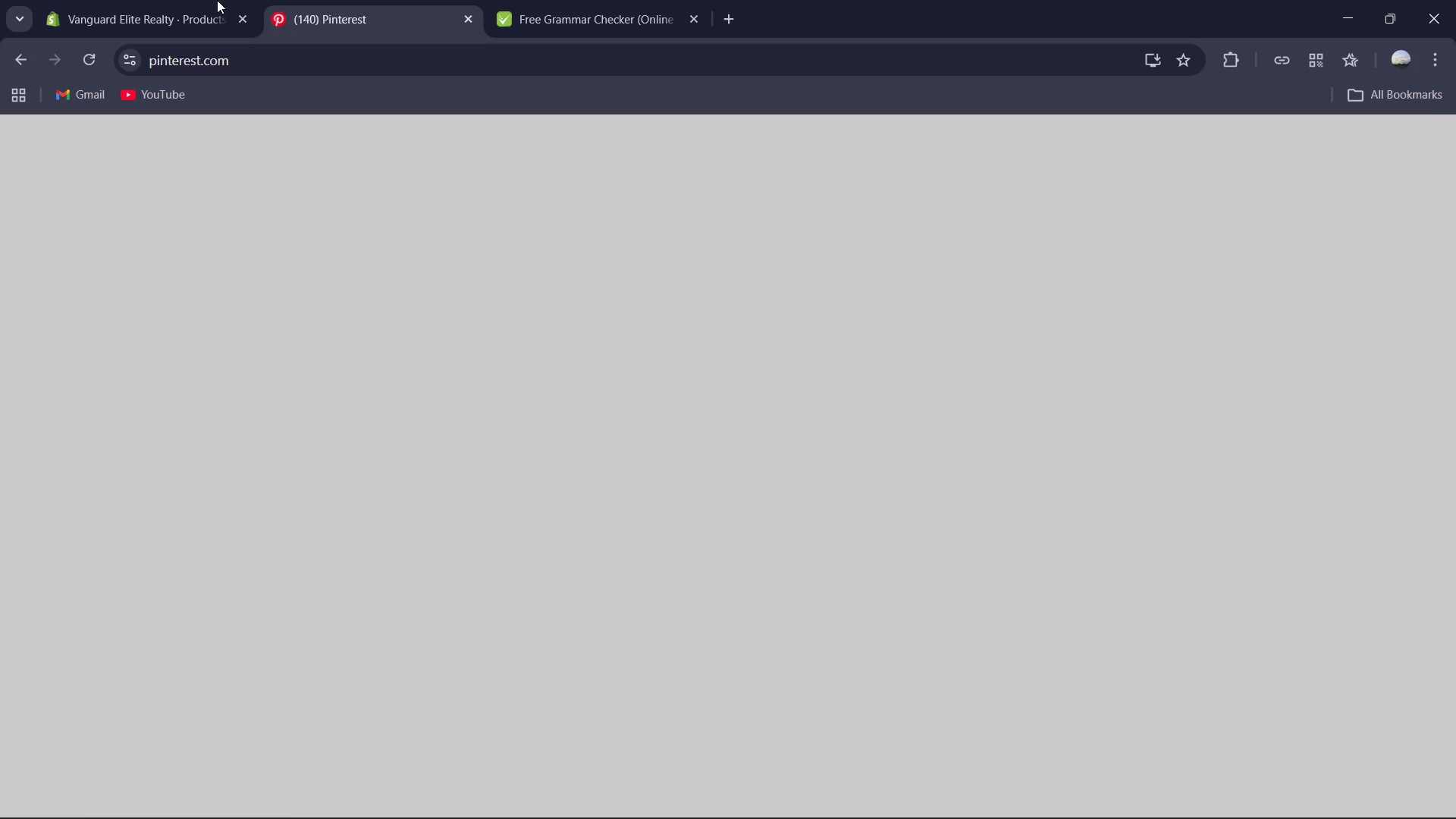 
left_click([155, 0])
 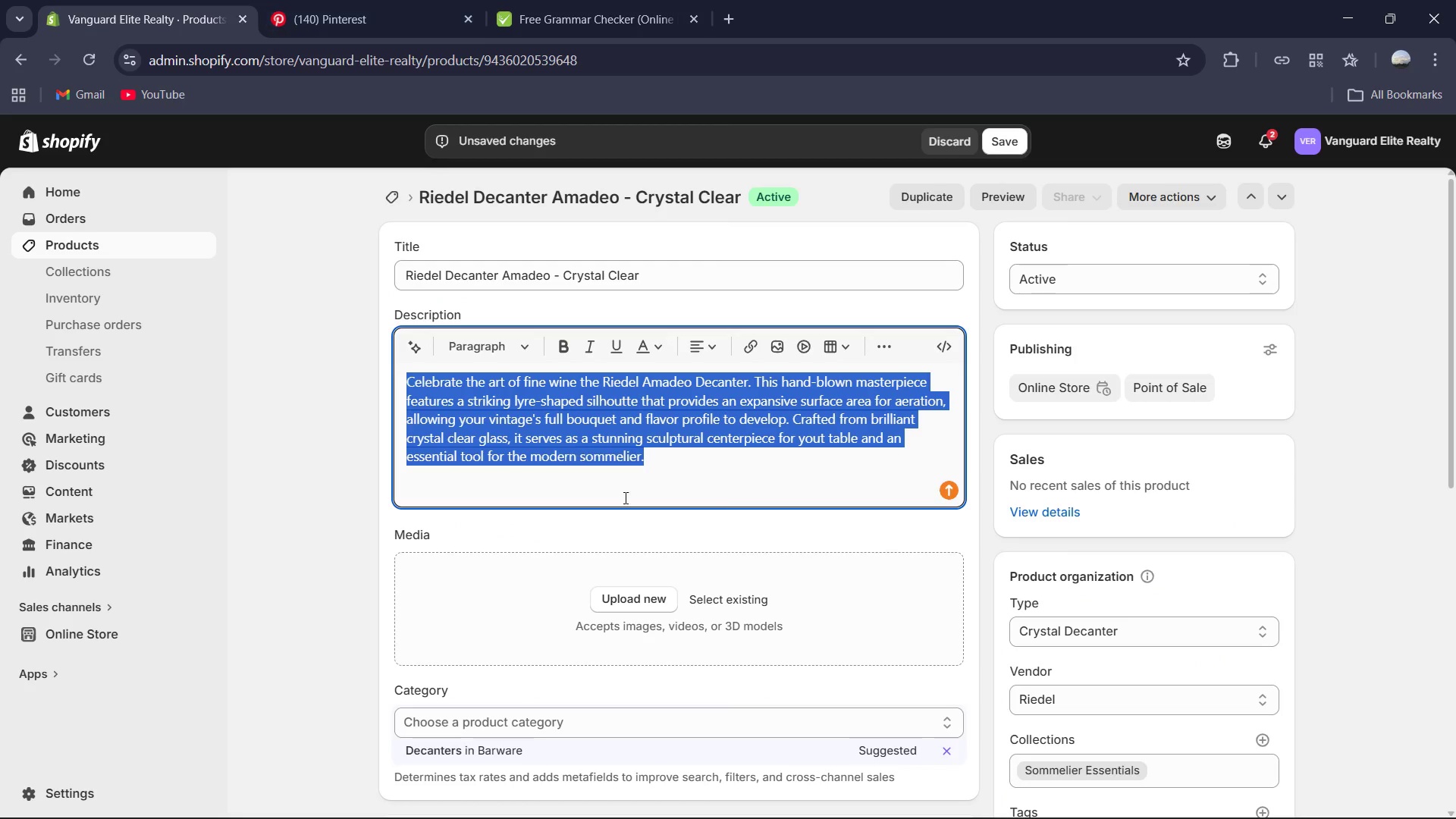 
key(Control+V)
 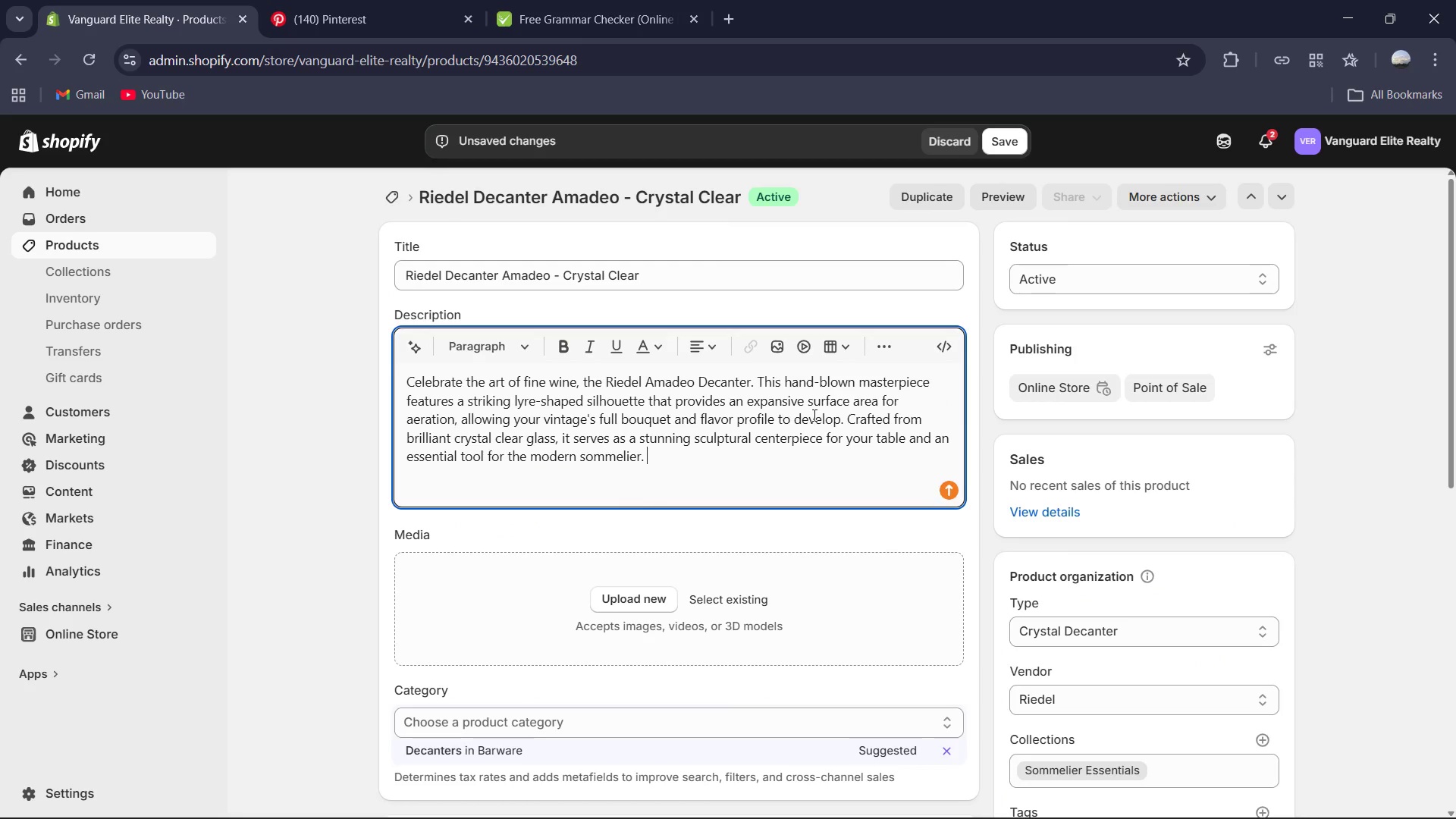 
wait(6.16)
 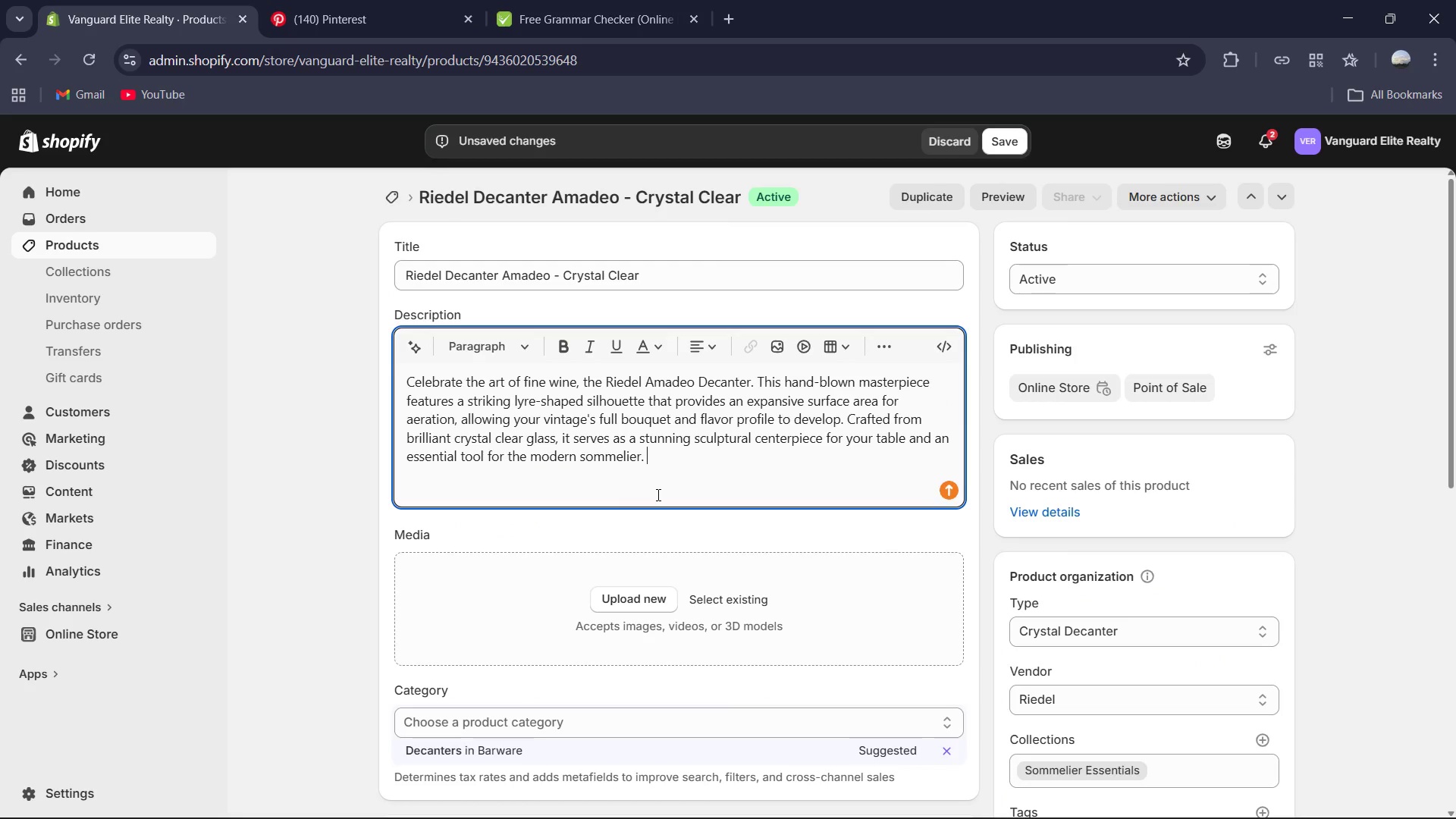 
scroll: coordinate [791, 466], scroll_direction: down, amount: 13.0
 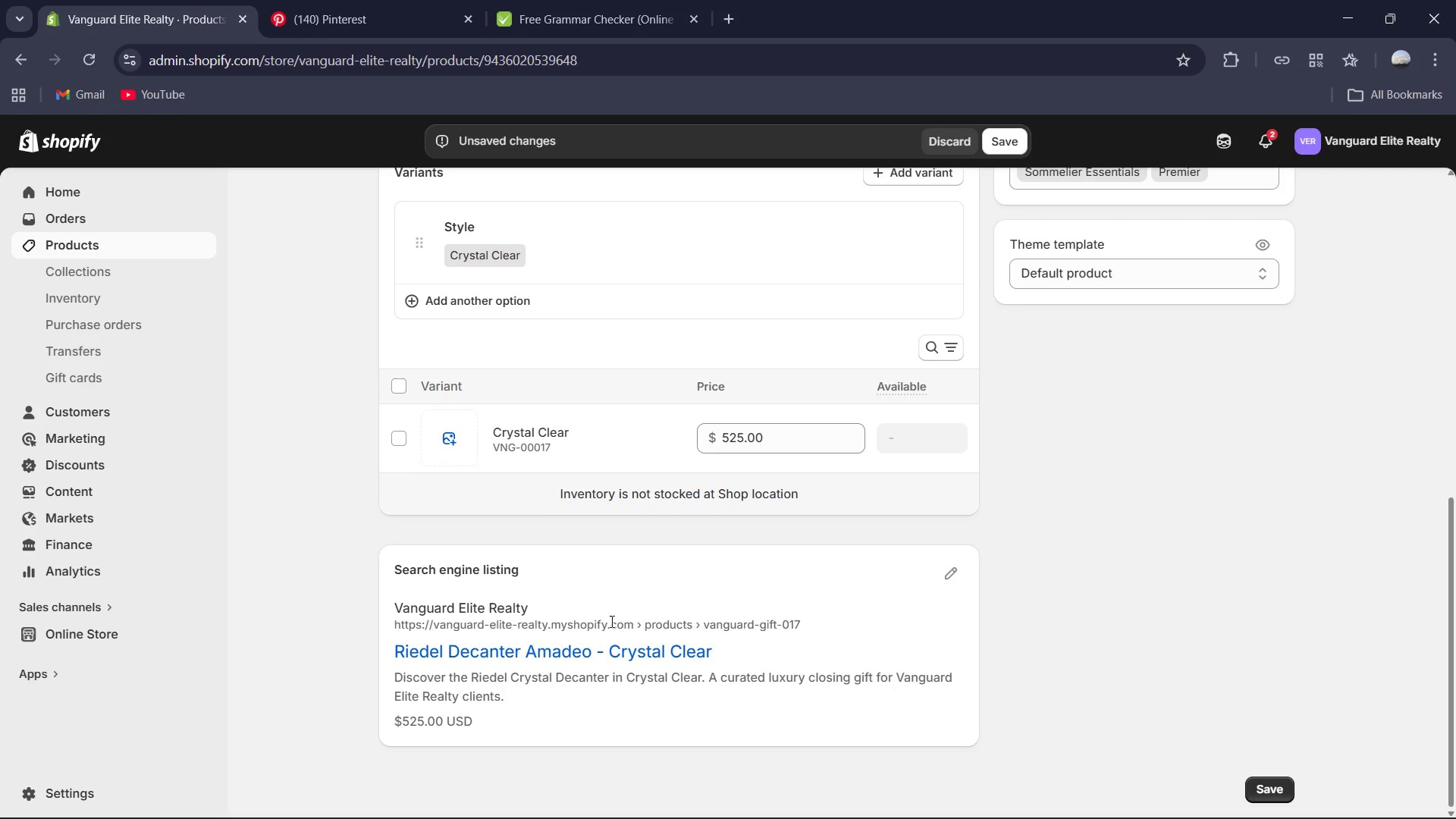 
left_click([509, 651])
 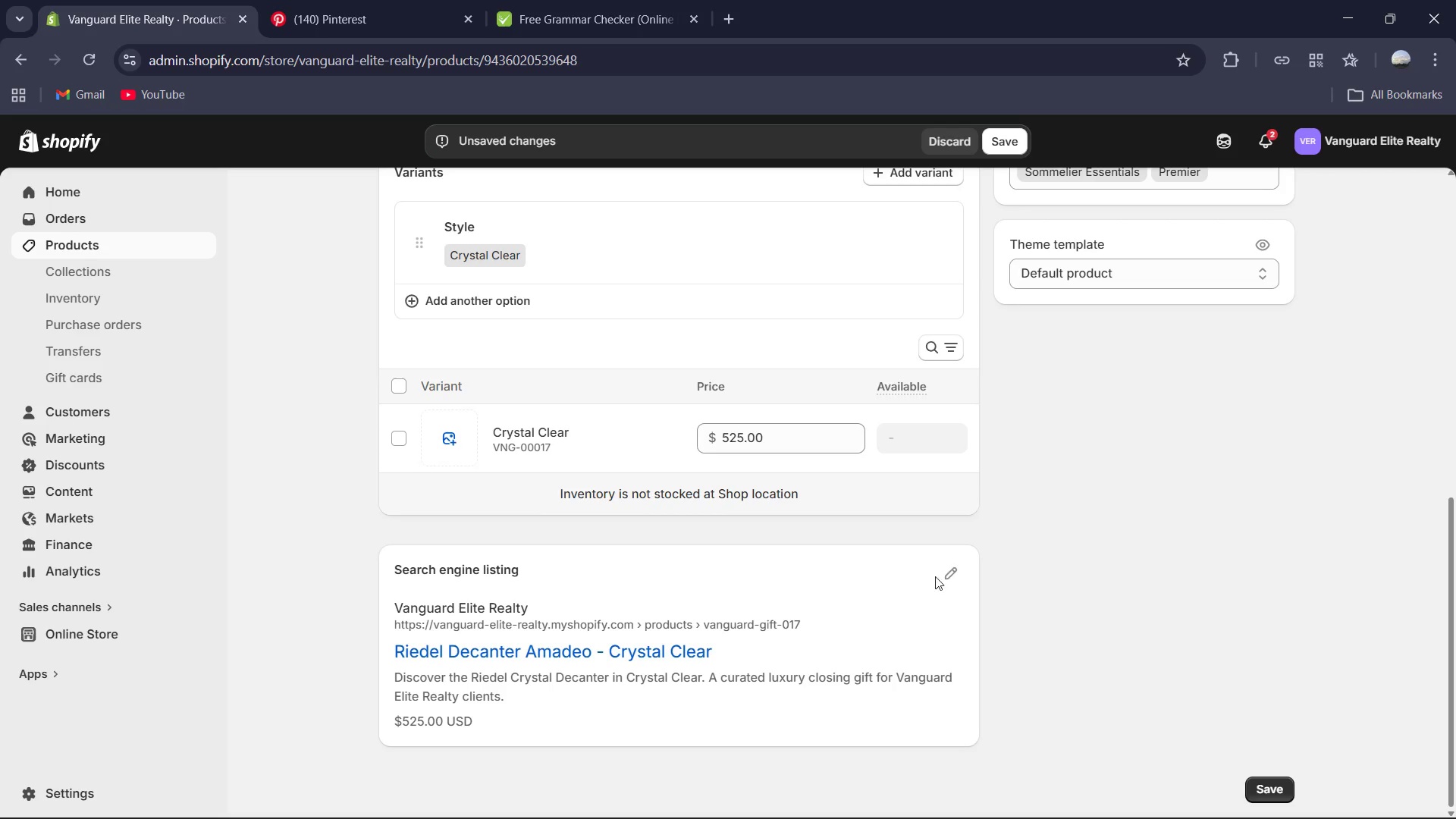 
left_click([942, 574])
 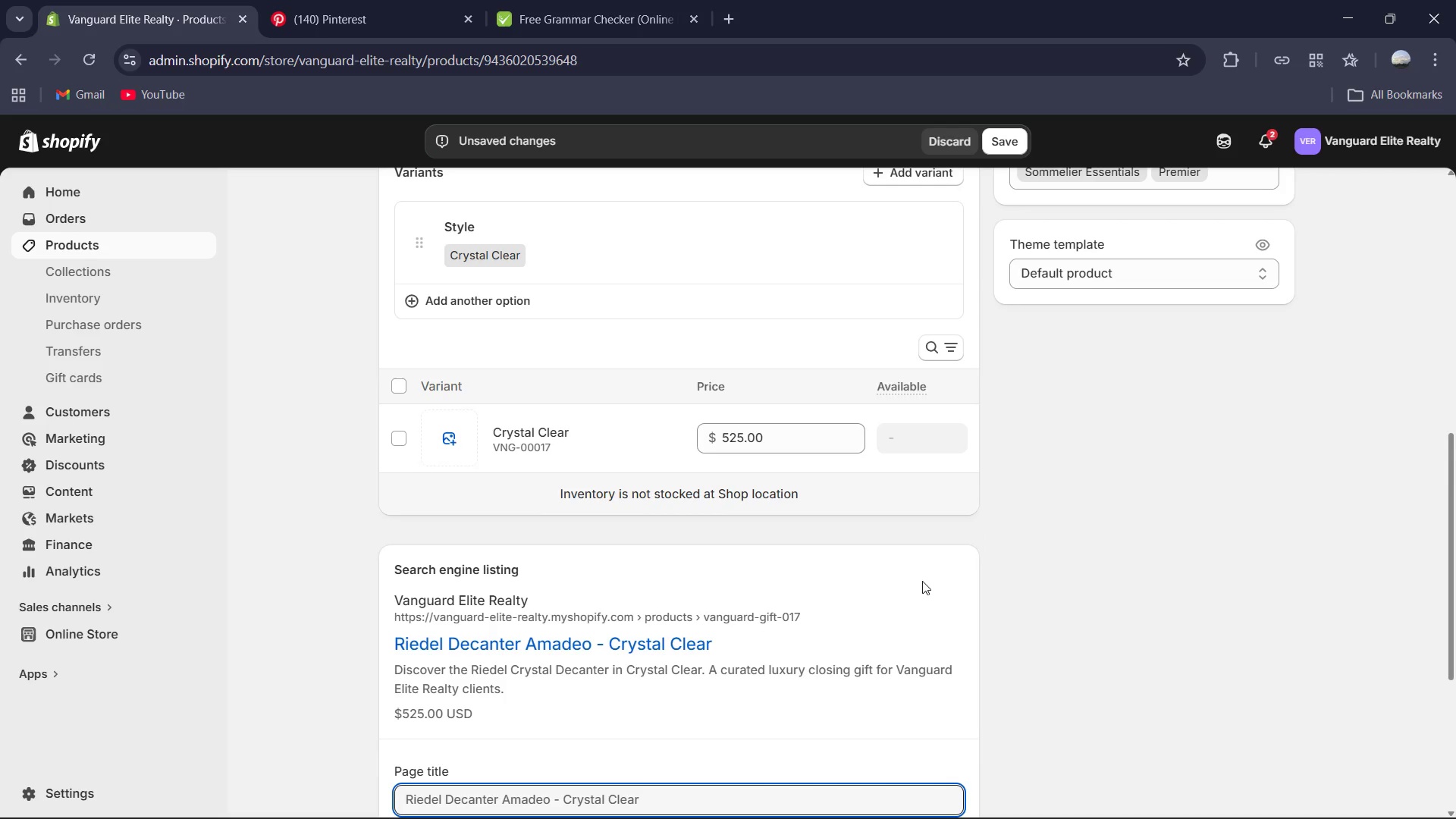 
left_click([830, 591])
 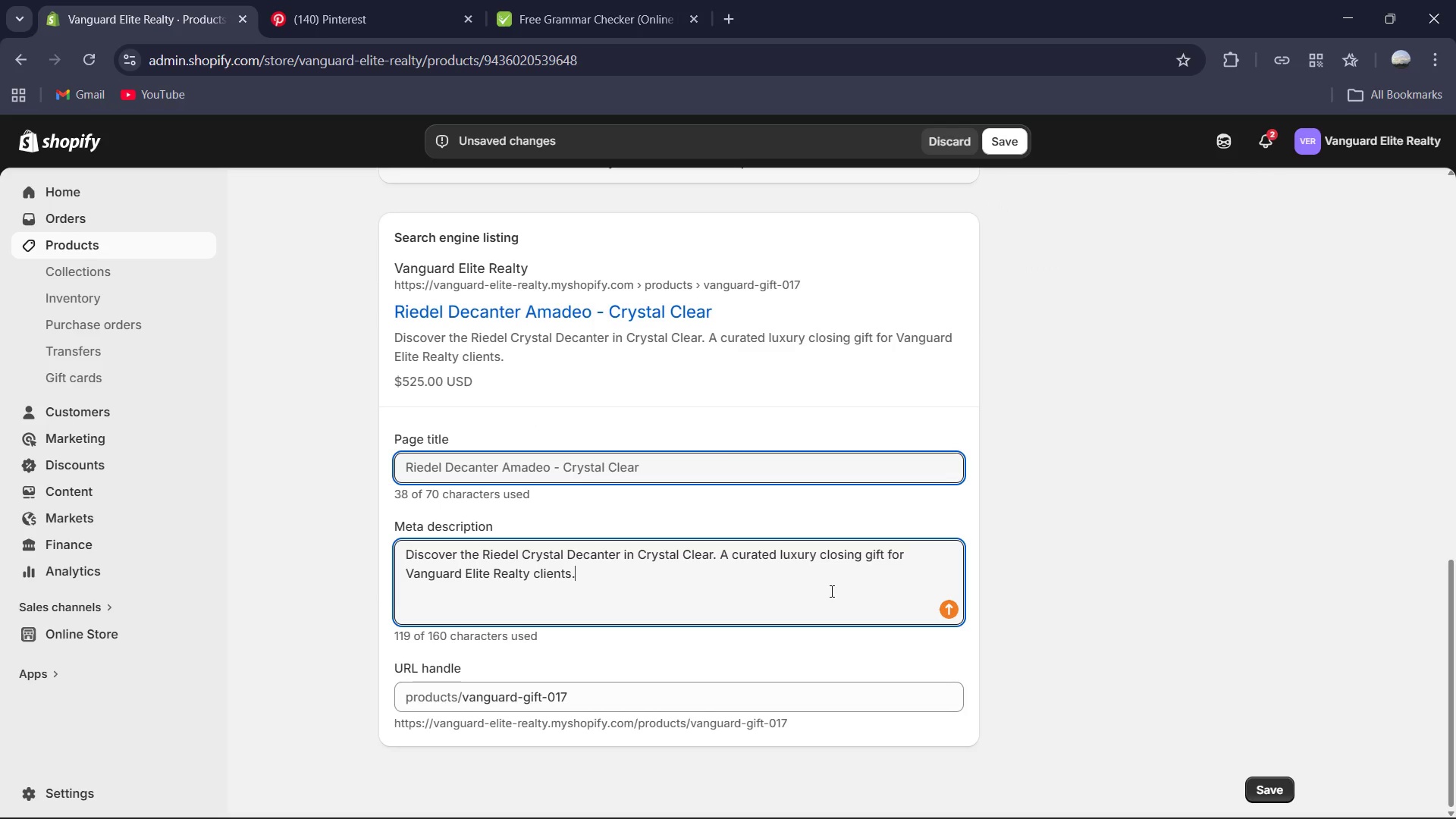 
scroll: coordinate [909, 591], scroll_direction: down, amount: 4.0
 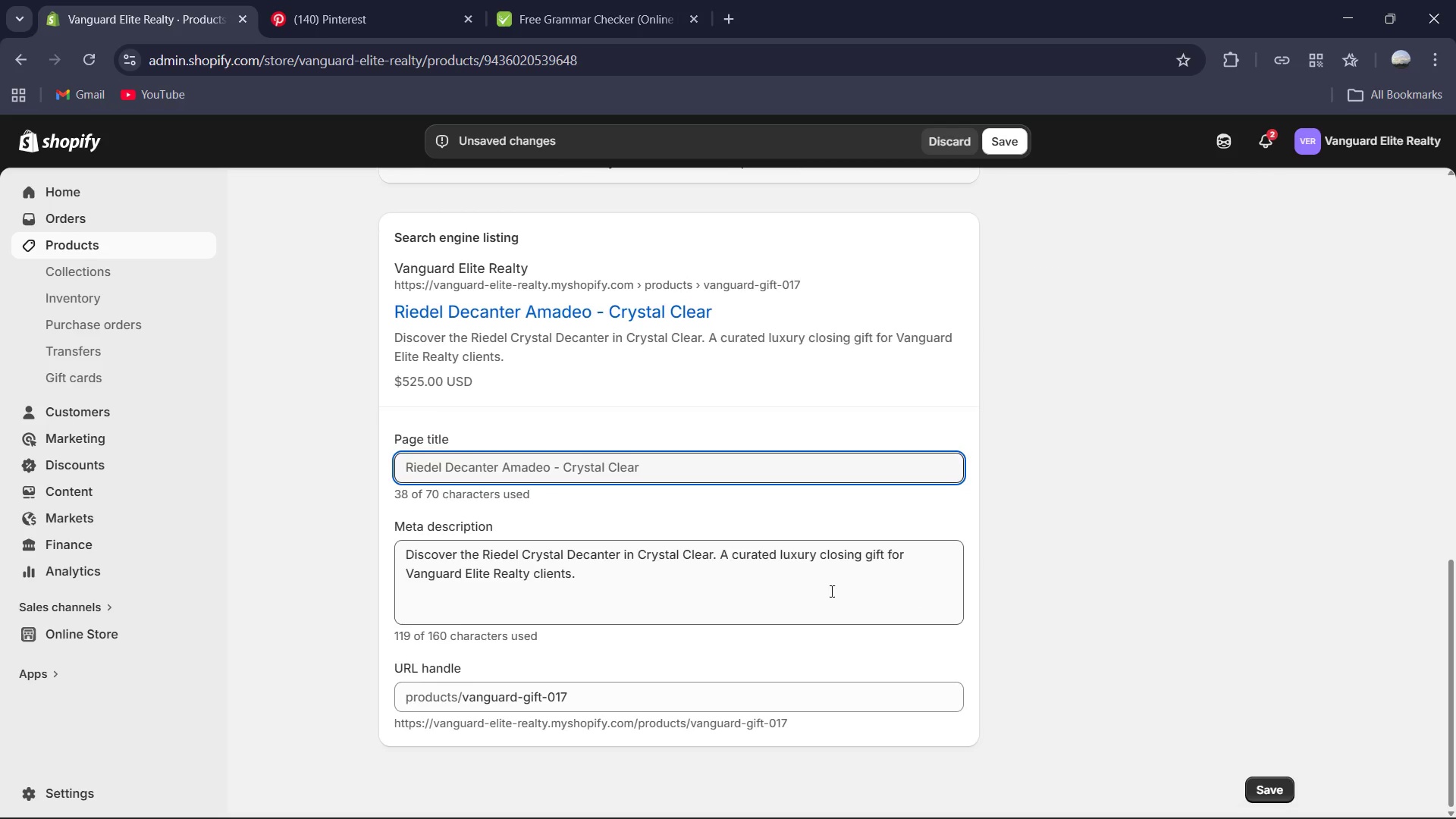 
key(Control+A)
 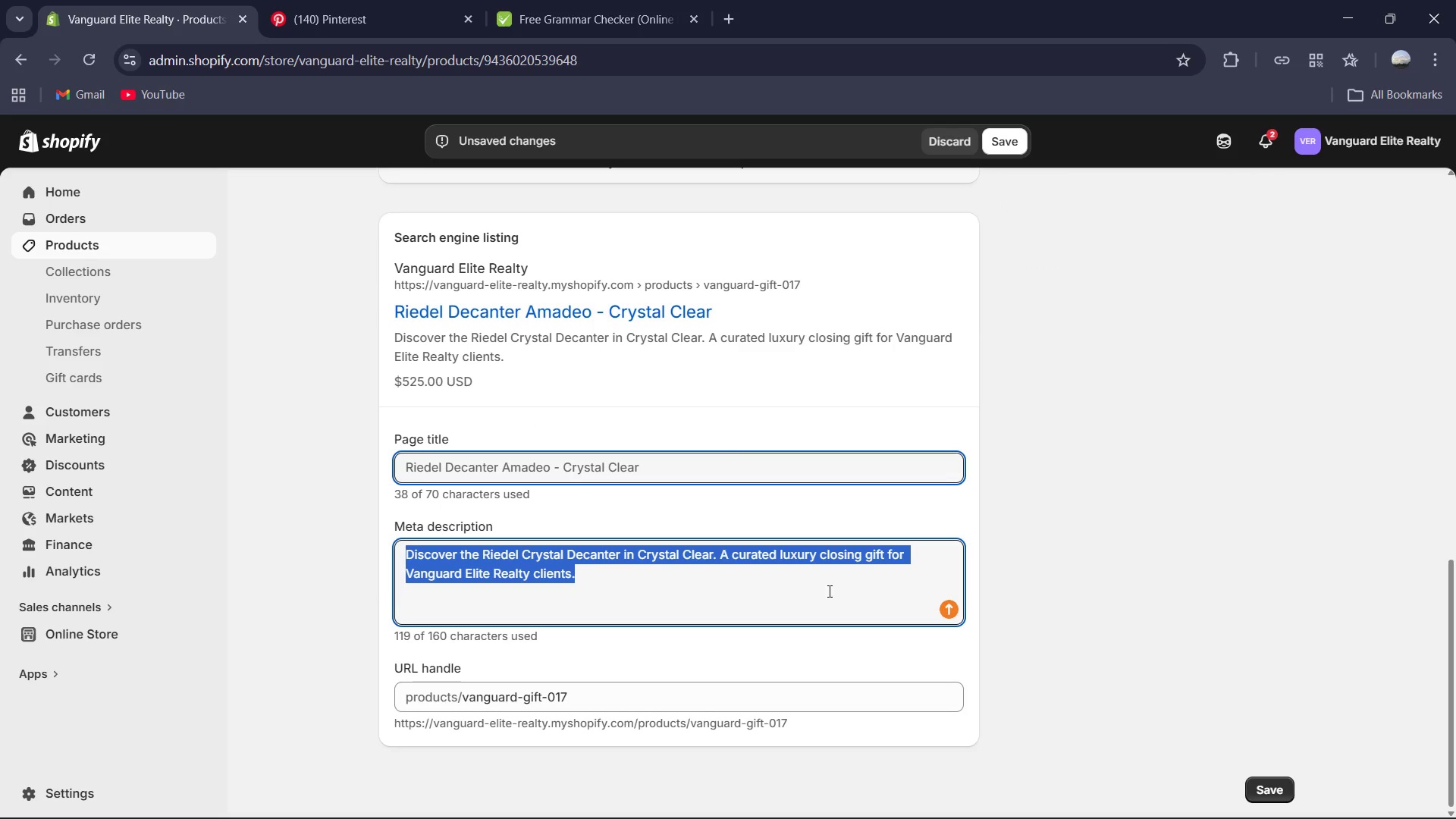 
hold_key(key=ShiftRight, duration=0.44)
 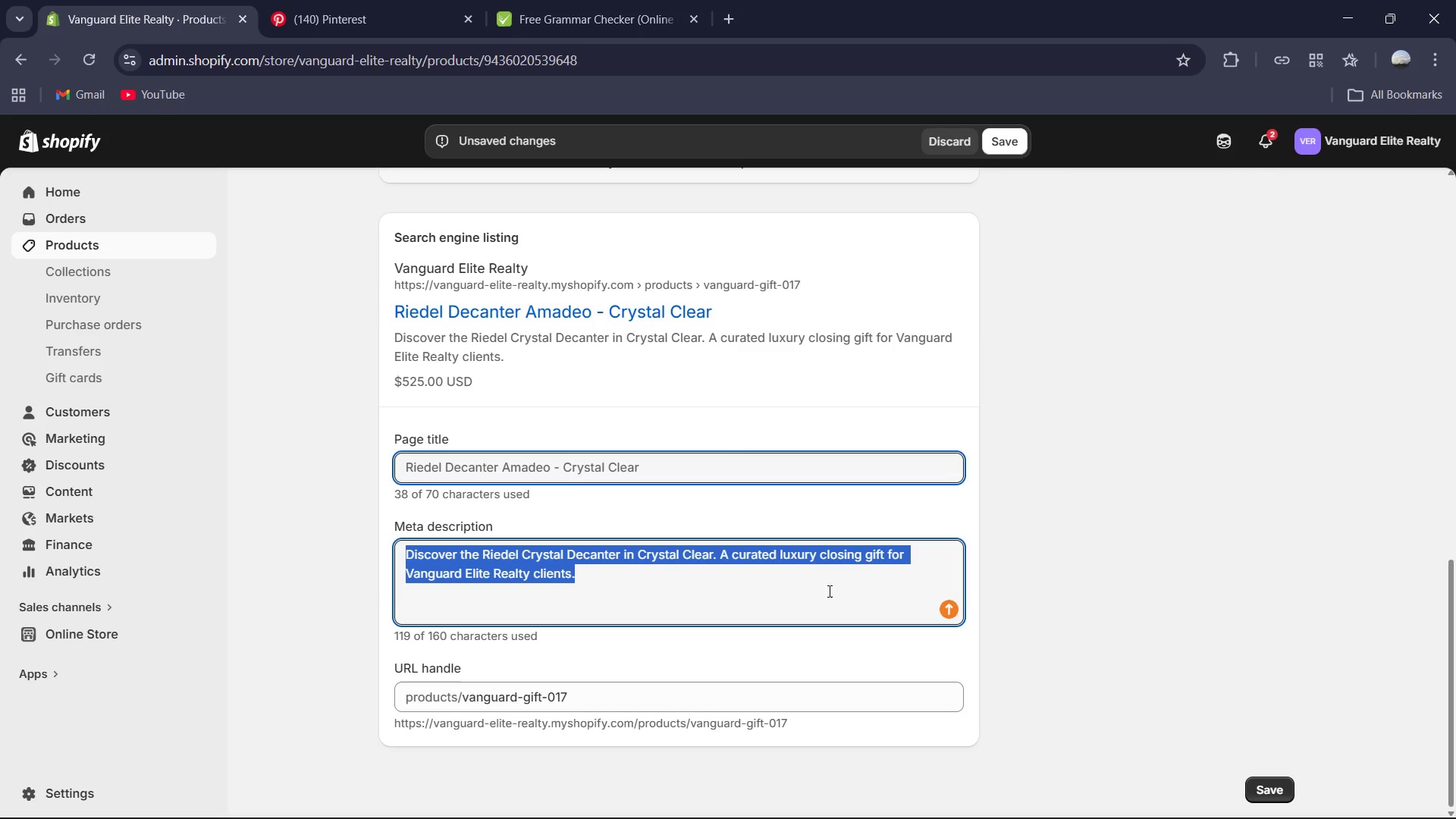 
type(Aerate your finest vintages with the a)
key(Backspace)
type(hand-bown Riedel Amadeo Decanter. A Premium)
key(Backspace)
key(Backspace)
type(er-tier sommelier essential curated by Vangura)
key(Backspace)
key(Backspace)
type(ard Elite Realty )
key(Backspace)
type(. )
 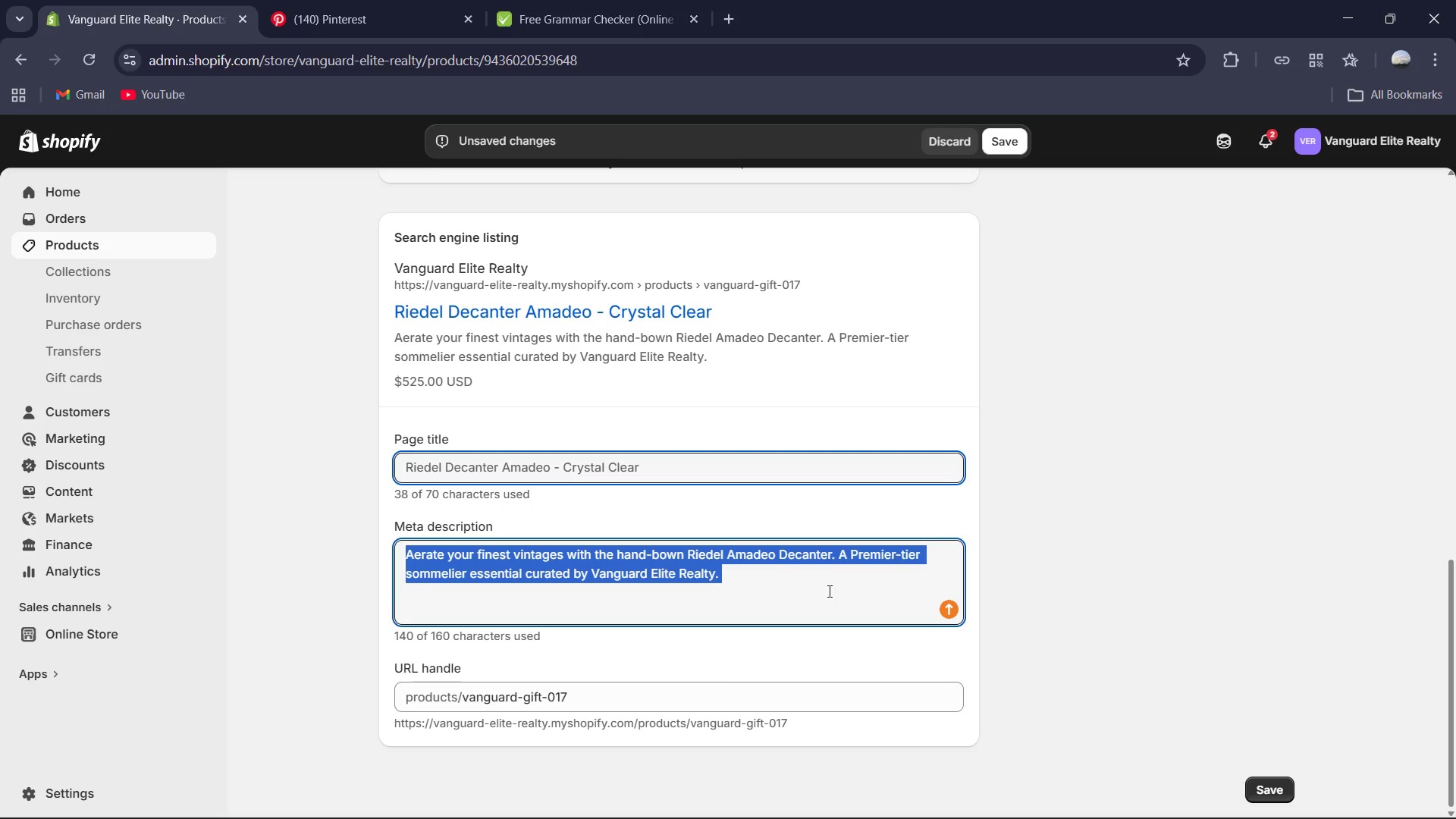 
key(Control+A)
 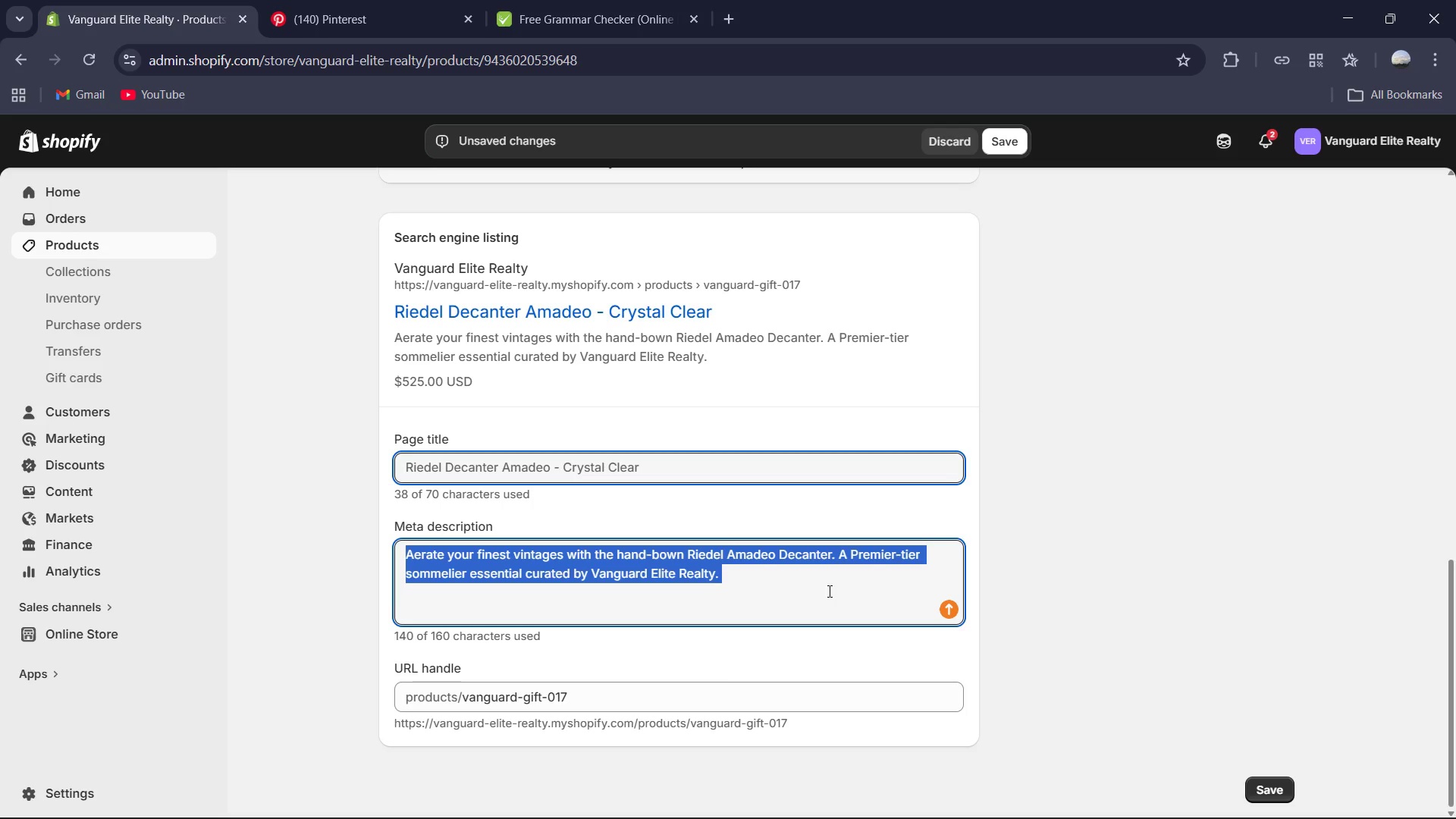 
key(Control+C)
 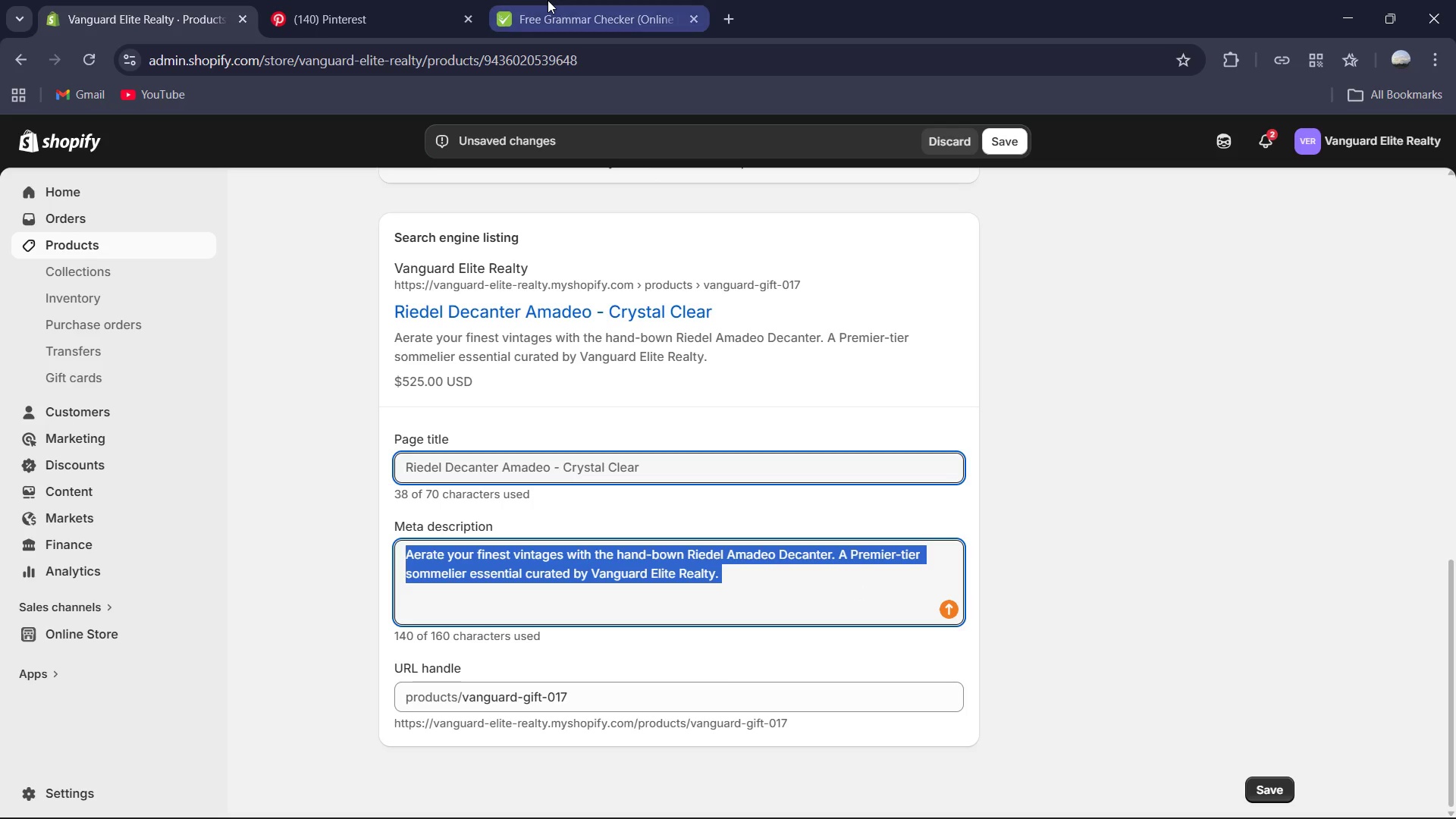 
left_click([555, 5])
 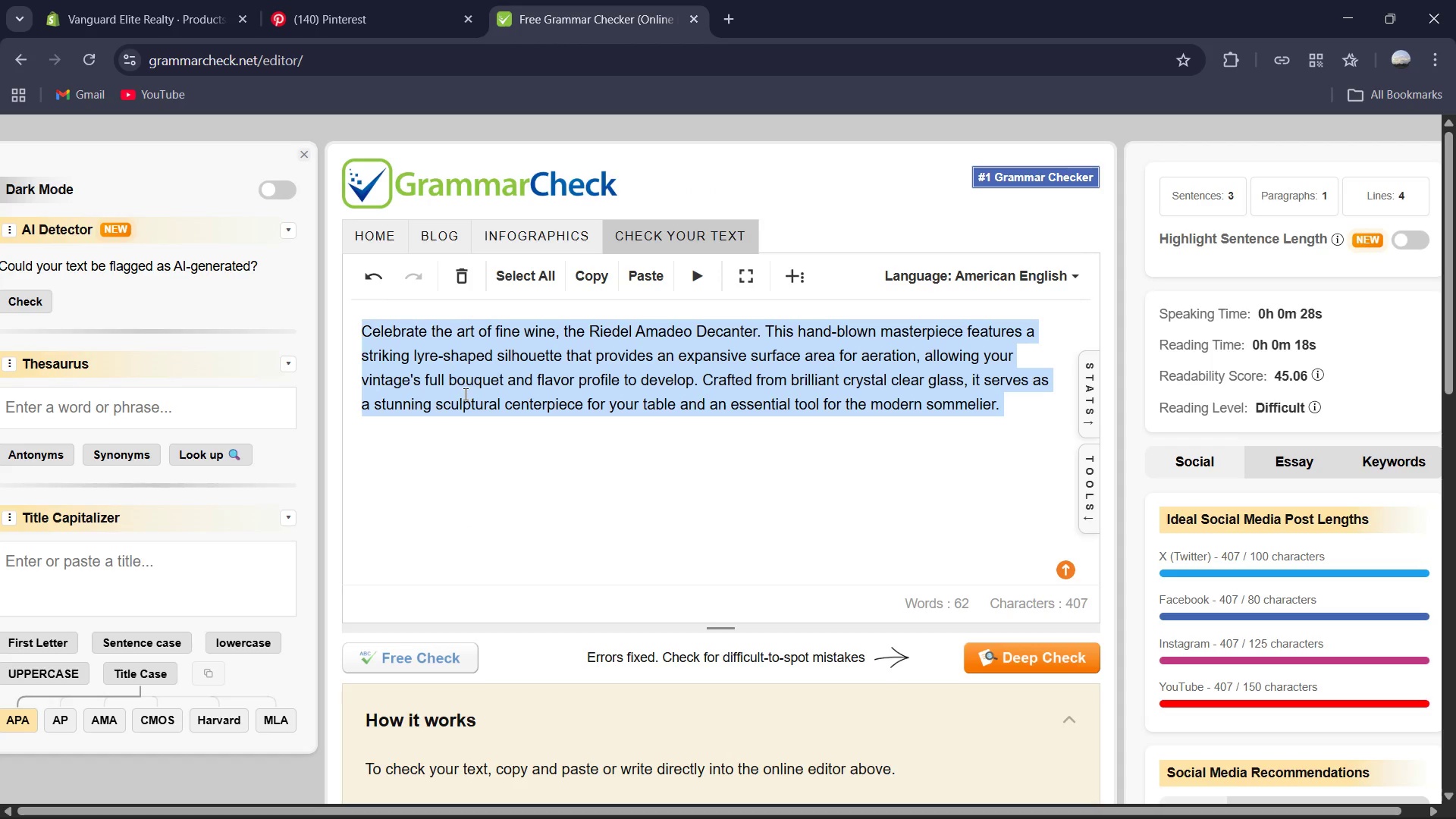 
key(Control+V)
 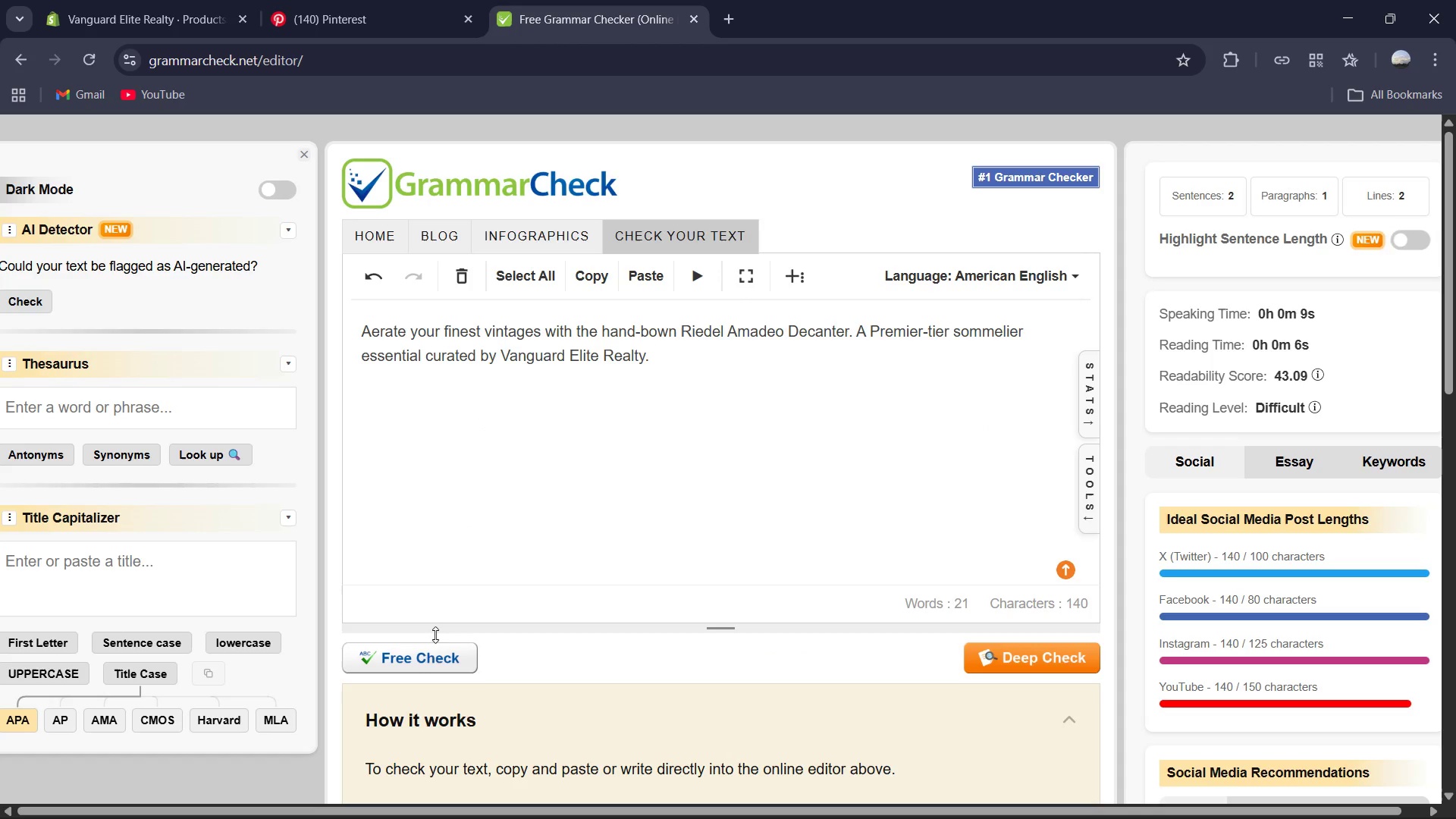 
left_click([436, 666])
 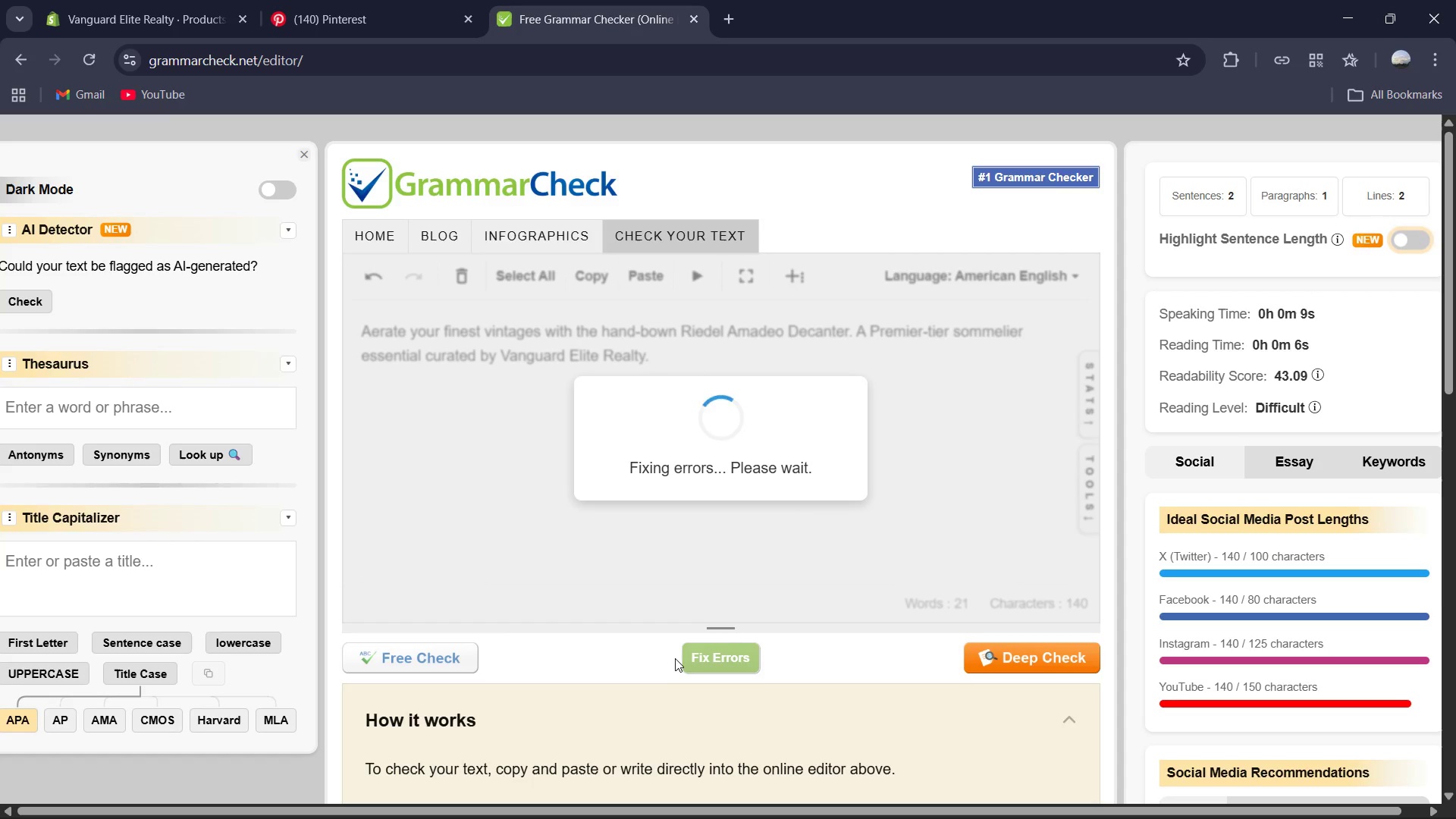 
wait(11.91)
 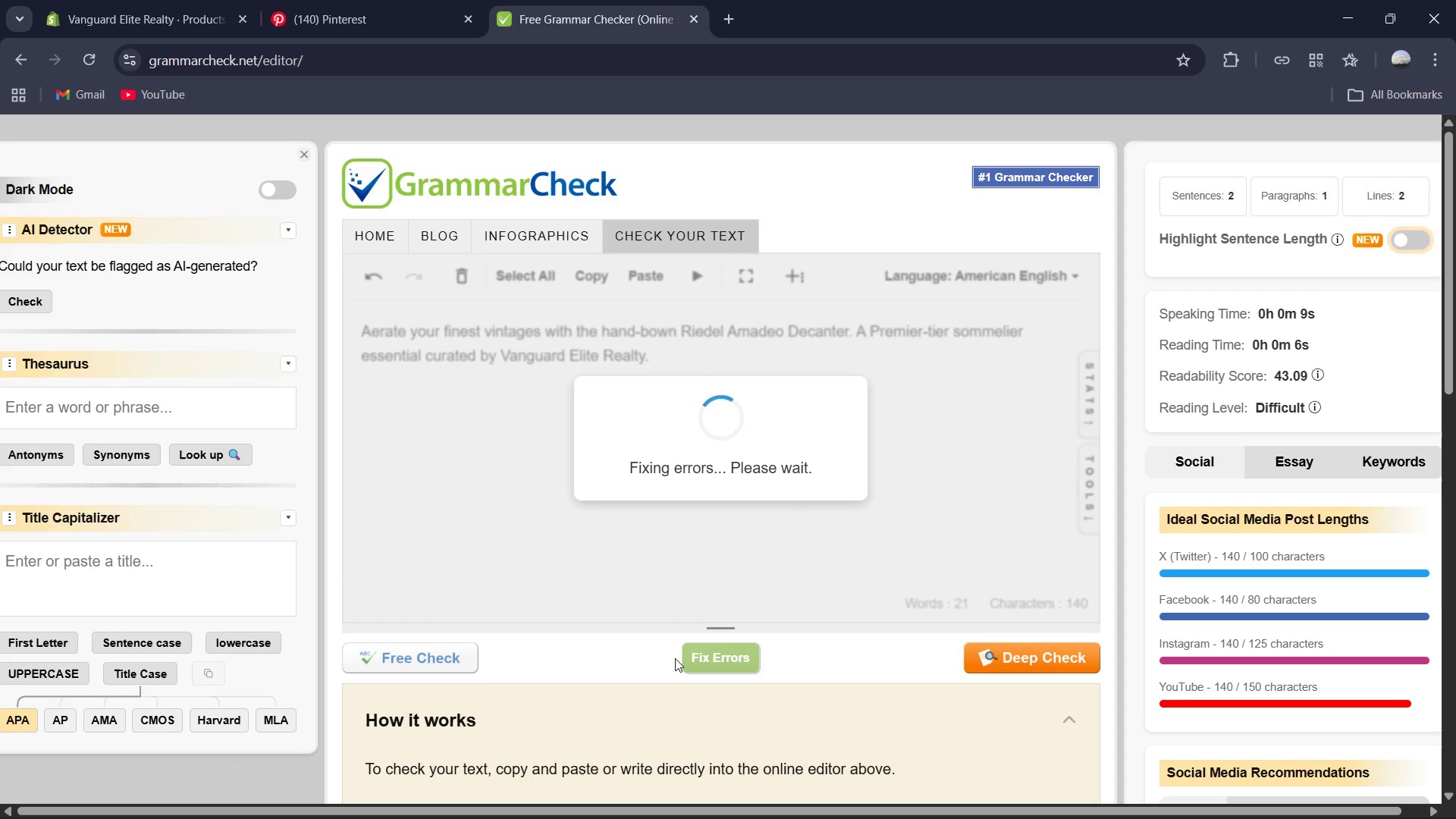 
left_click([554, 485])
 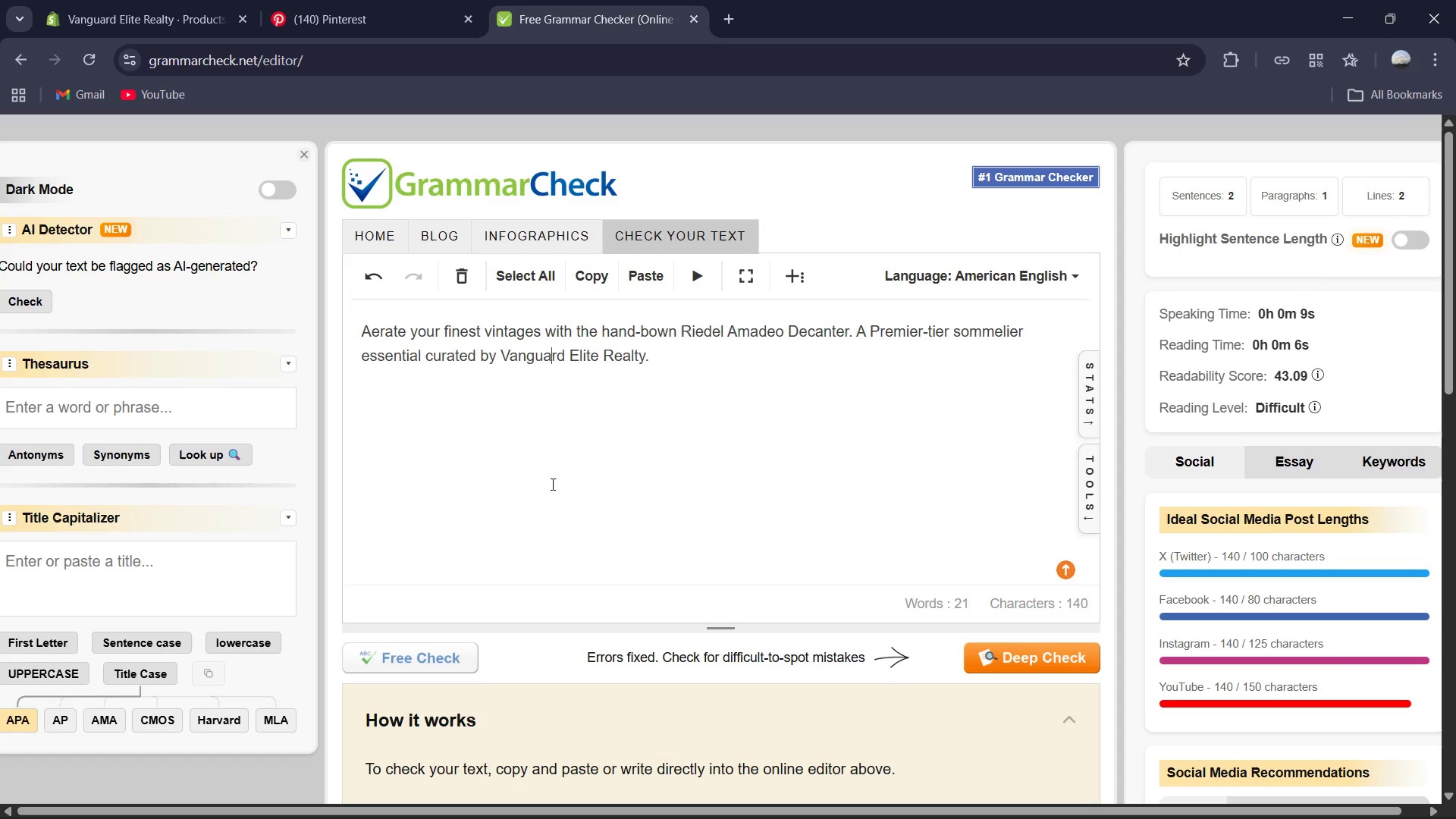 
key(Control+A)
 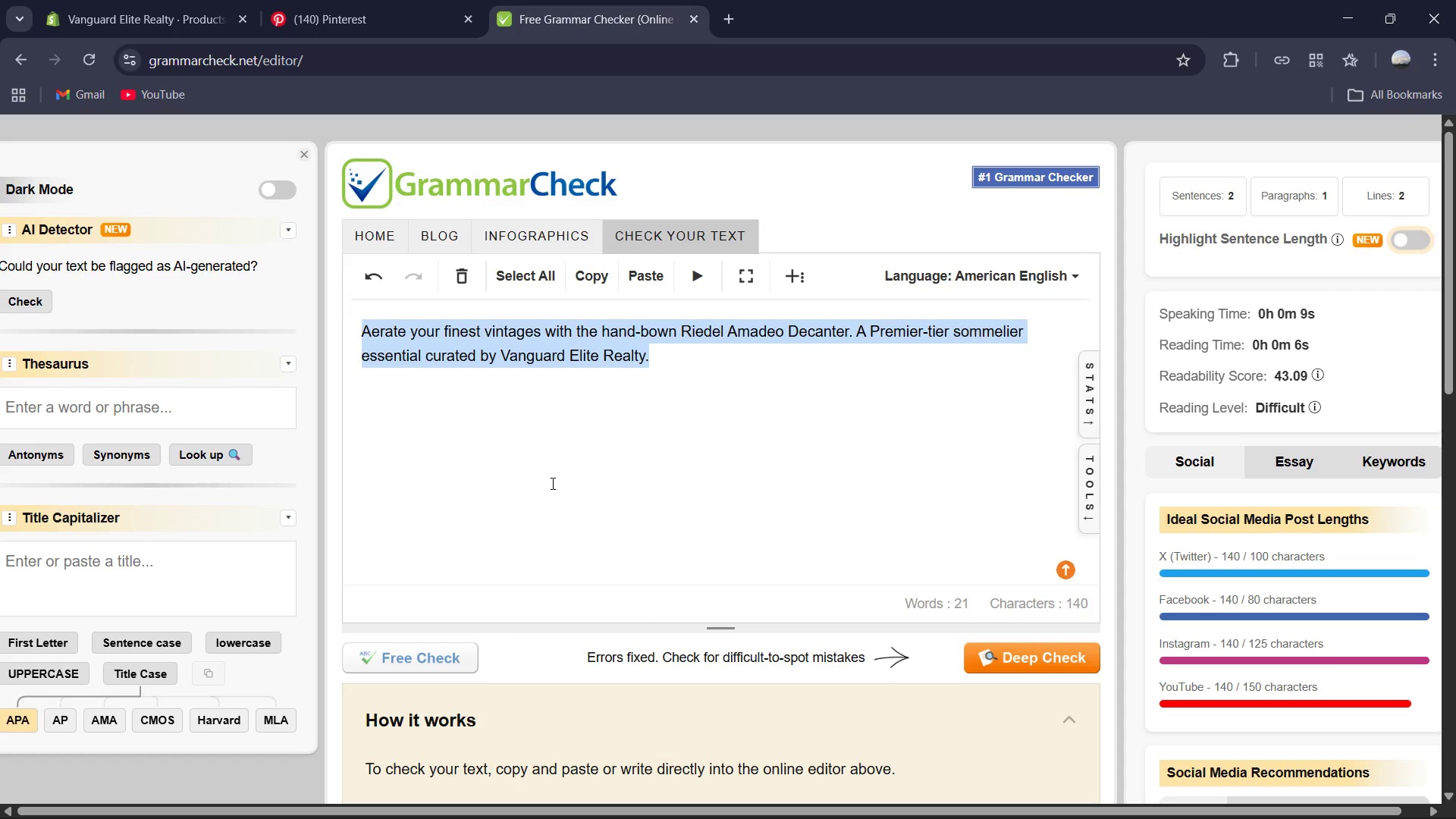 
key(Control+C)
 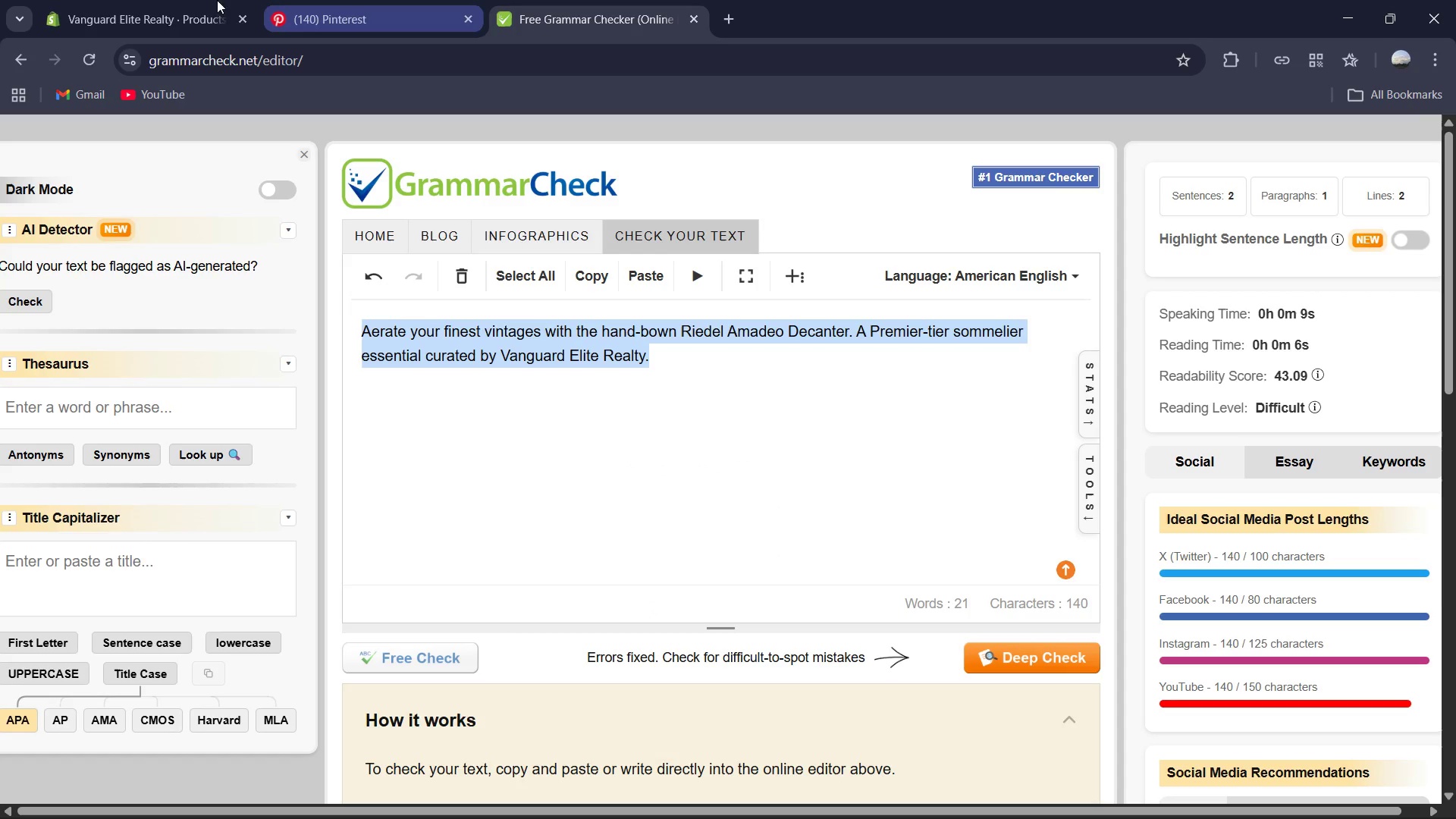 
left_click([163, 0])
 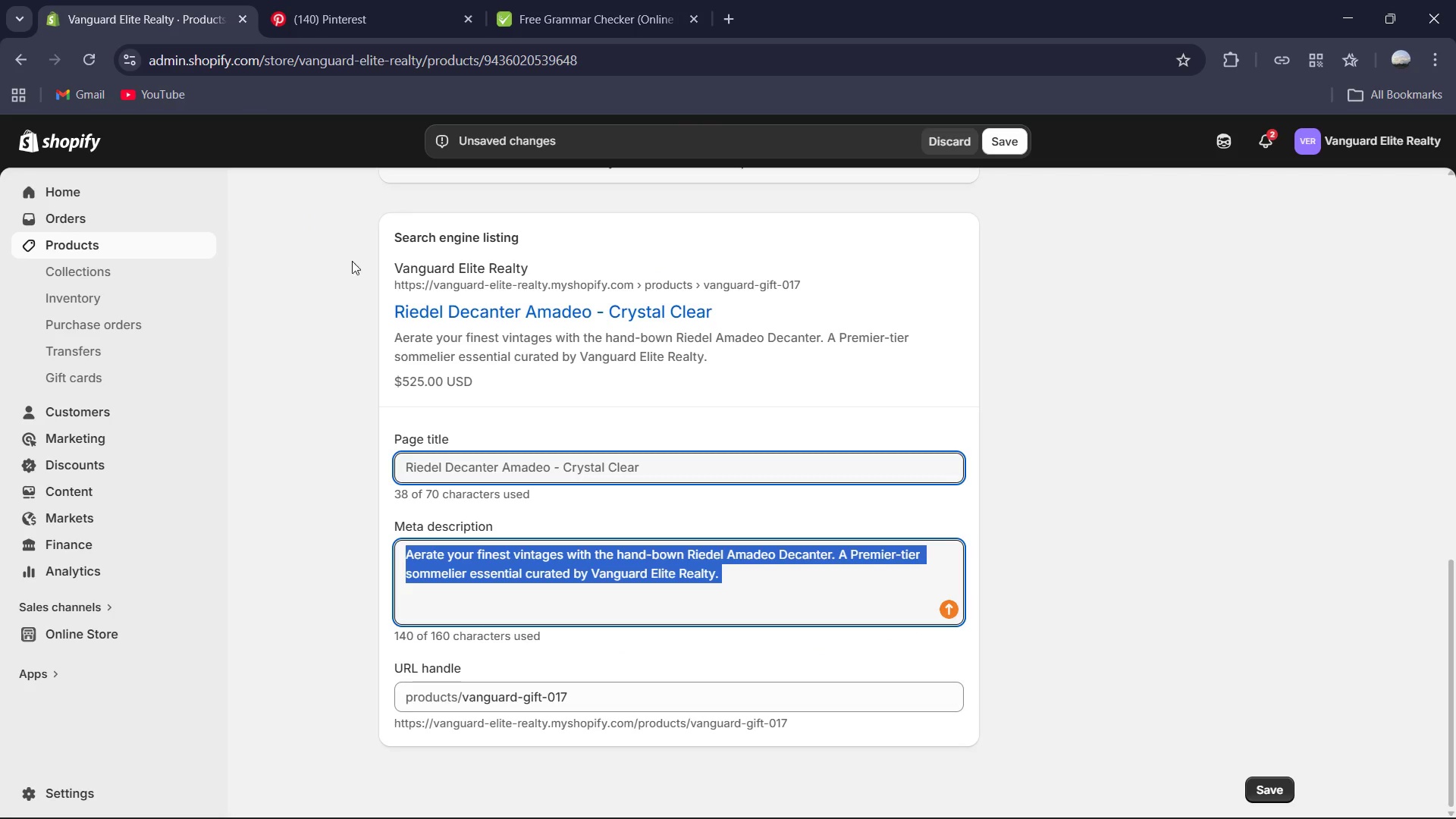 
key(Control+V)
 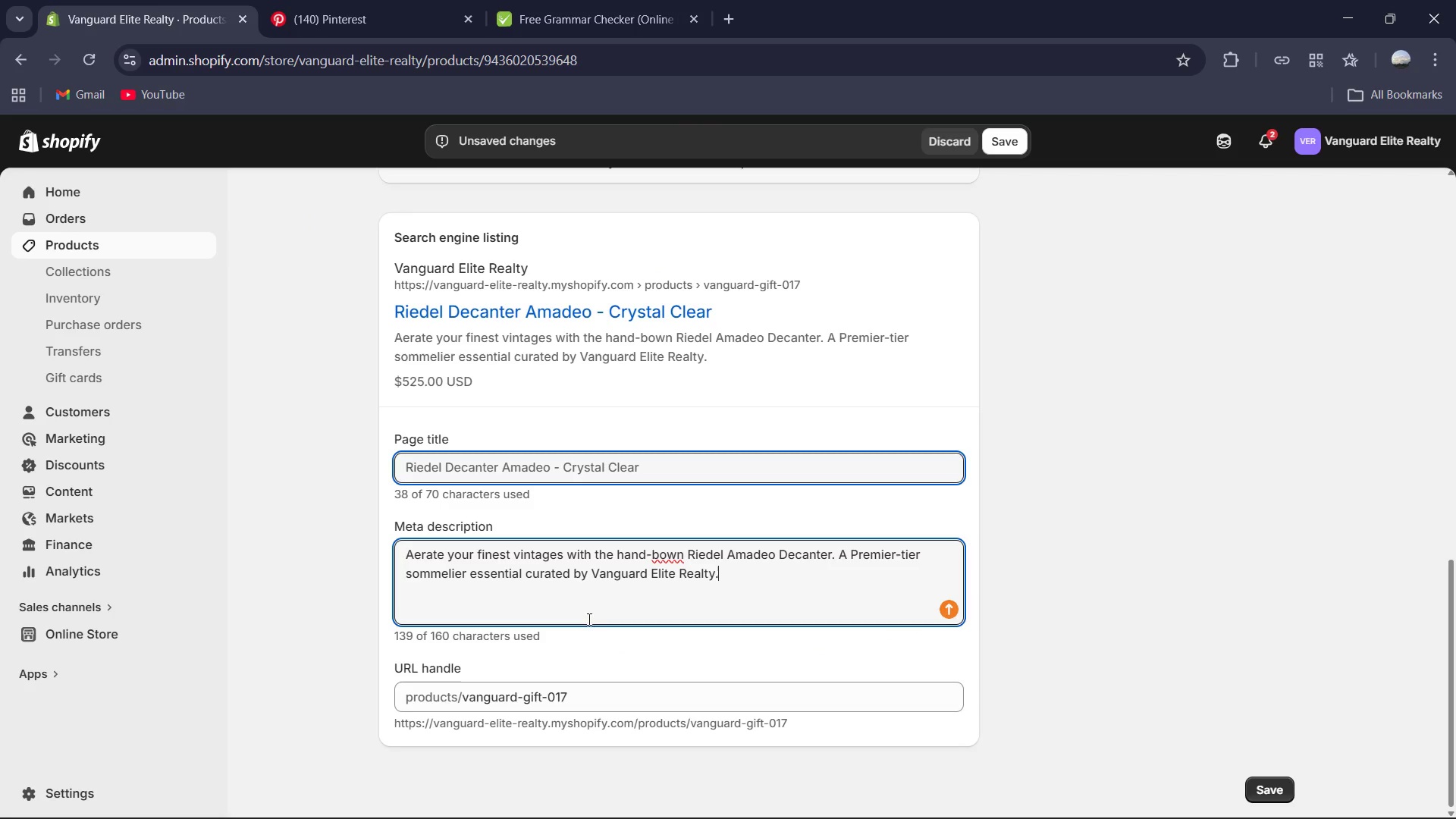 
scroll: coordinate [595, 621], scroll_direction: down, amount: 3.0
 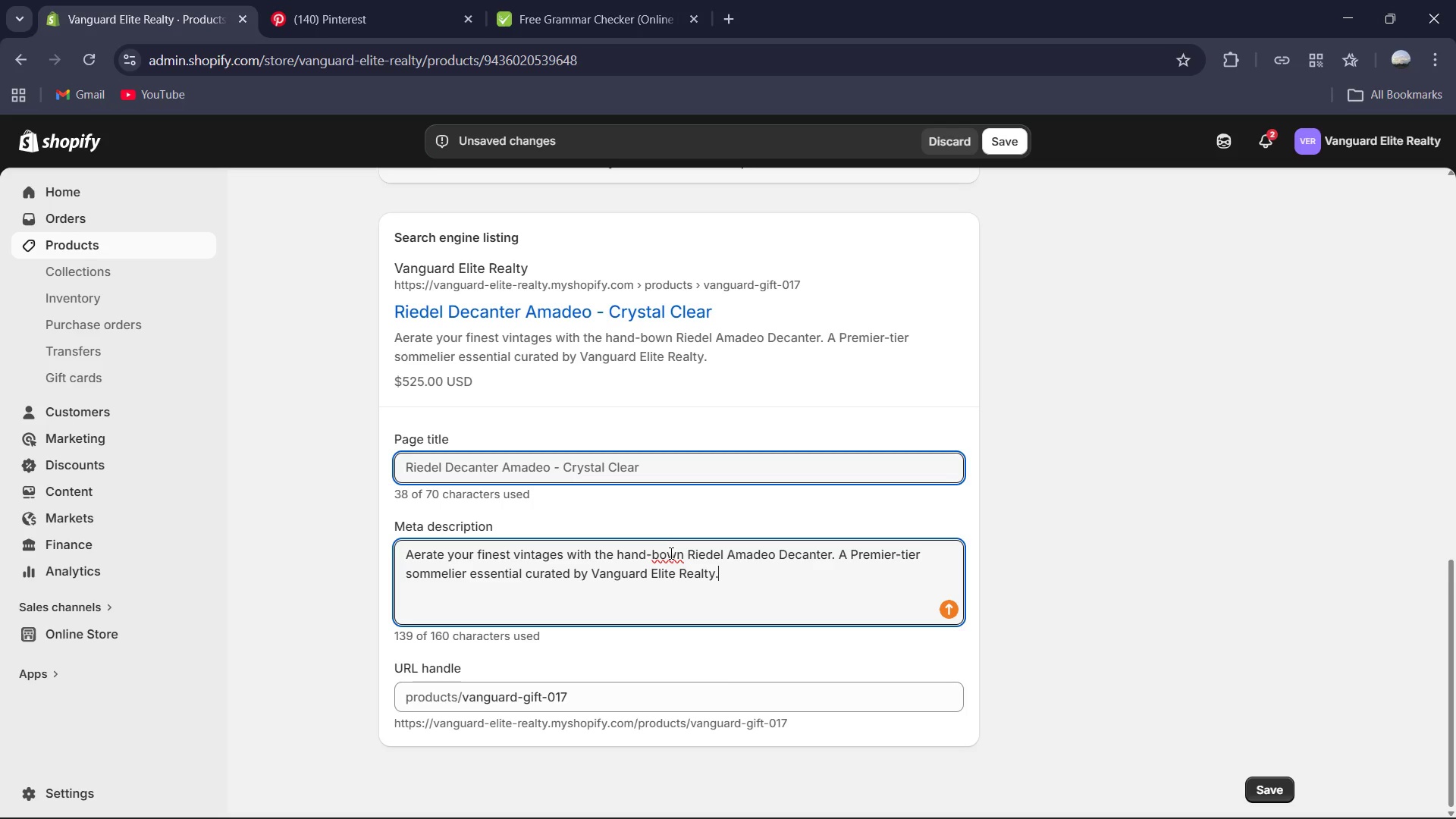 
left_click([670, 553])
 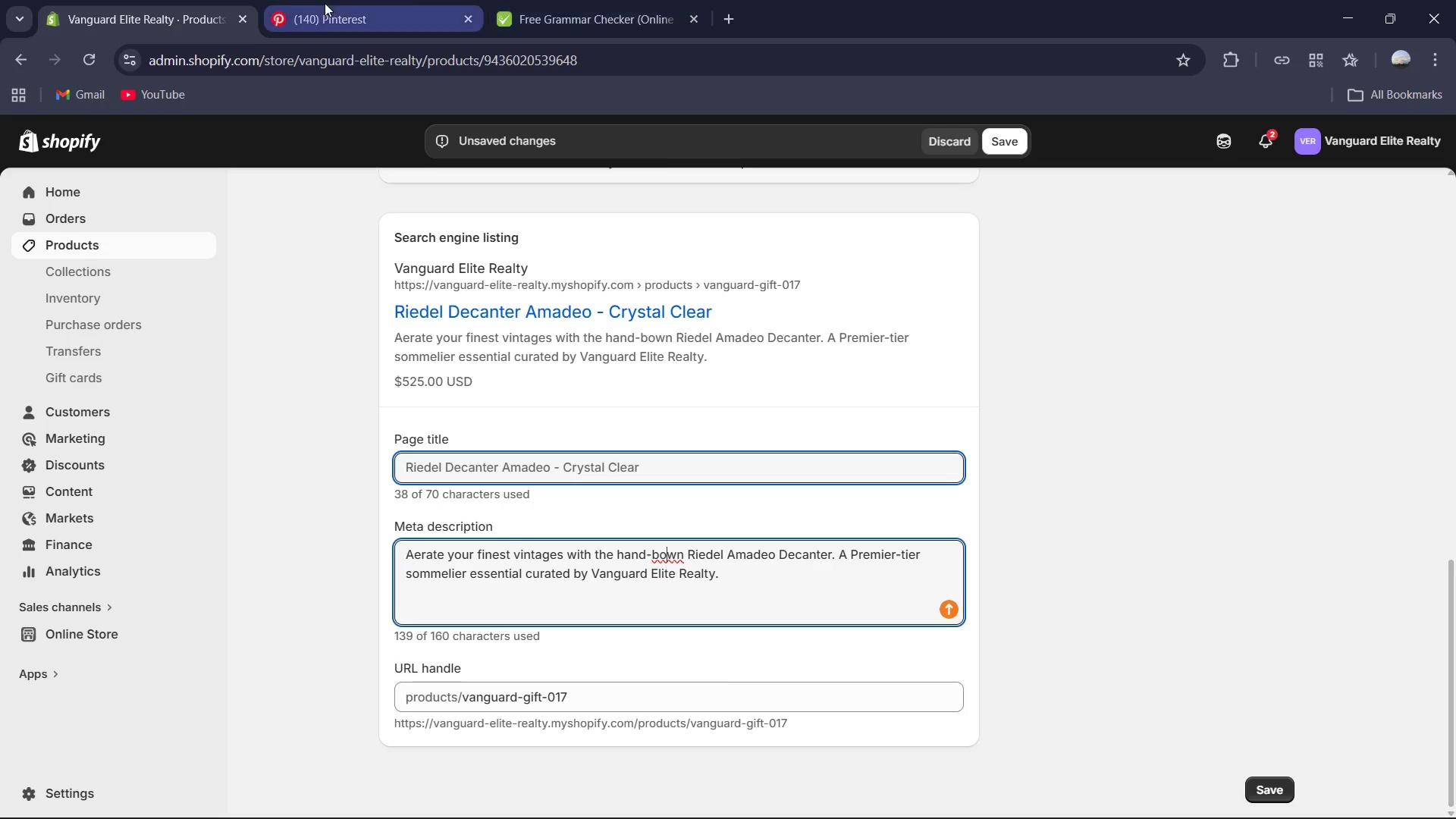 
left_click([539, 0])
 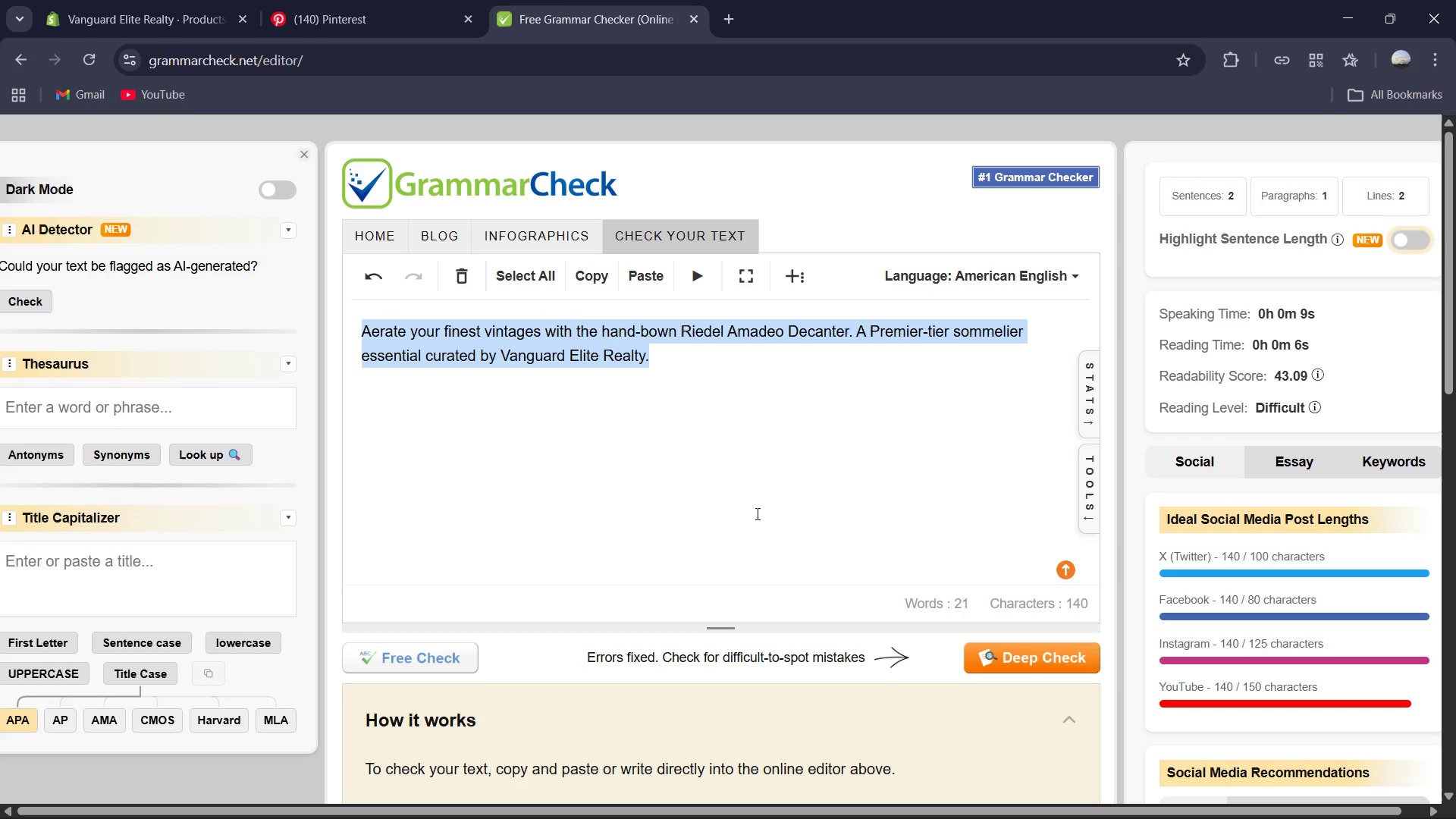 
left_click([756, 513])
 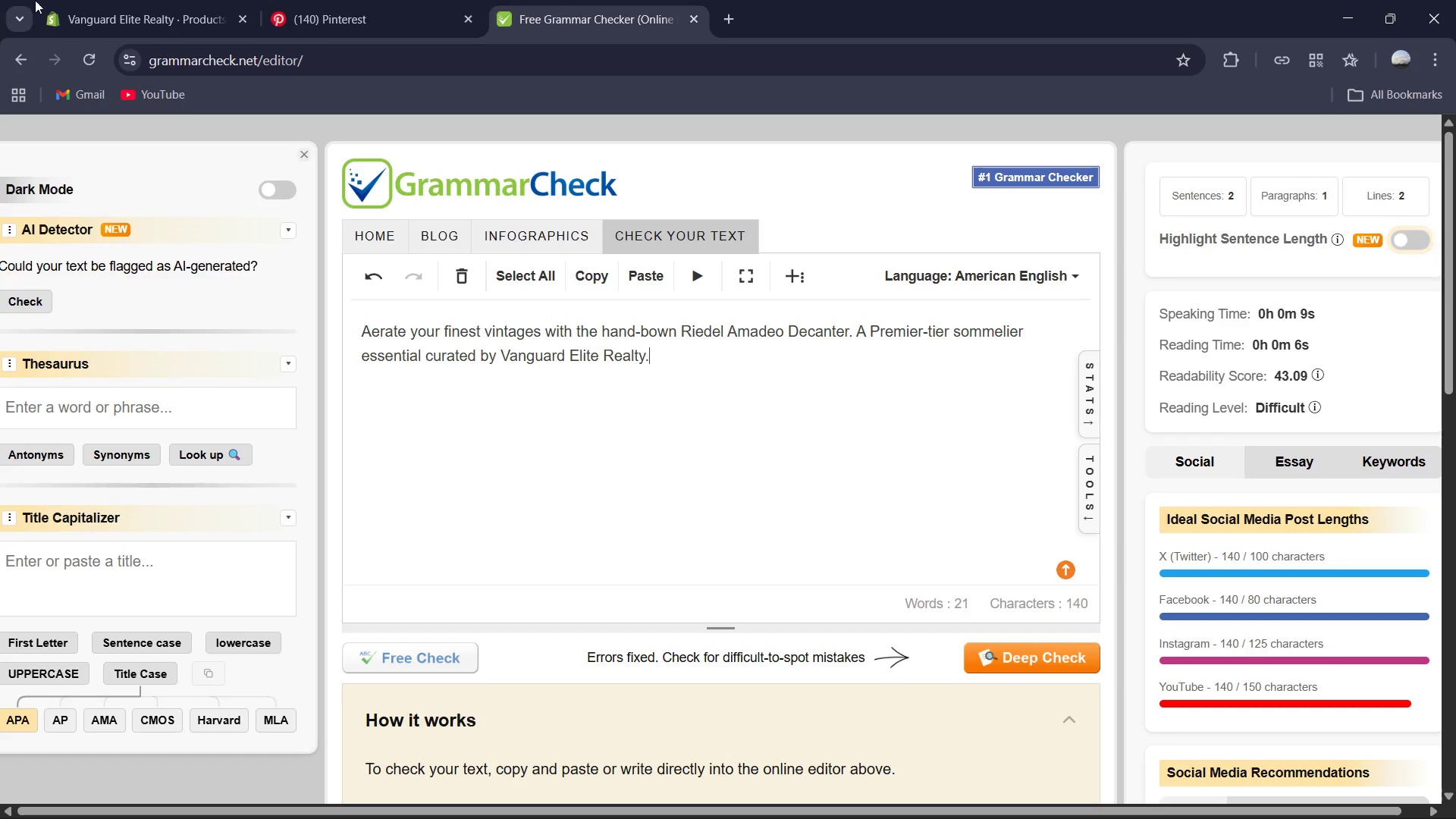 
left_click([180, 0])
 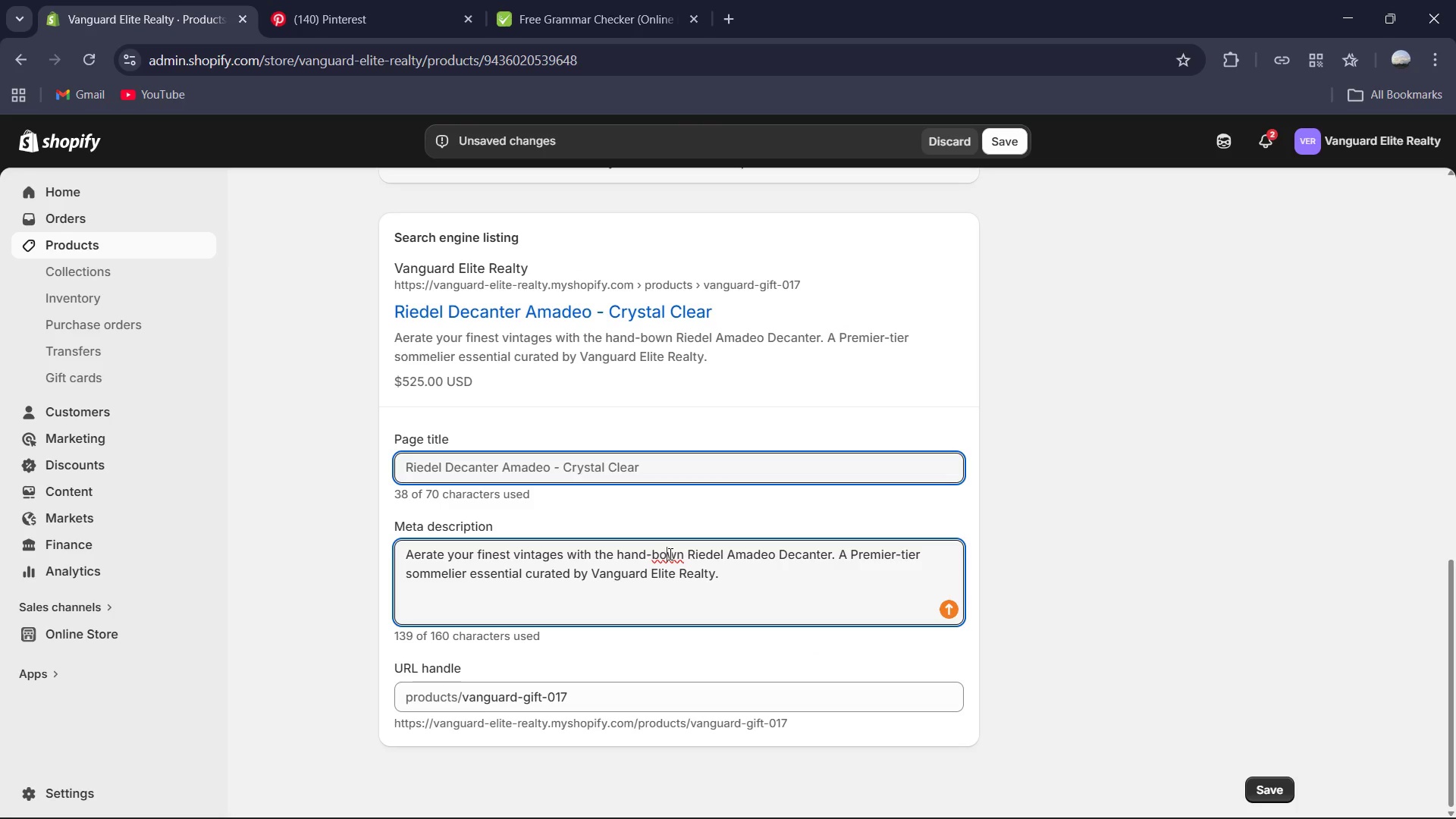 
left_click([661, 554])
 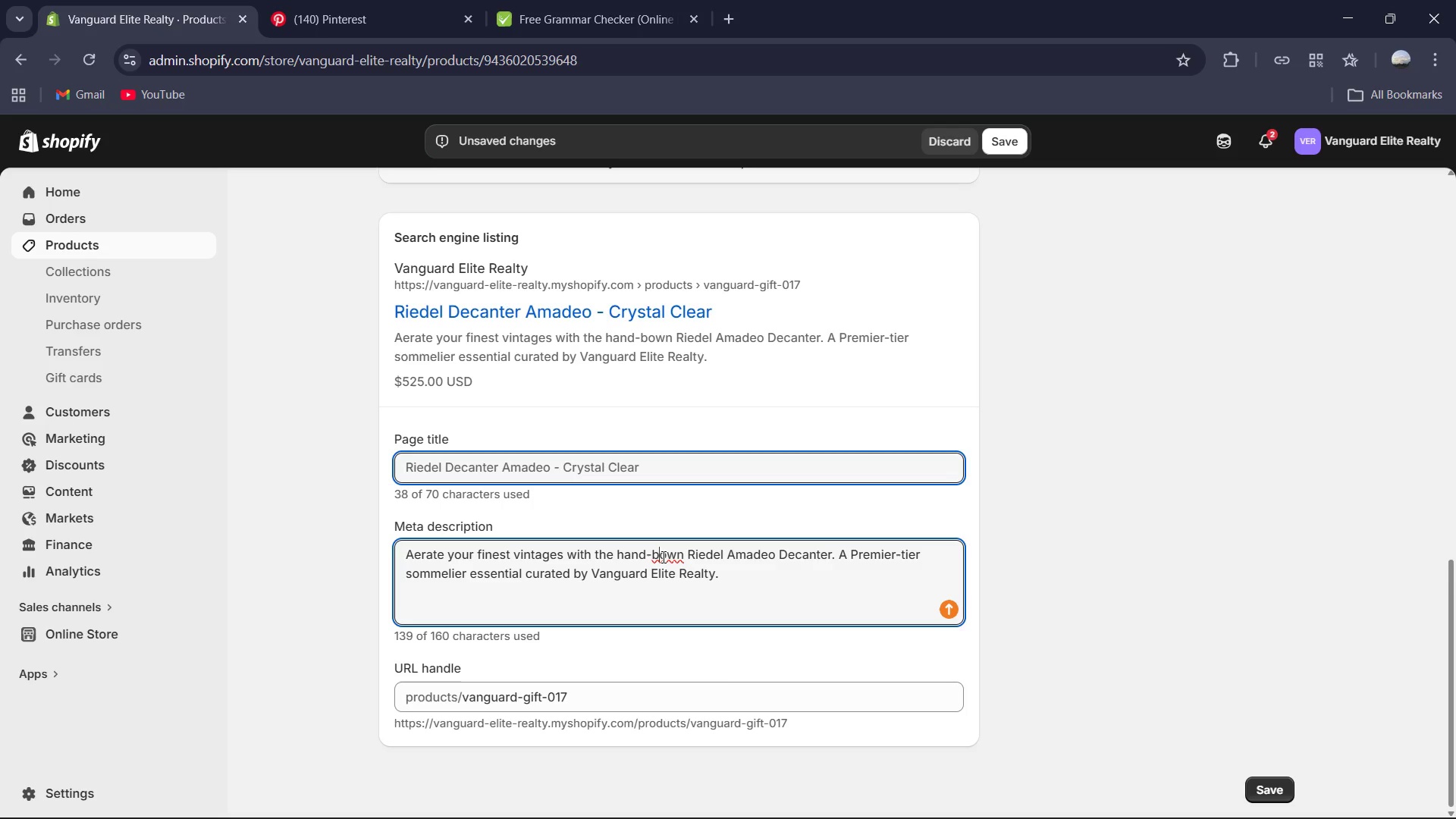 
key(L)
 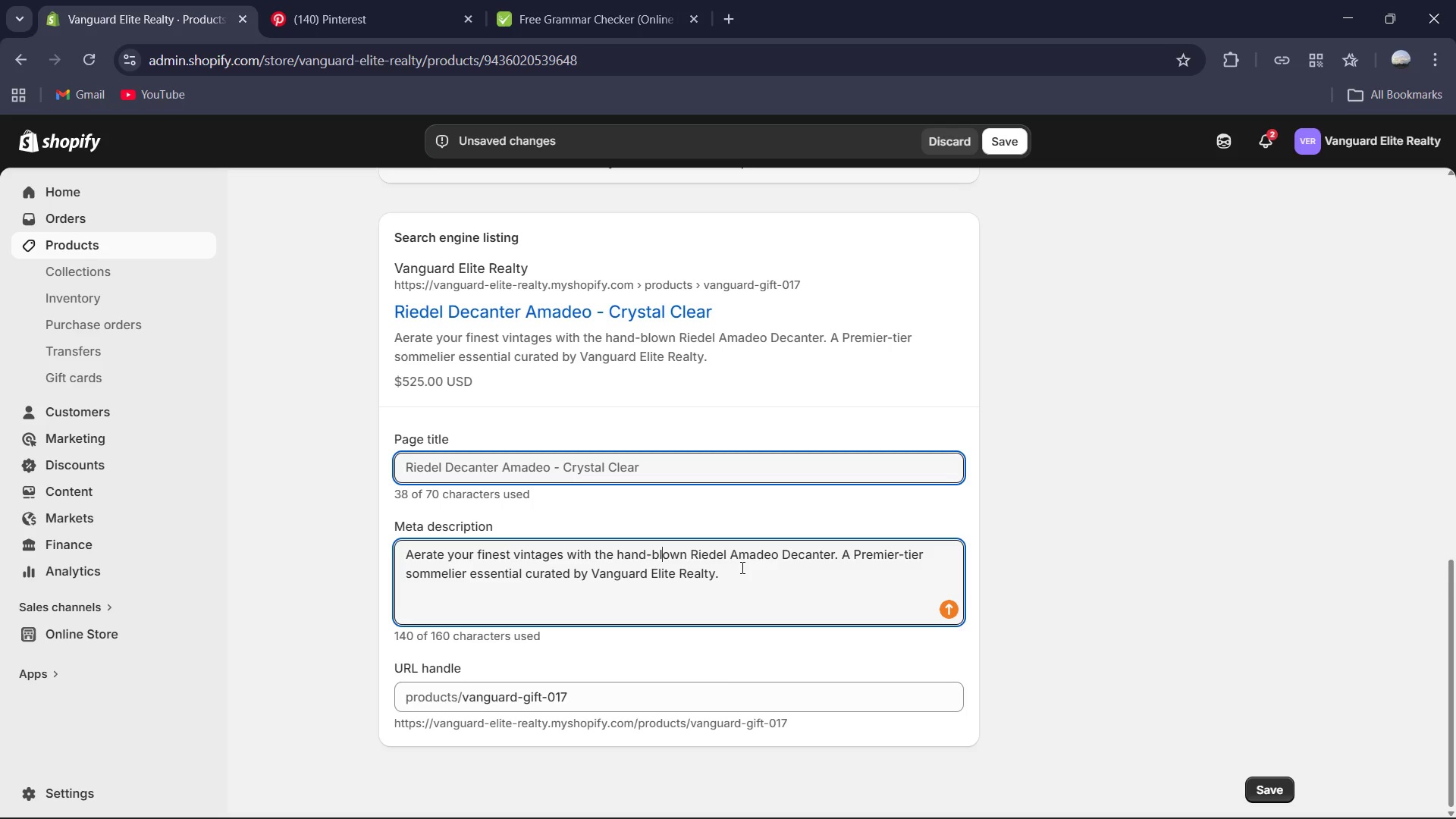 
scroll: coordinate [822, 326], scroll_direction: up, amount: 2.0
 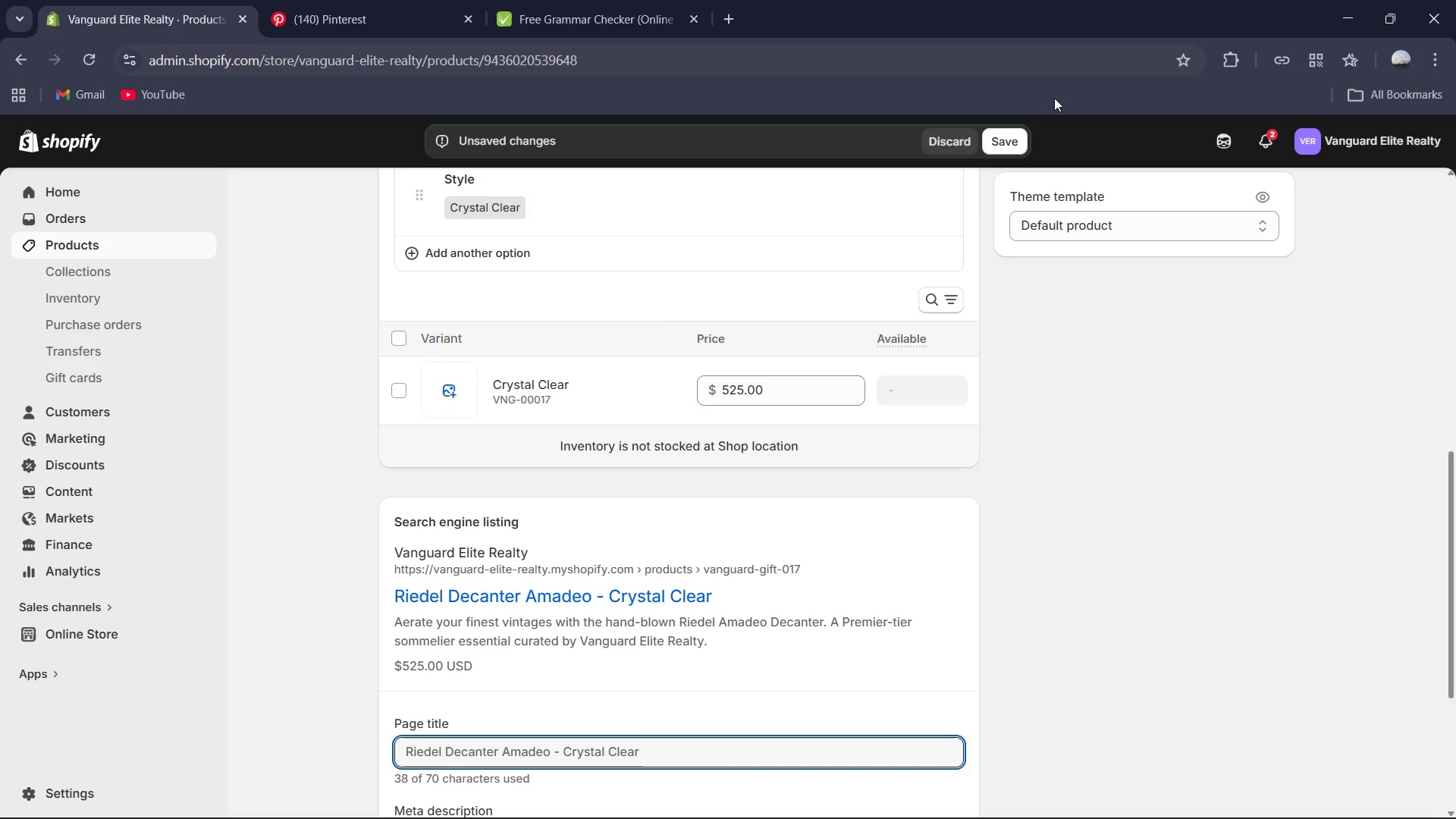 
left_click([1004, 133])
 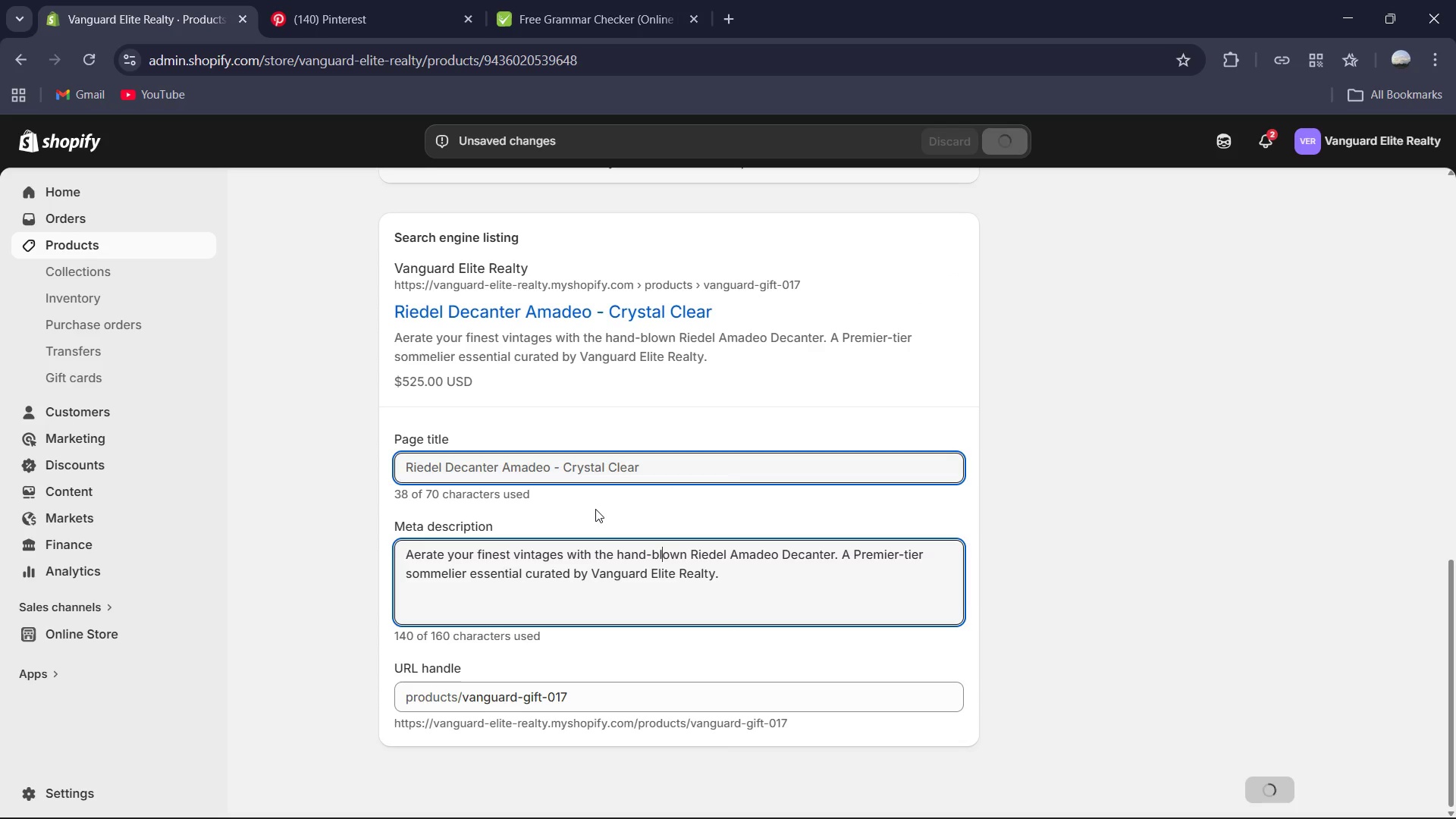 
scroll: coordinate [595, 500], scroll_direction: up, amount: 4.0
 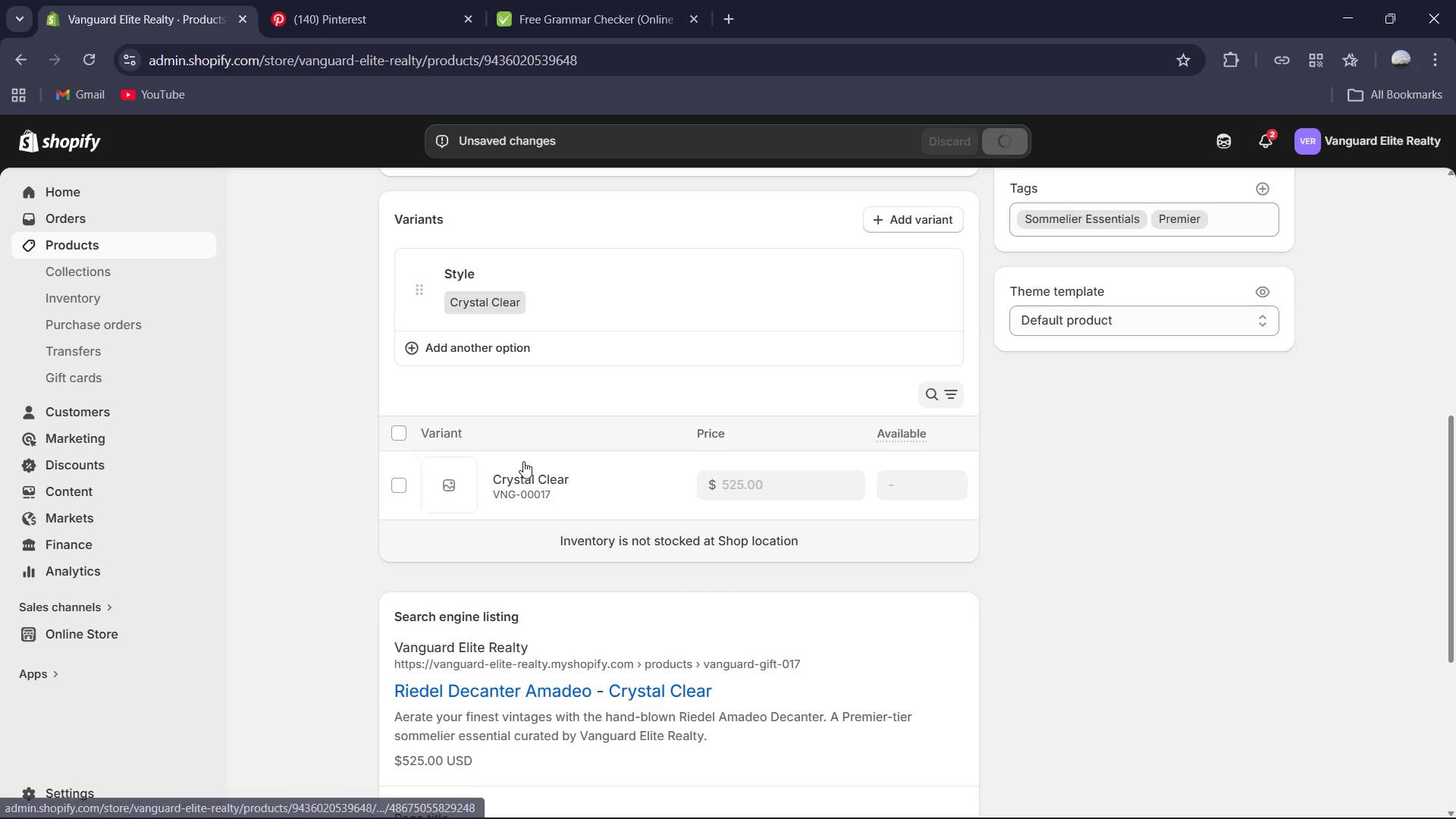 
left_click([545, 481])
 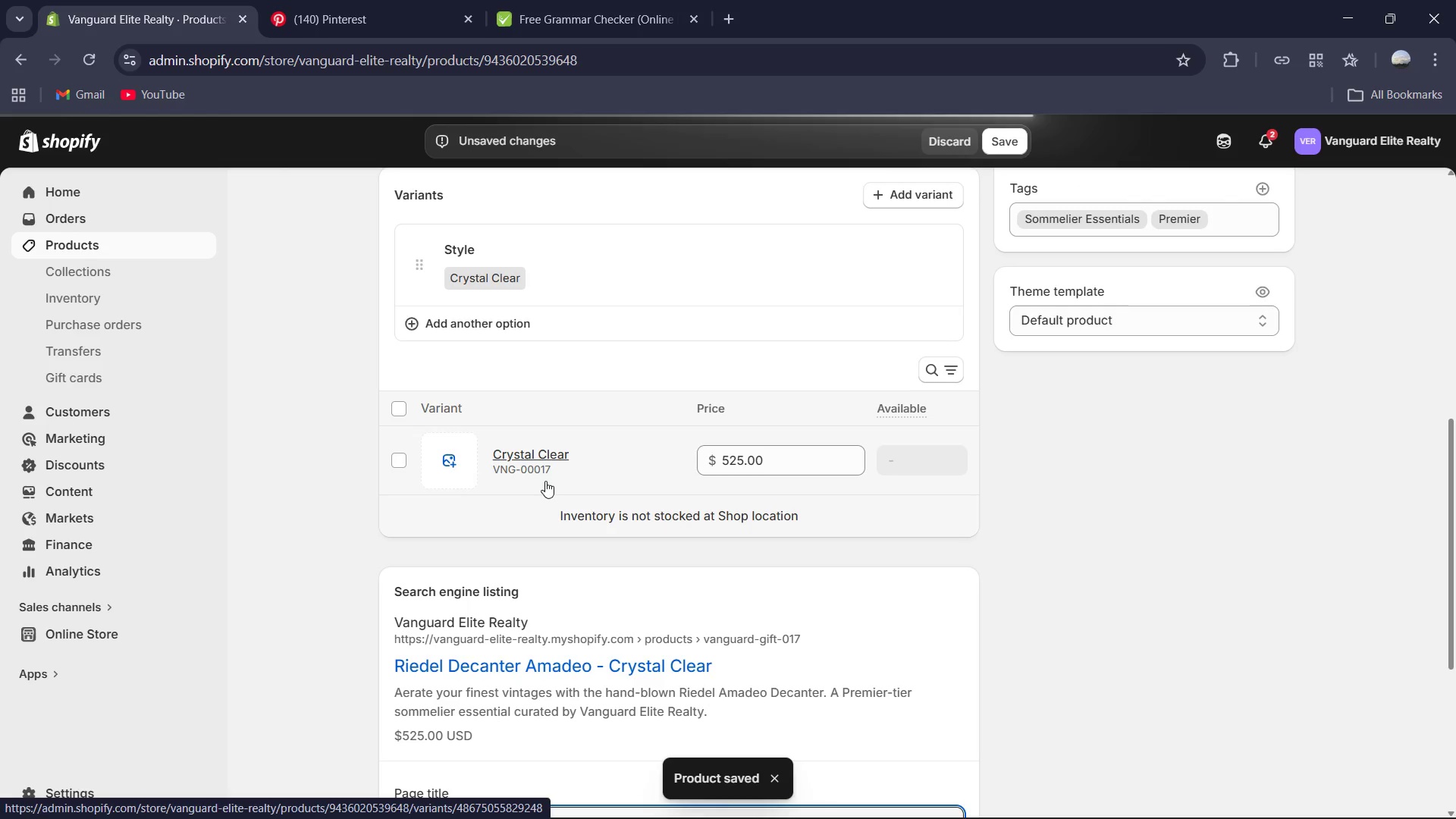 
scroll: coordinate [761, 471], scroll_direction: none, amount: 0.0
 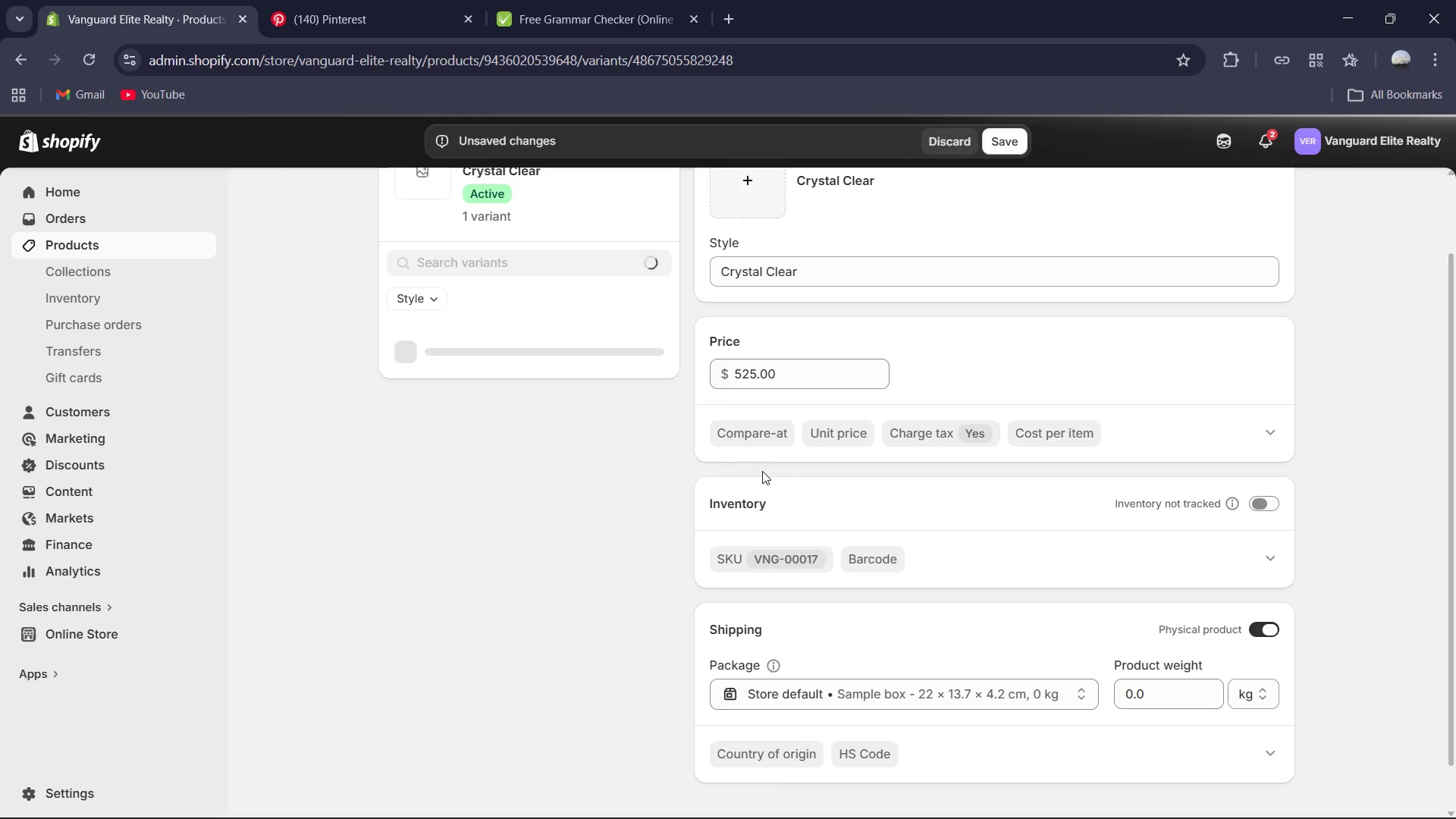 
scroll: coordinate [799, 482], scroll_direction: down, amount: 4.0
 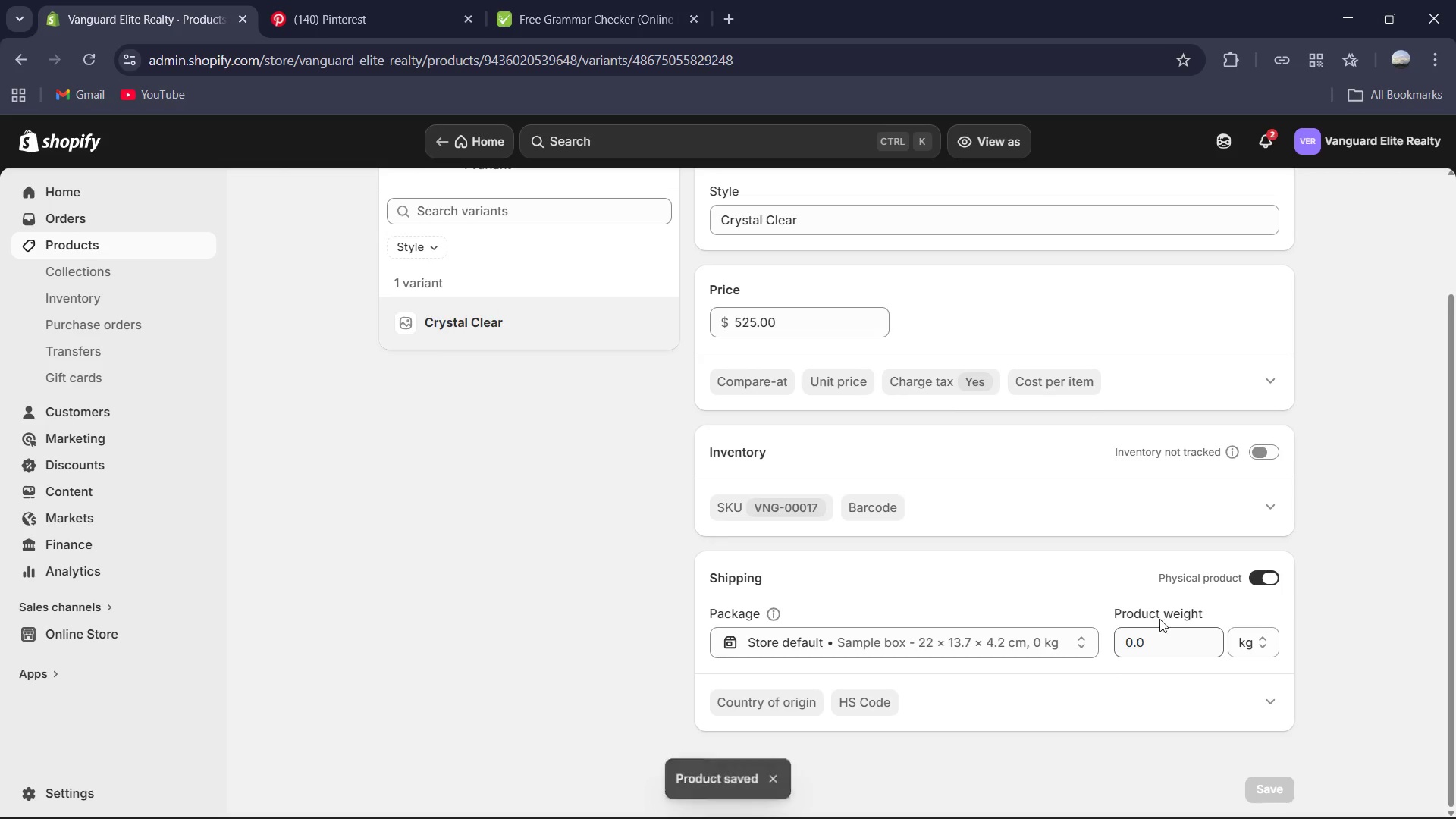 
left_click([1169, 650])
 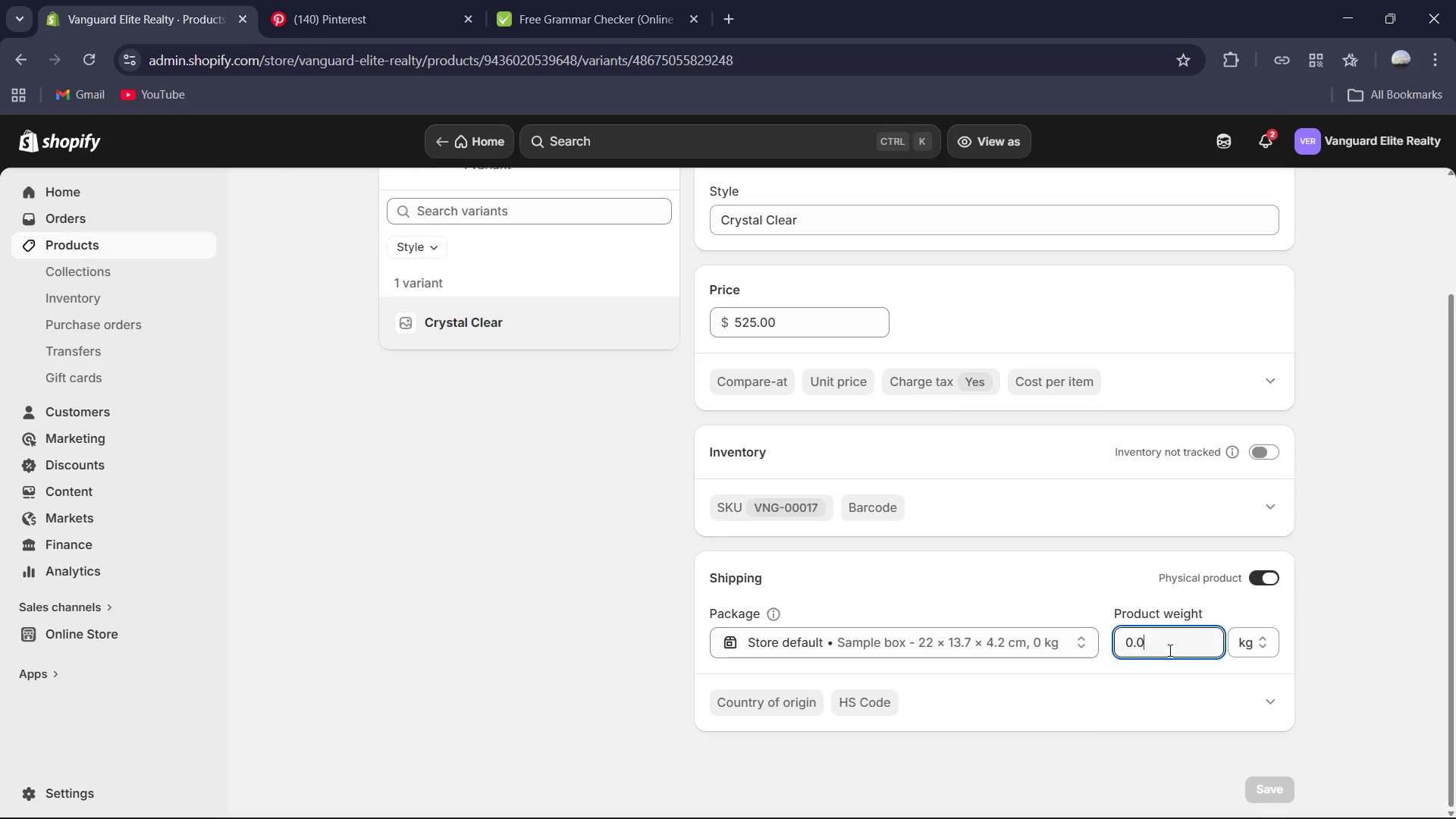 
key(Control+A)
 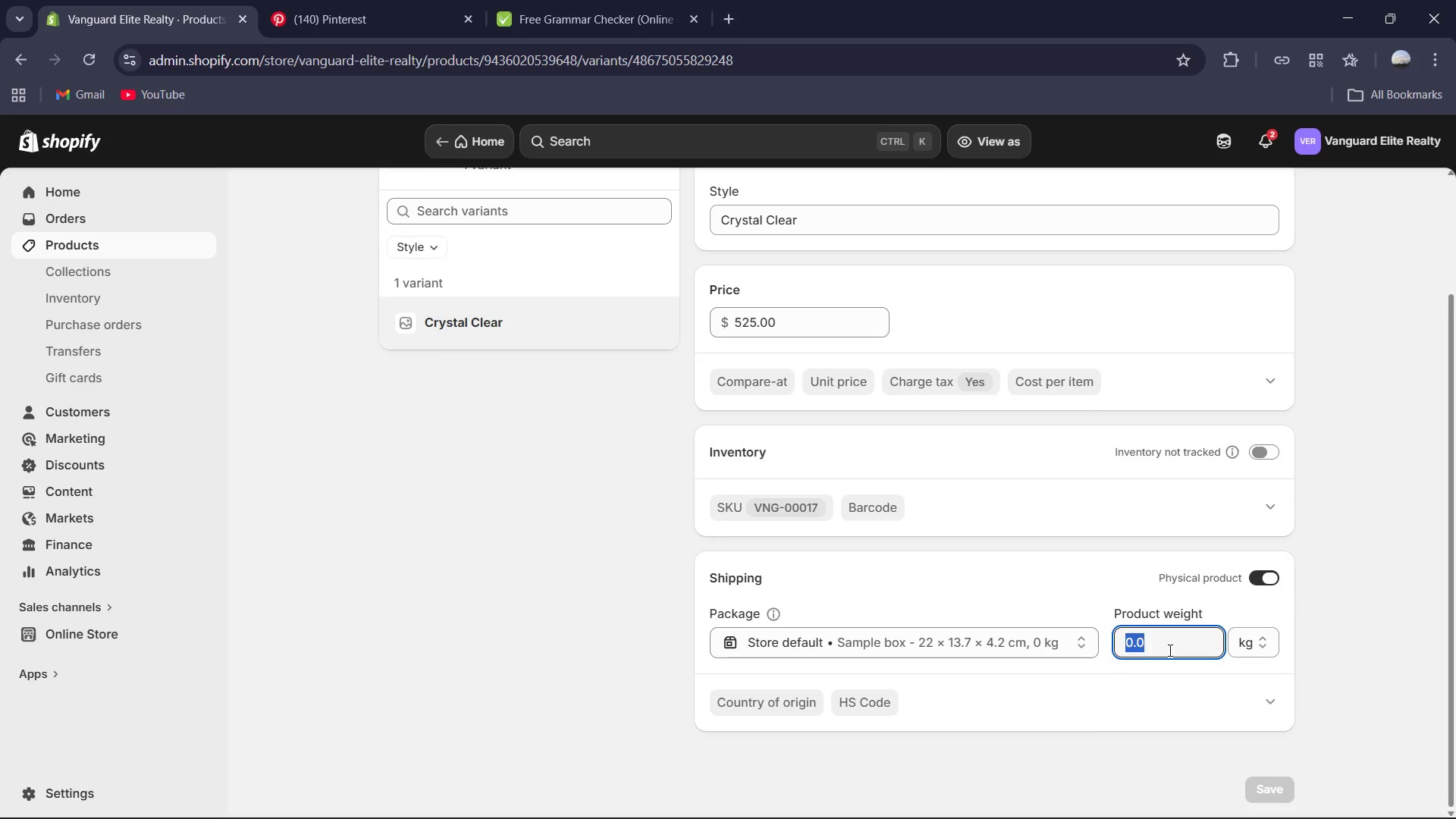 
key(Numpad2)
 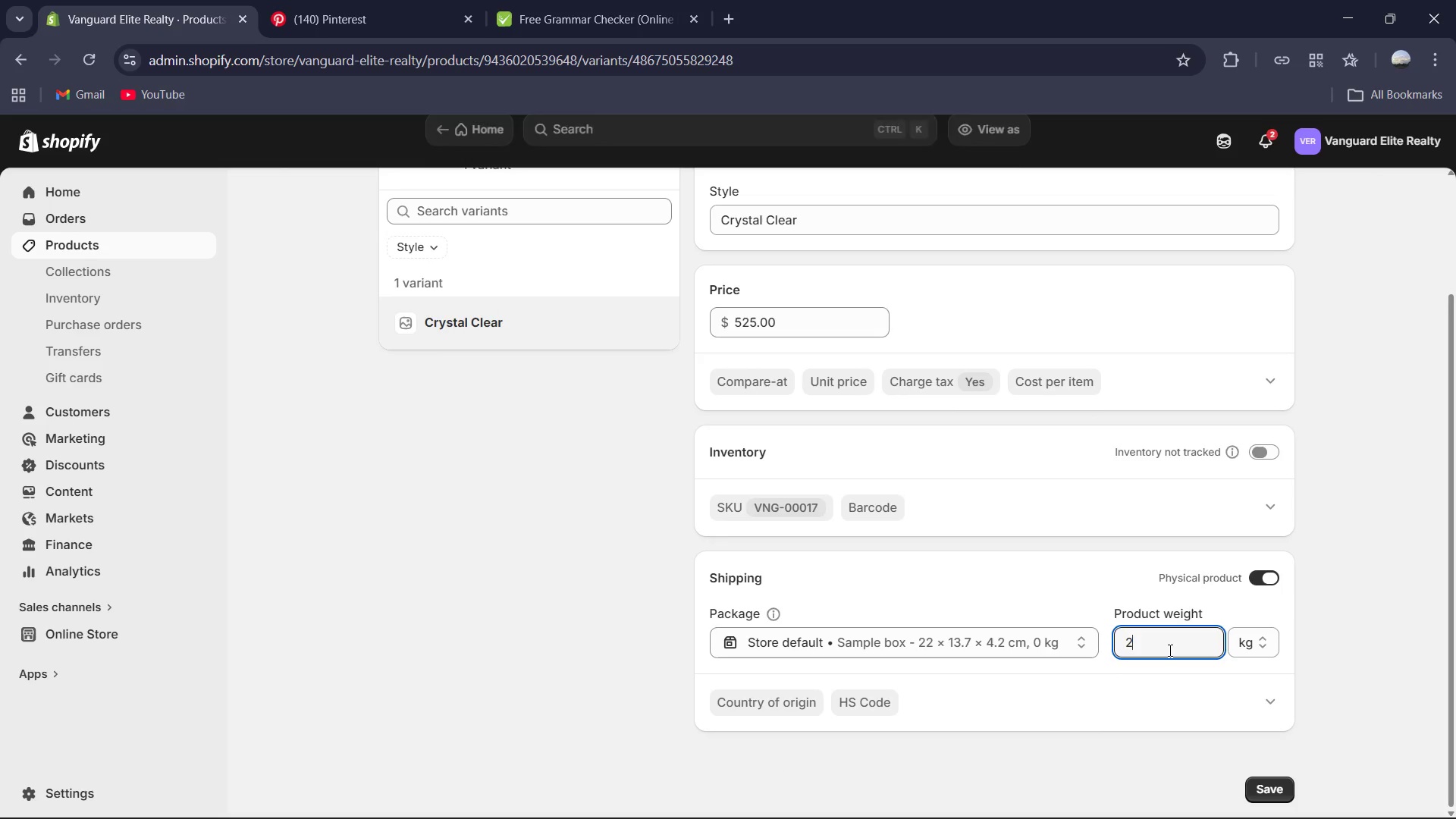 
key(NumpadDecimal)
 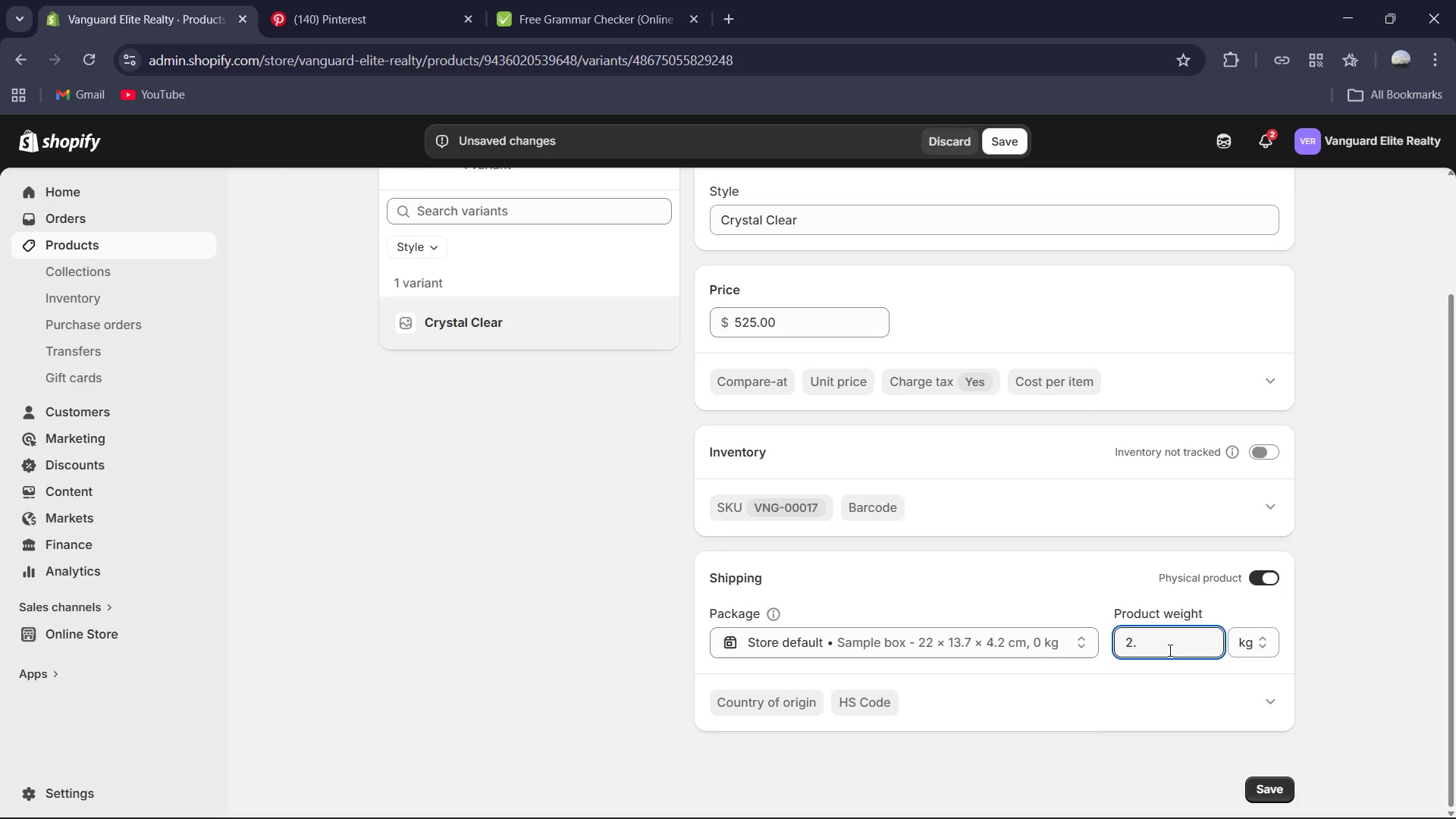 
key(Numpad5)
 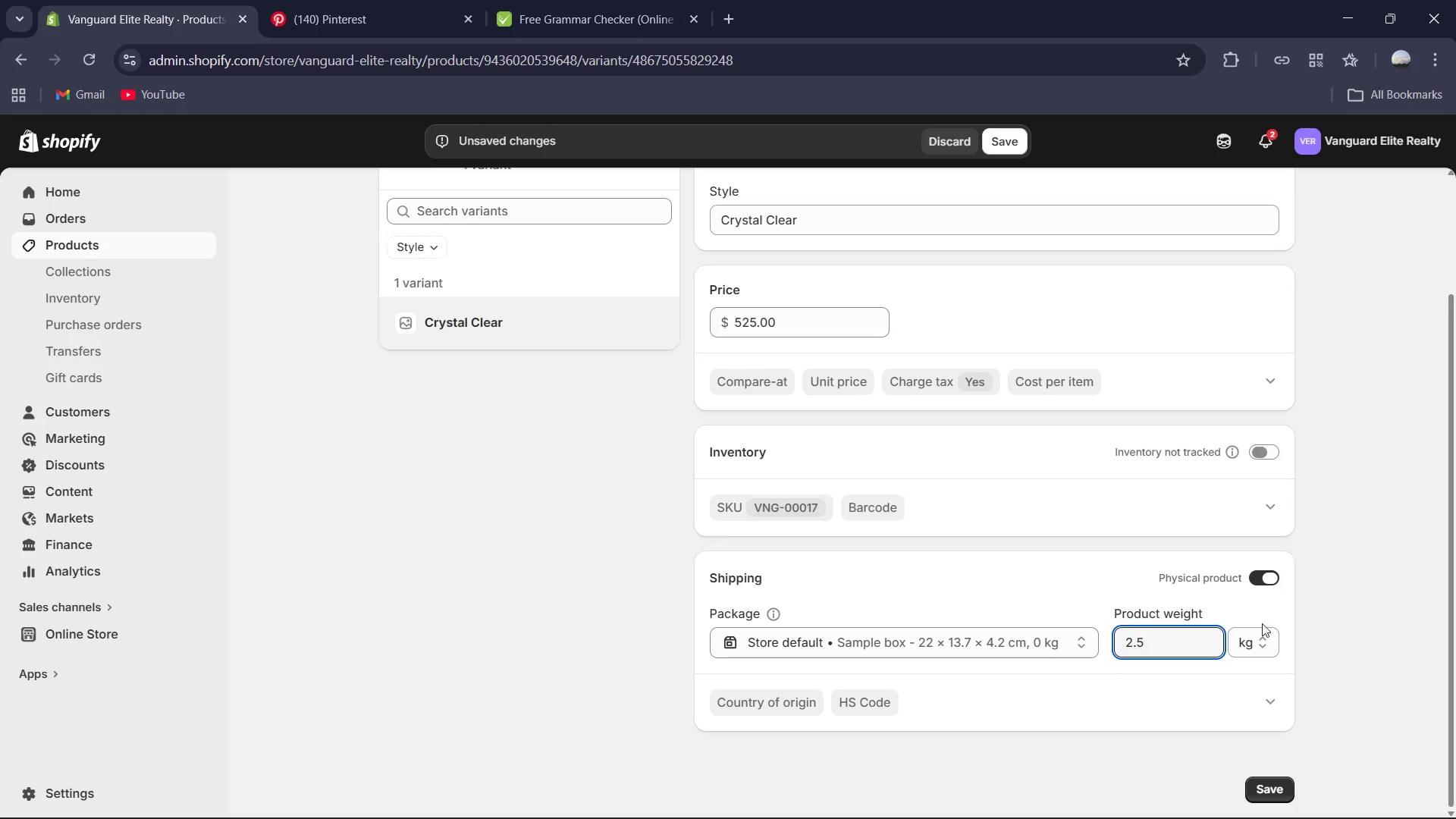 
left_click([1260, 636])
 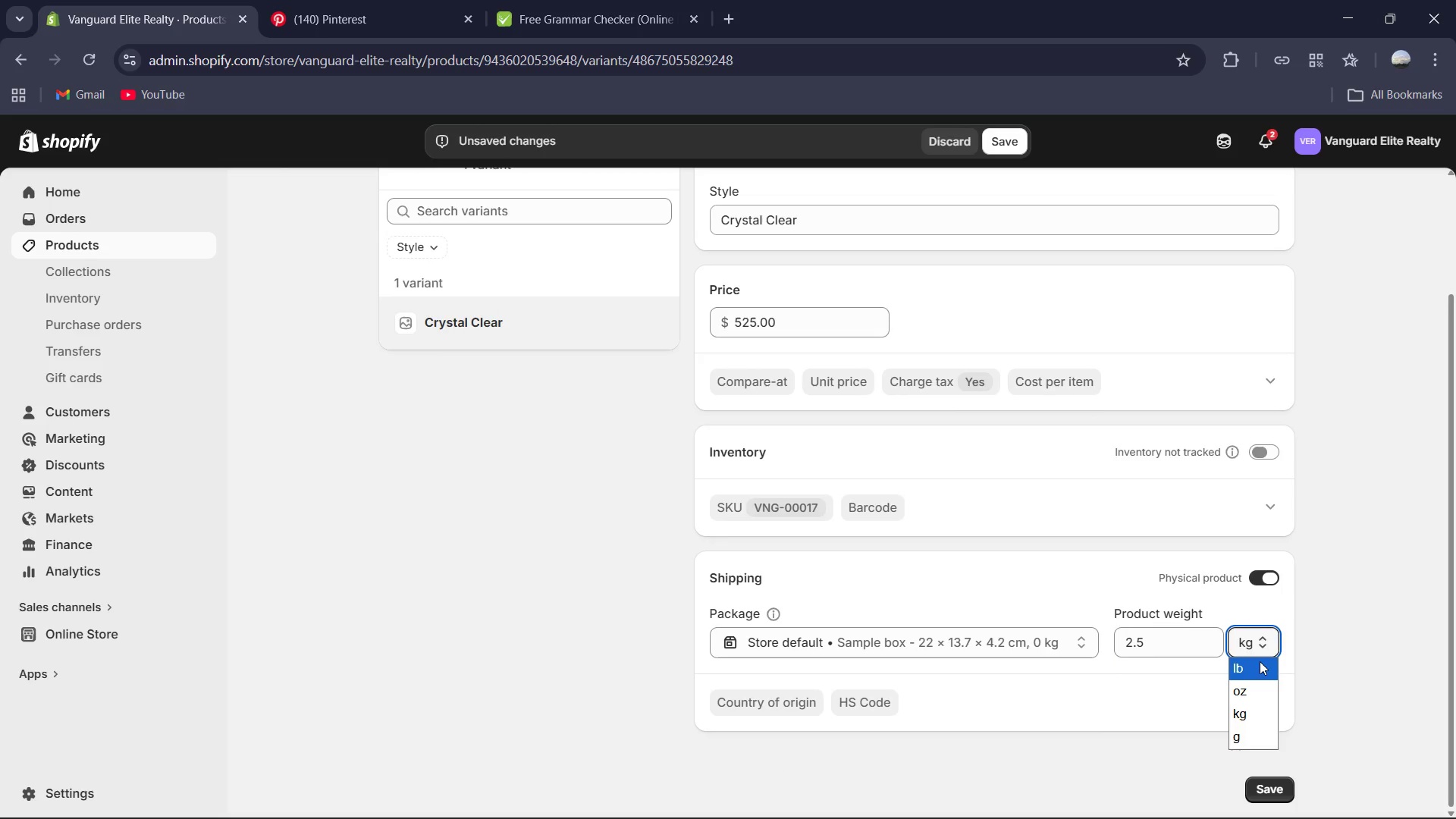 
left_click([1260, 661])
 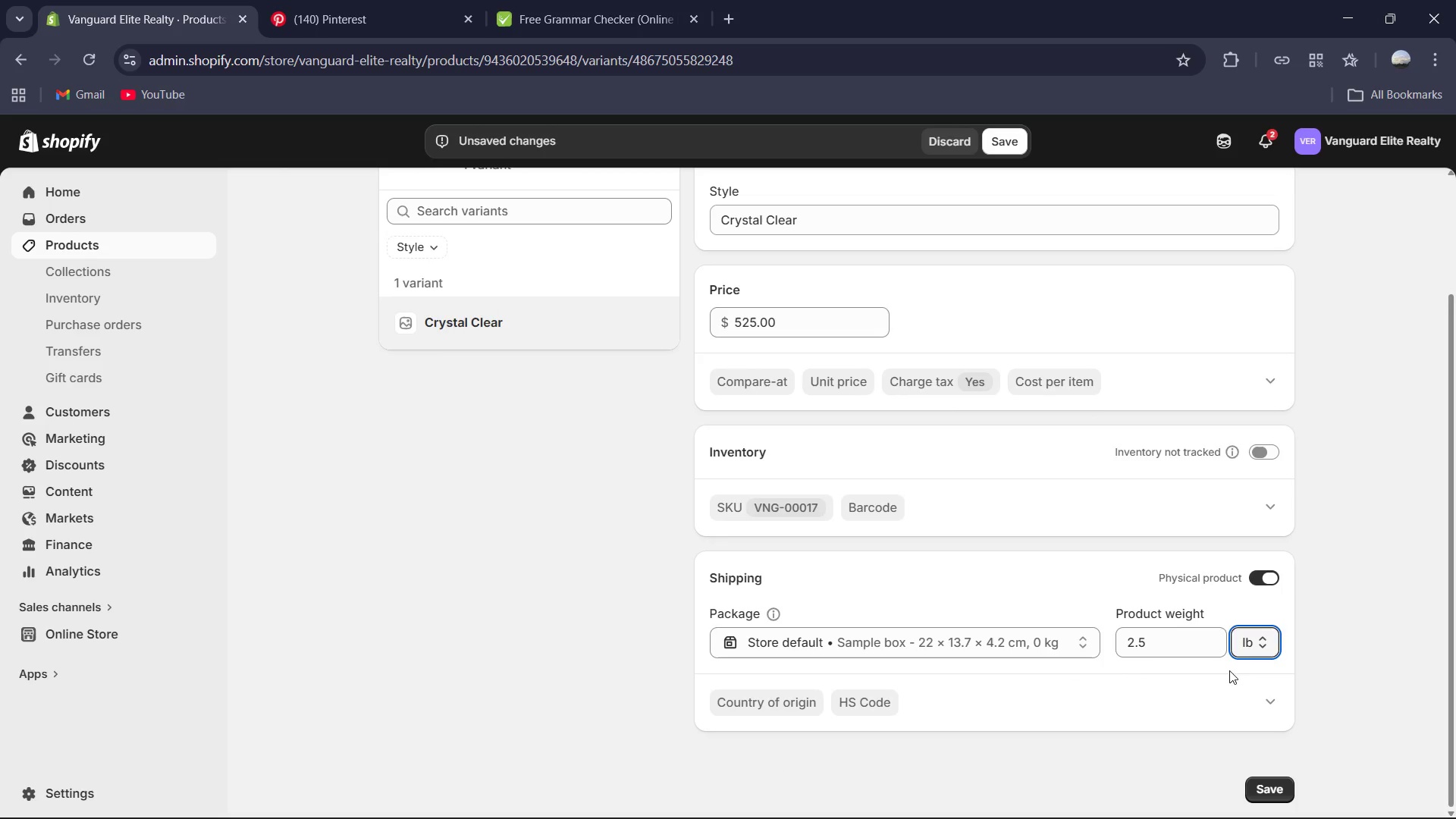 
scroll: coordinate [1119, 663], scroll_direction: up, amount: 1.0
 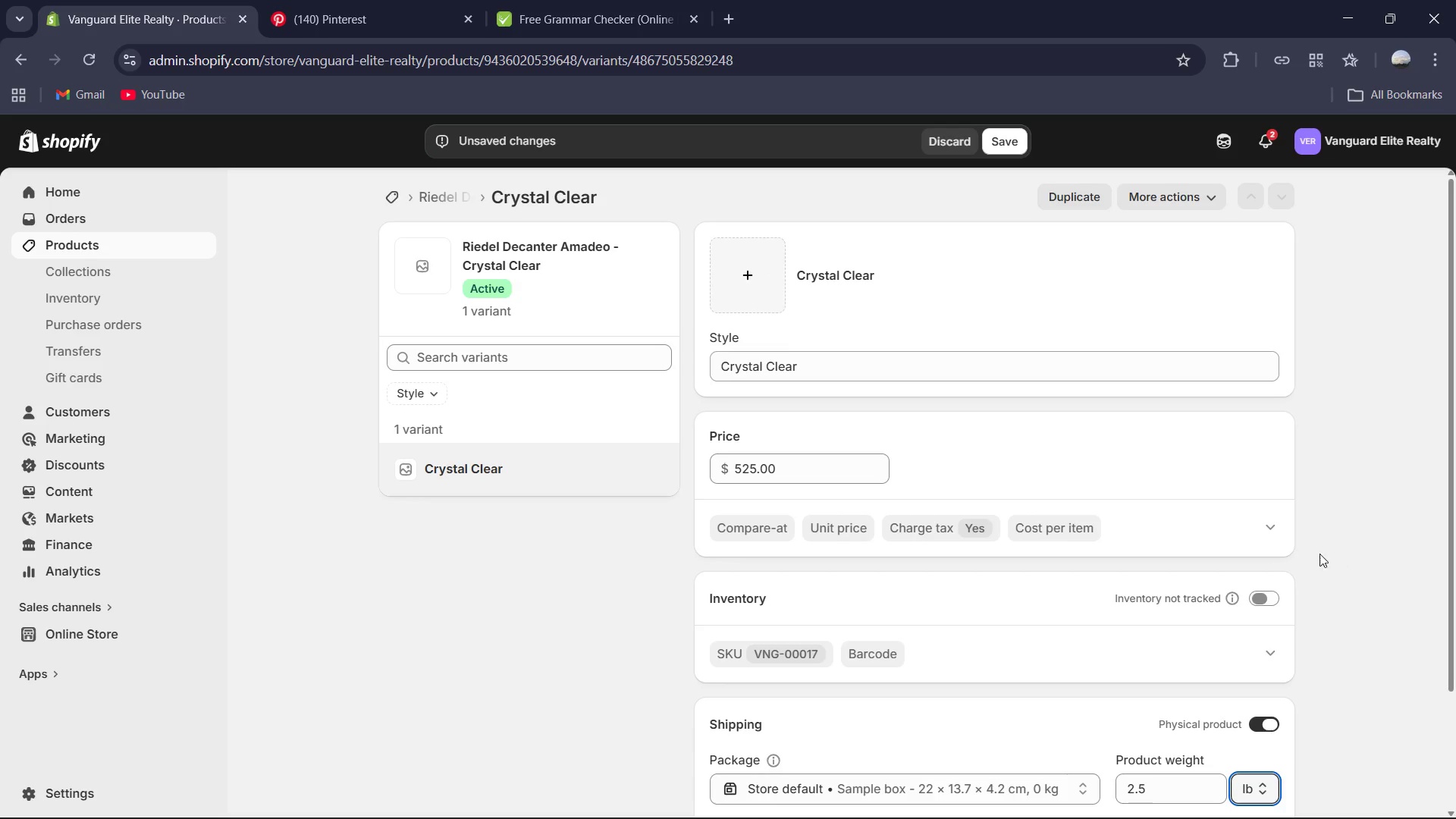 
left_click([1254, 597])
 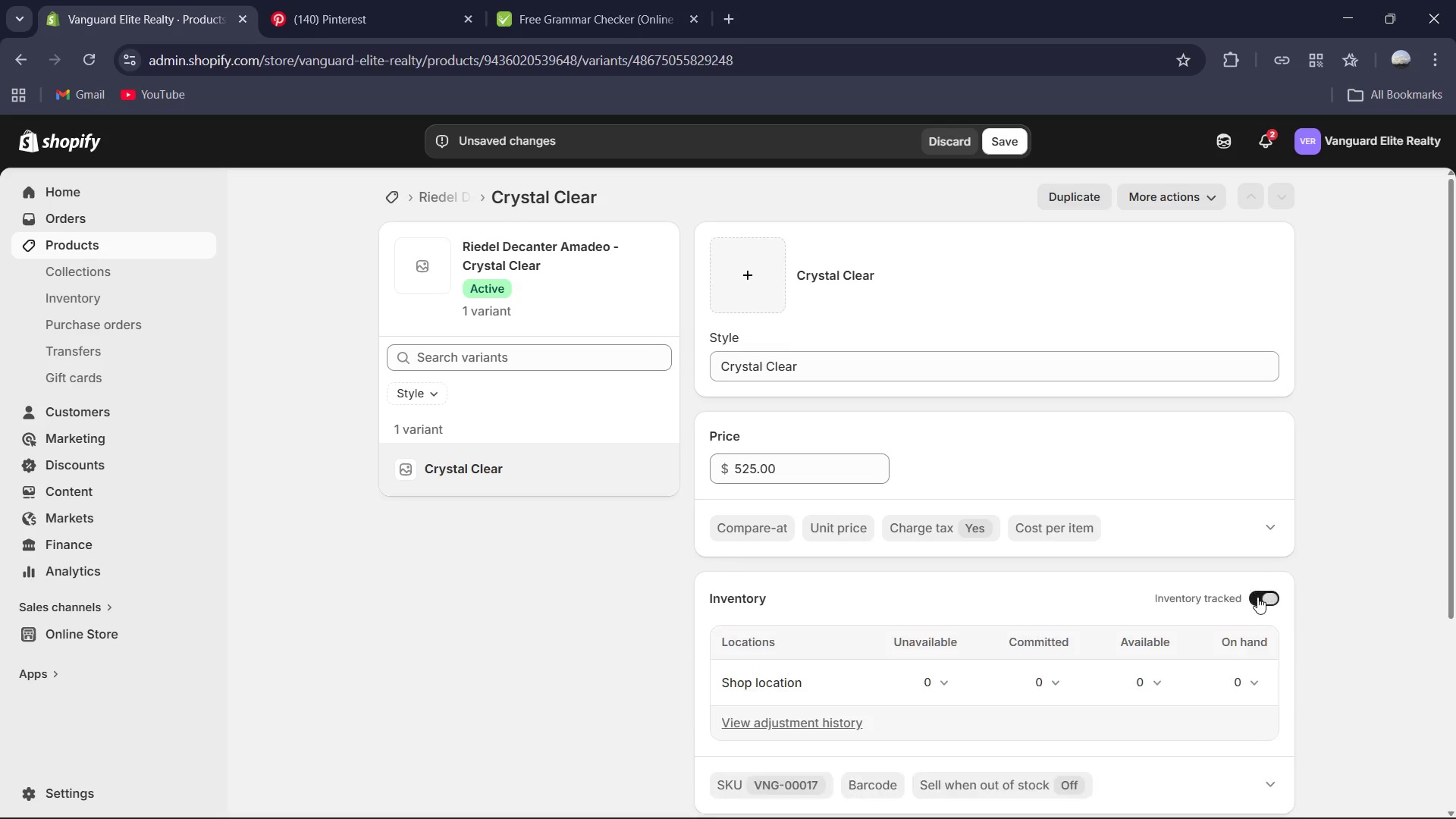 
scroll: coordinate [1257, 597], scroll_direction: down, amount: 1.0
 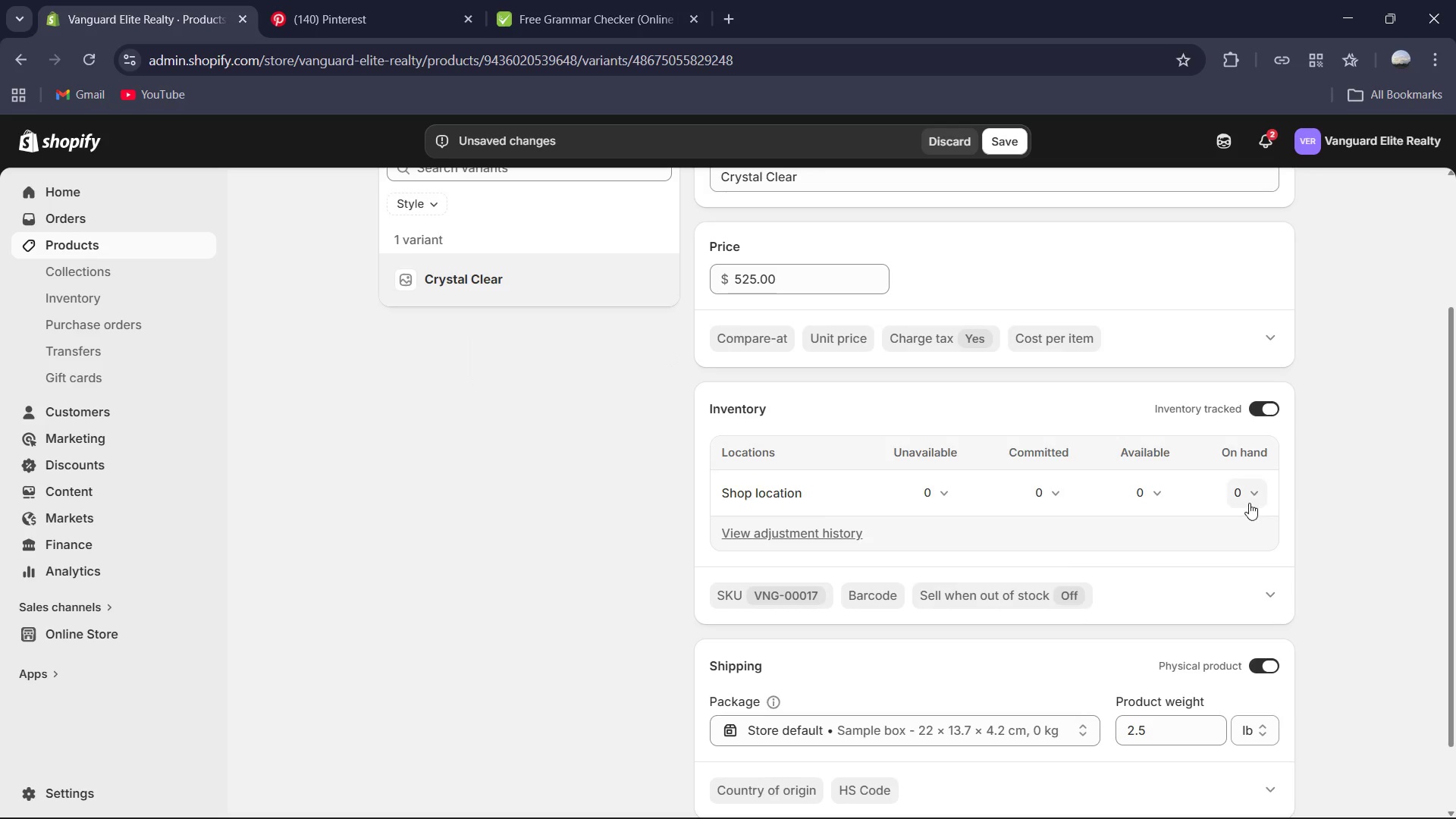 
left_click([1249, 502])
 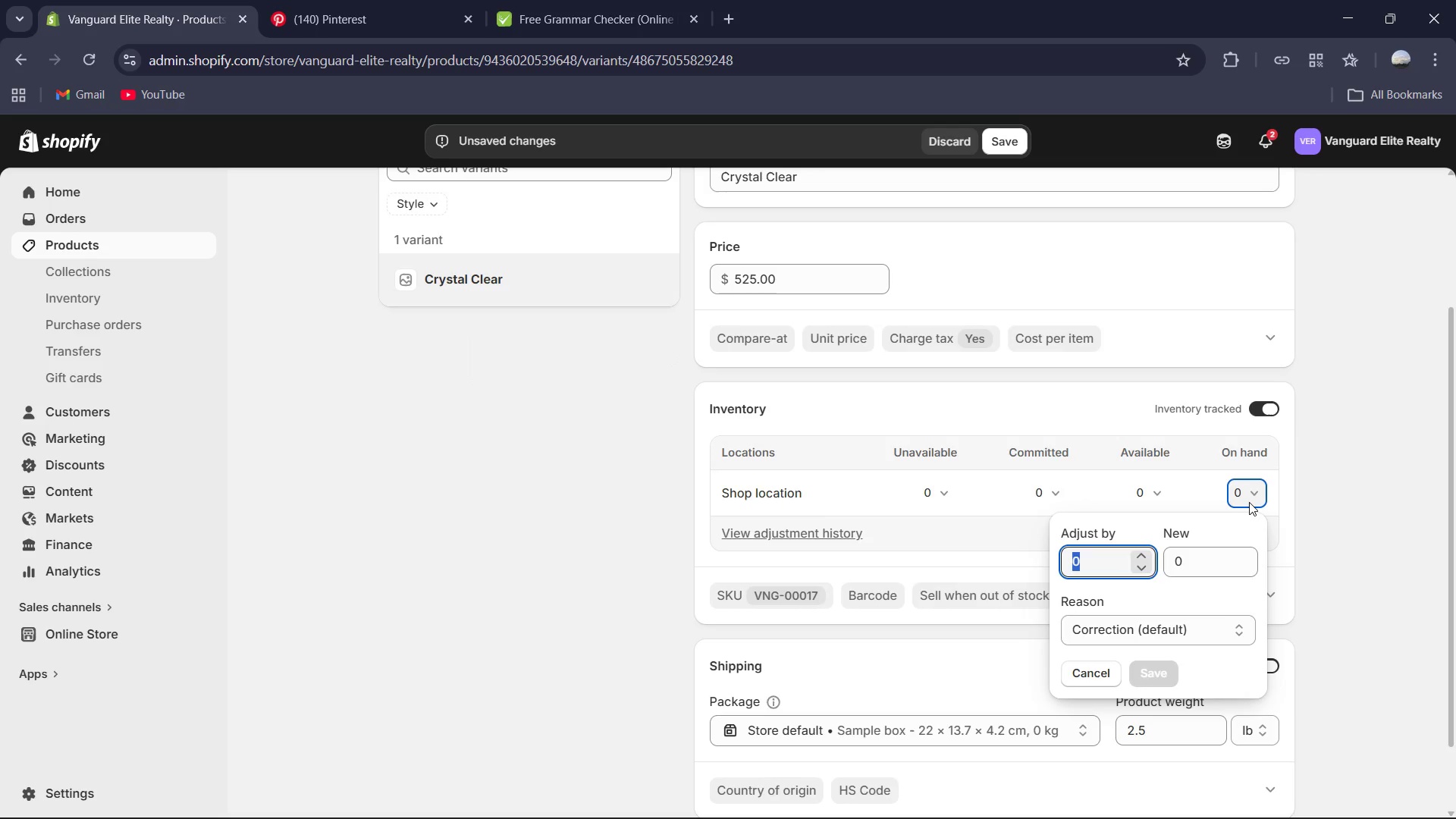 
key(Numpad1)
 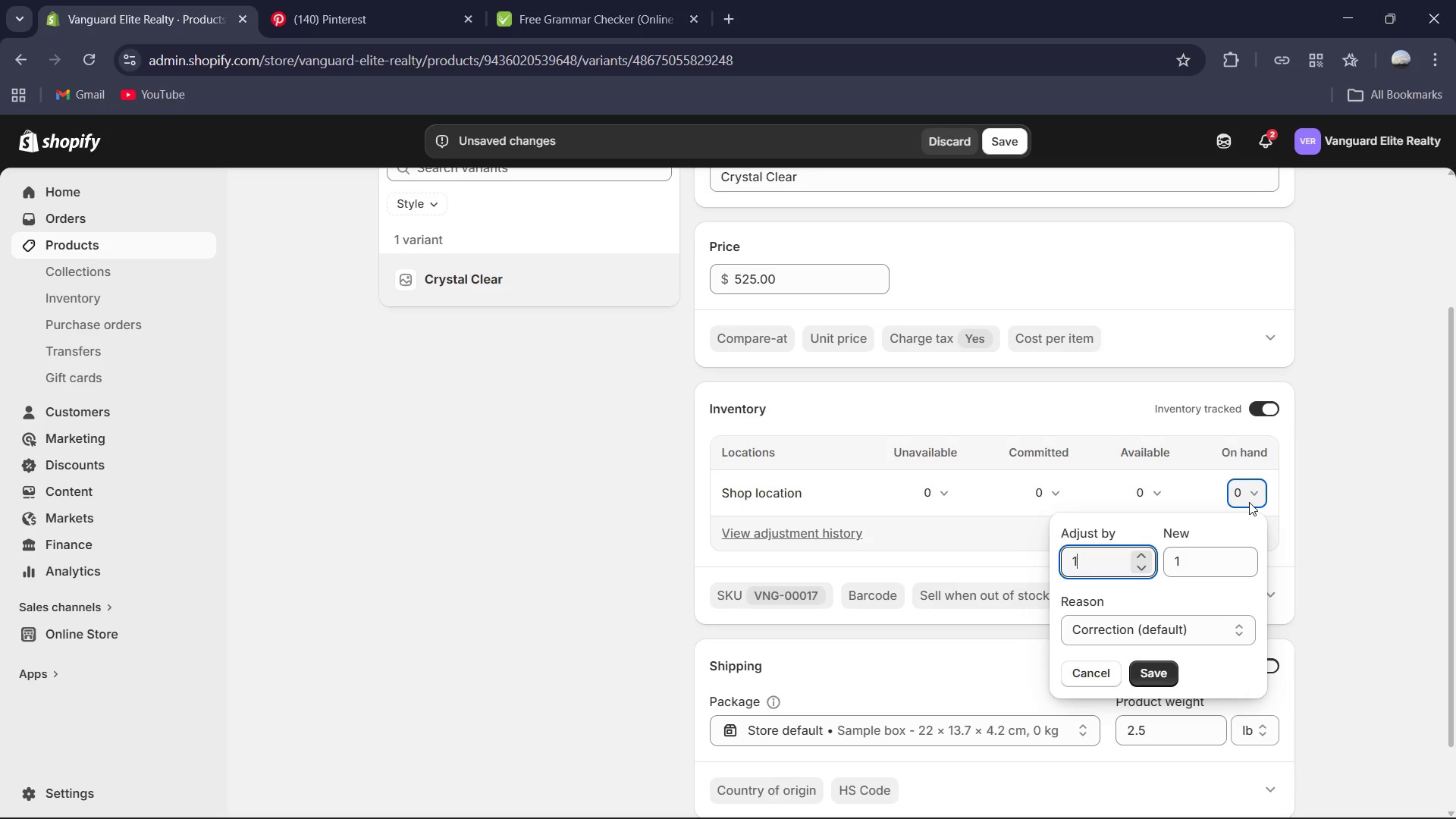 
key(Numpad0)
 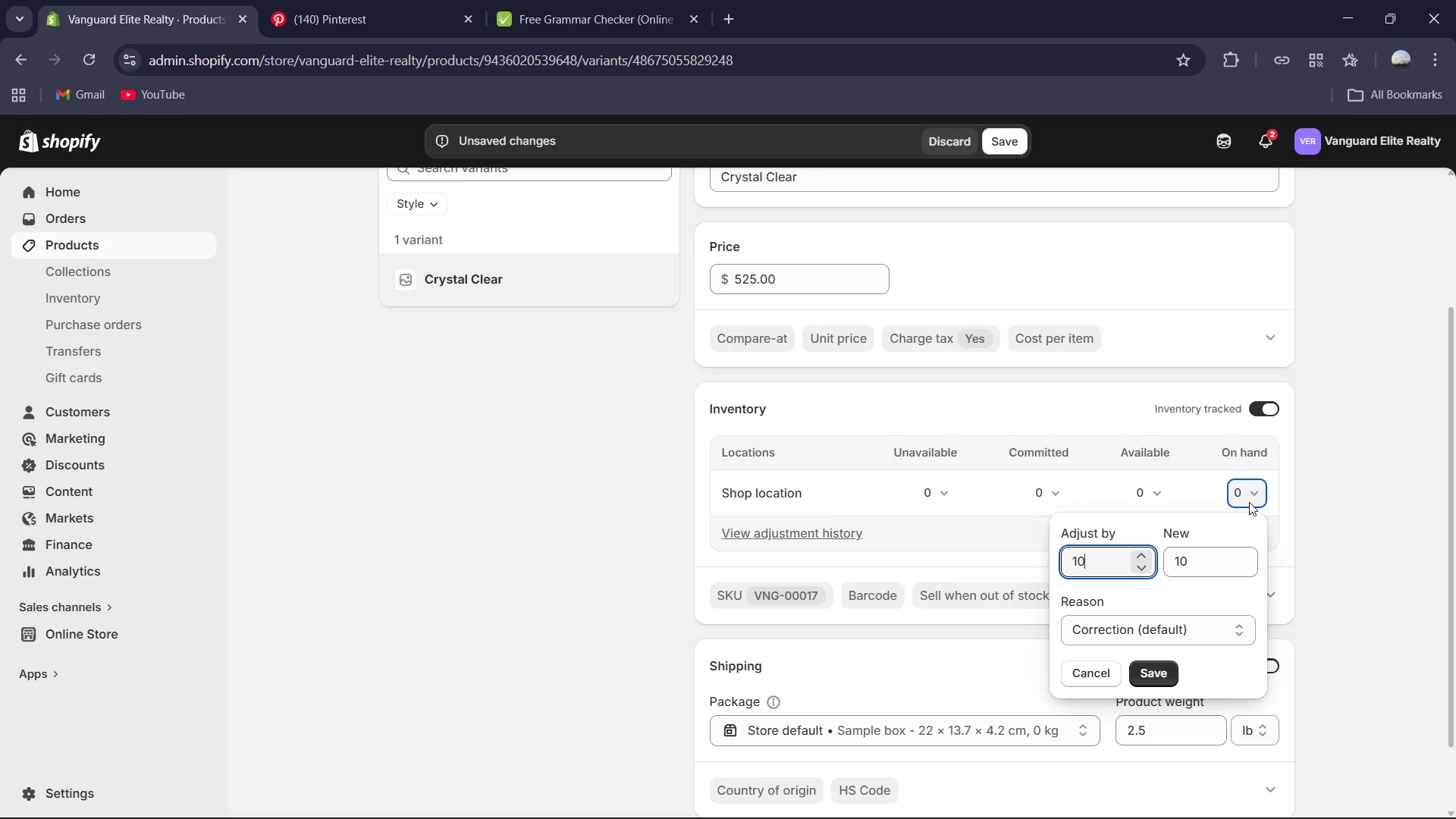 
key(Numpad4)
 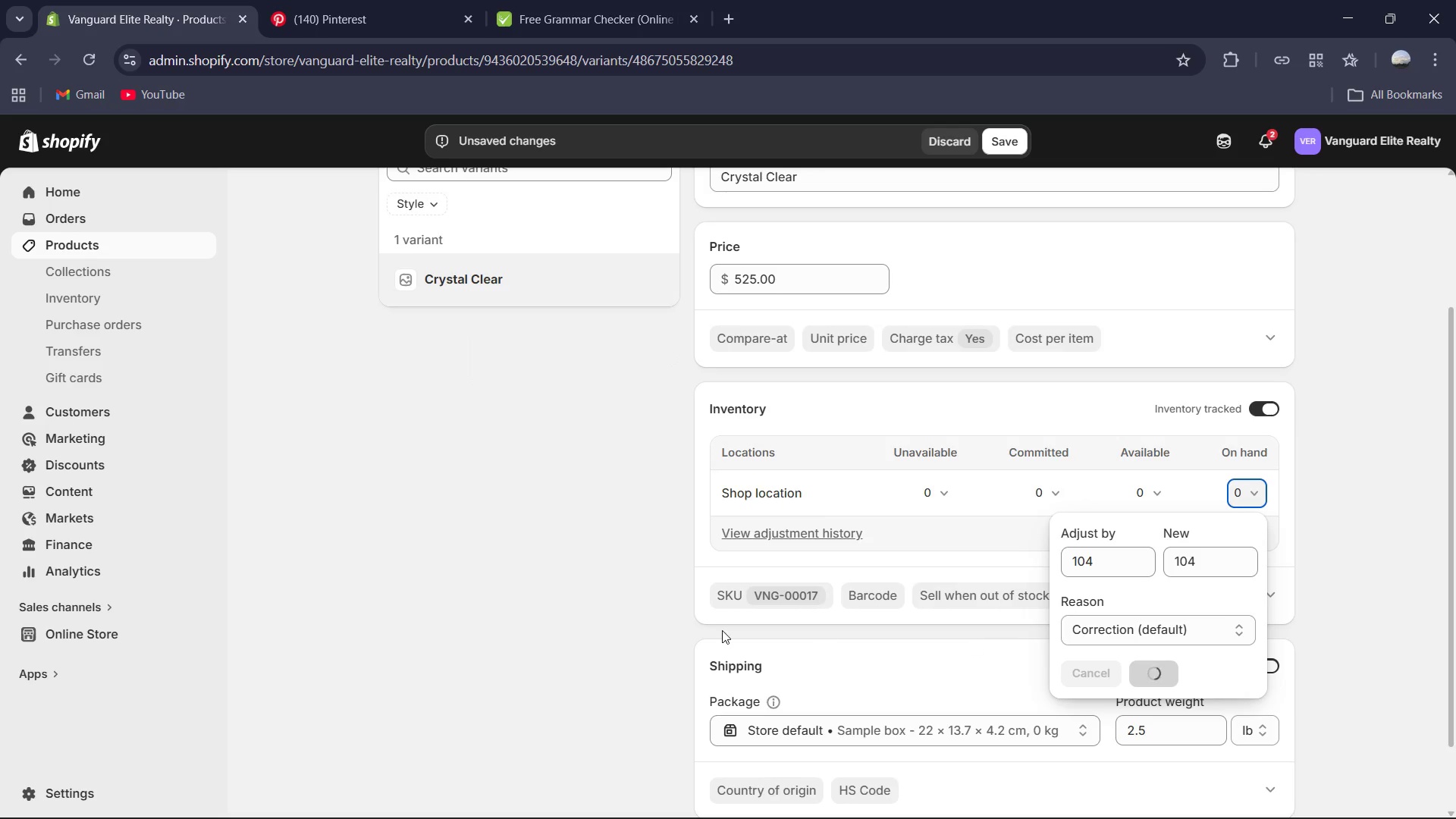 
scroll: coordinate [595, 615], scroll_direction: up, amount: 5.0
 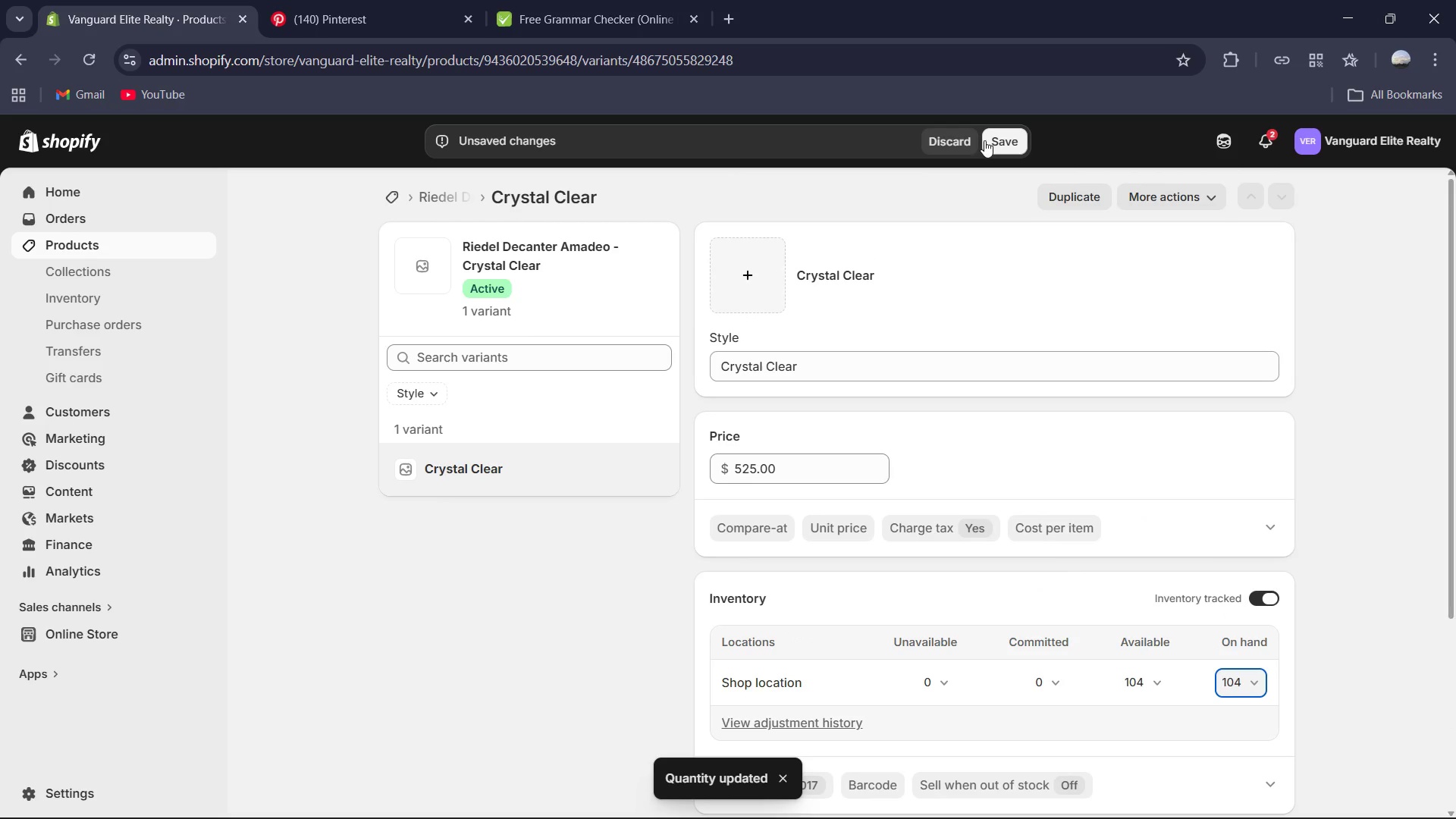 
left_click([992, 136])
 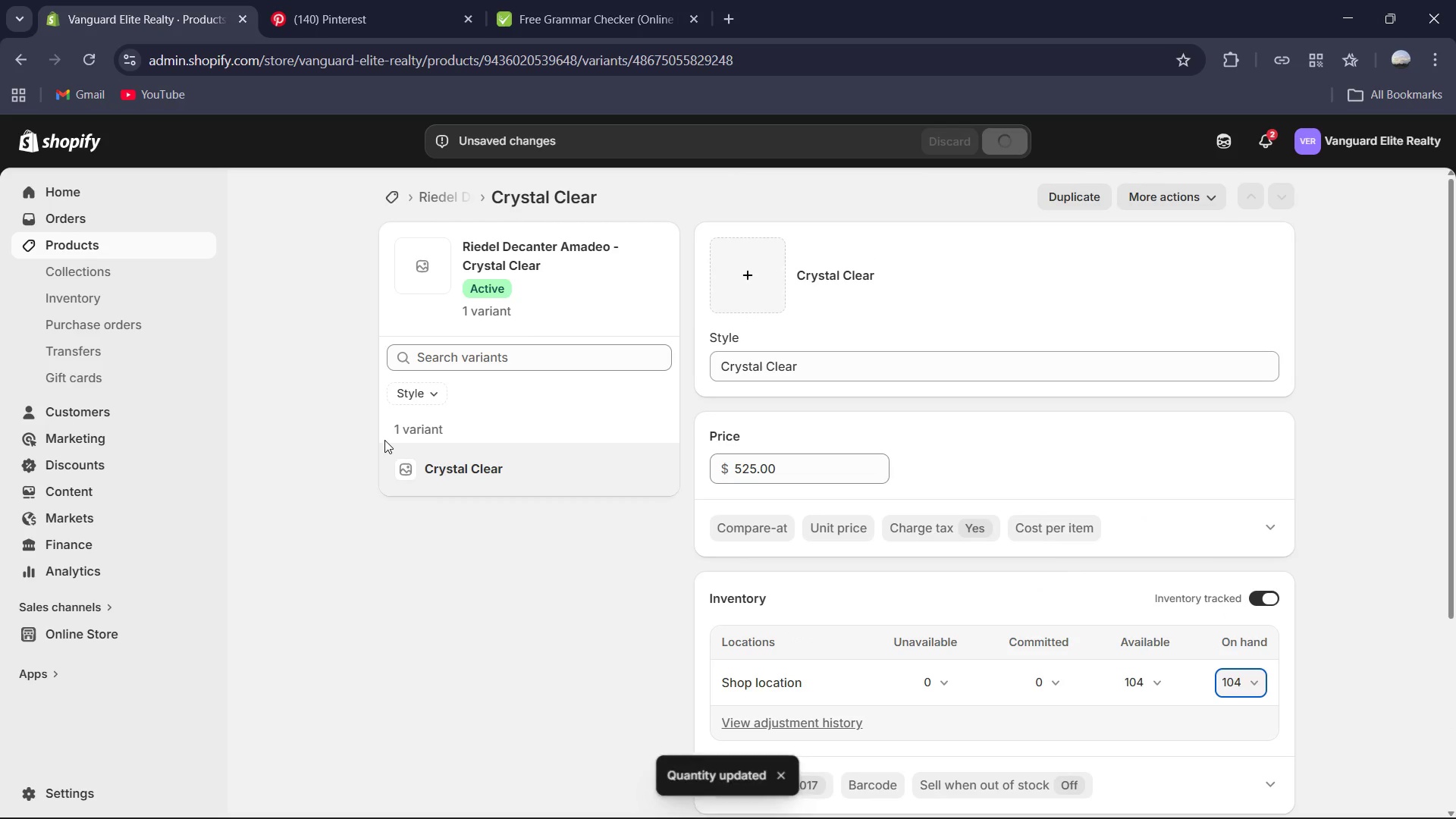 
scroll: coordinate [401, 431], scroll_direction: up, amount: 3.0
 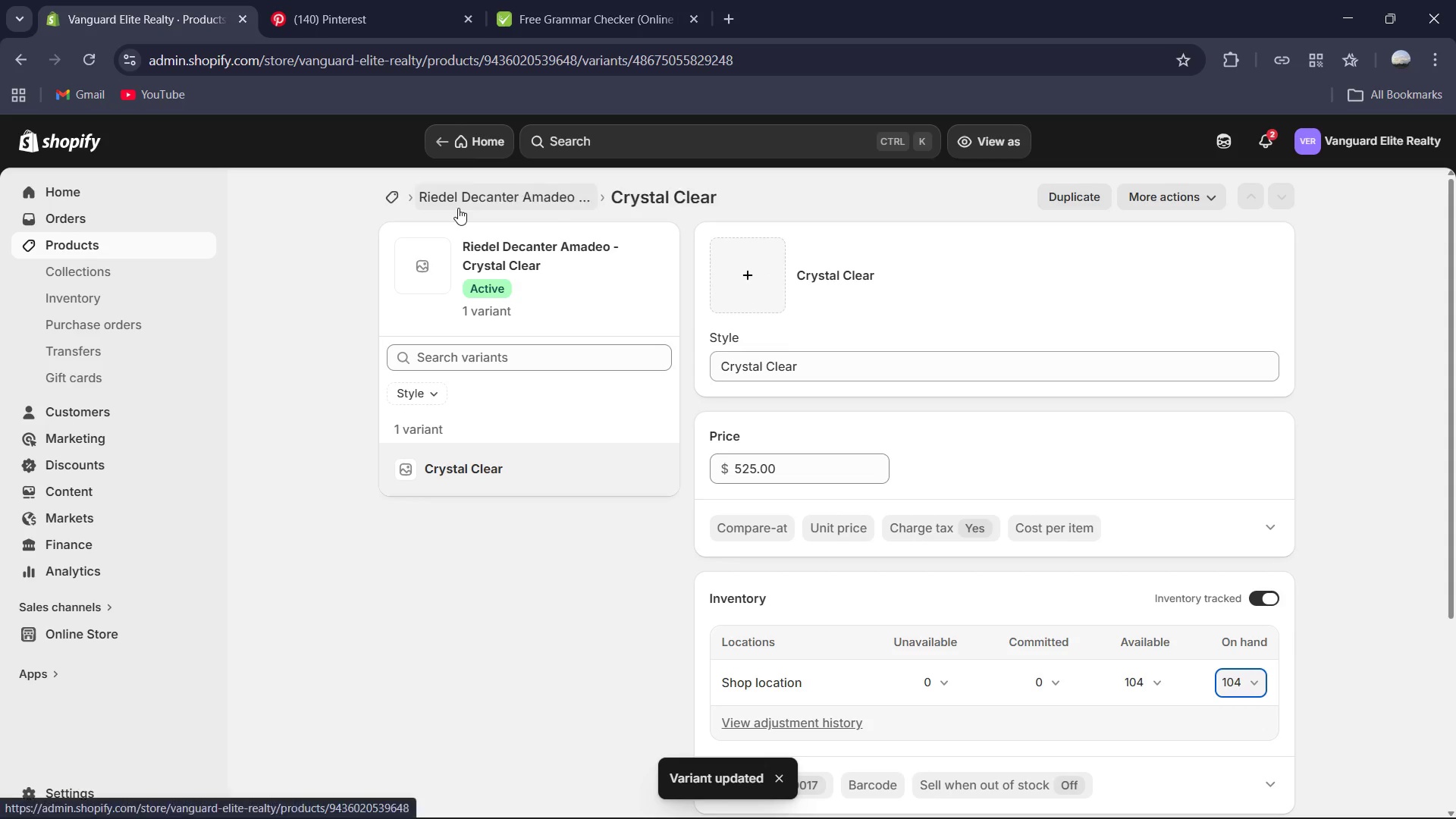 
left_click([458, 208])
 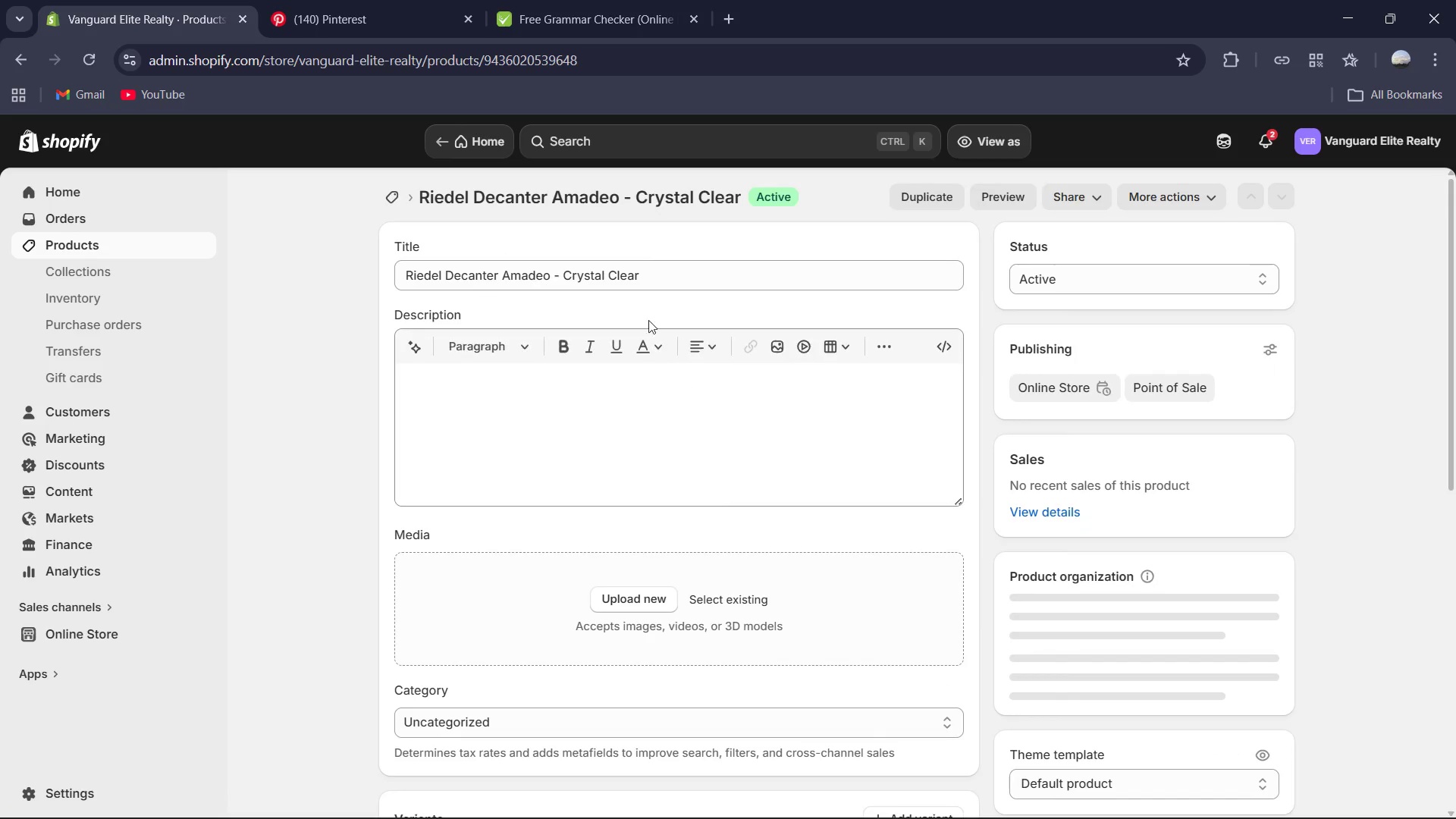 
scroll: coordinate [756, 403], scroll_direction: down, amount: 11.0
 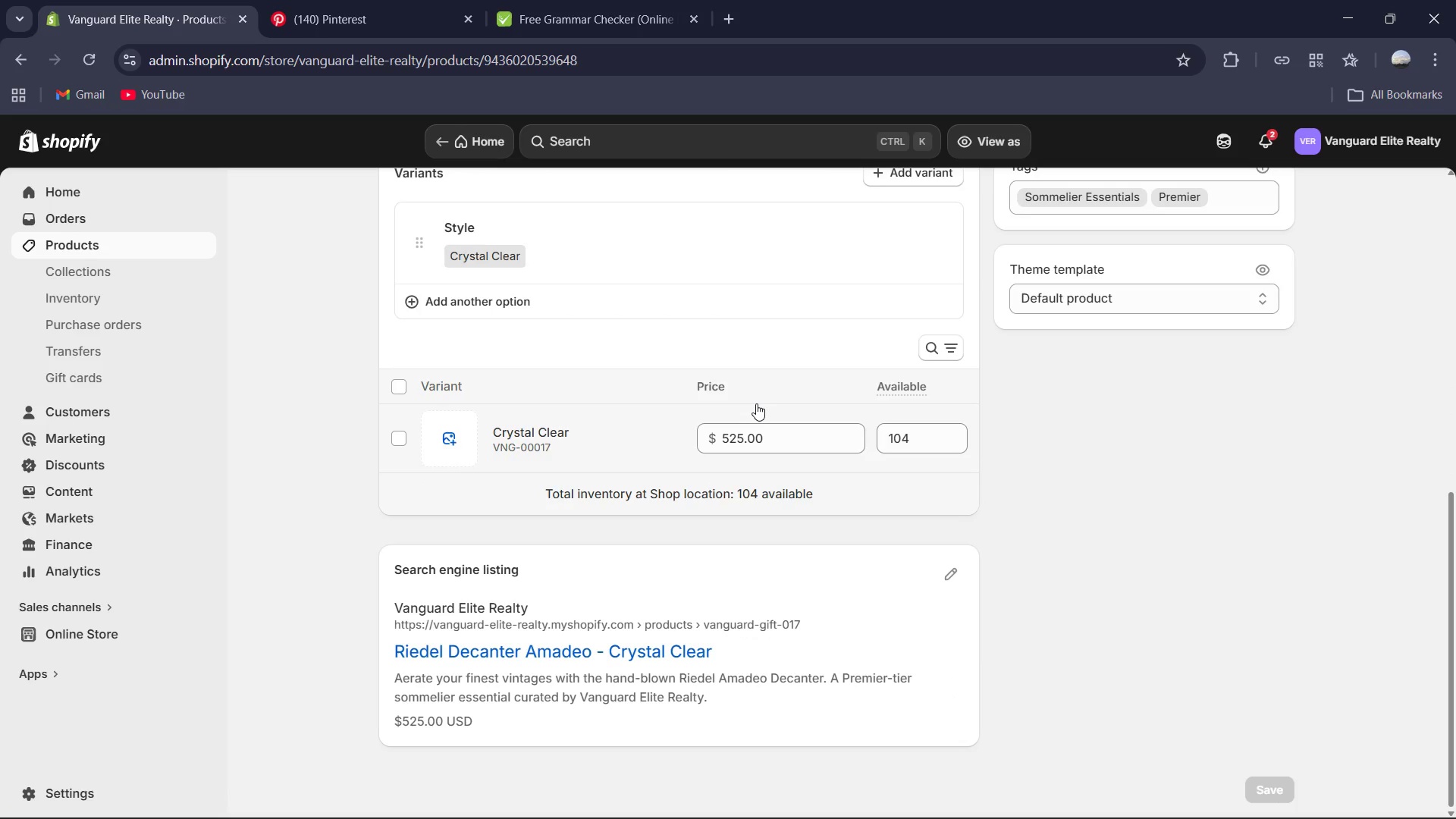 
scroll: coordinate [756, 403], scroll_direction: up, amount: 12.0
 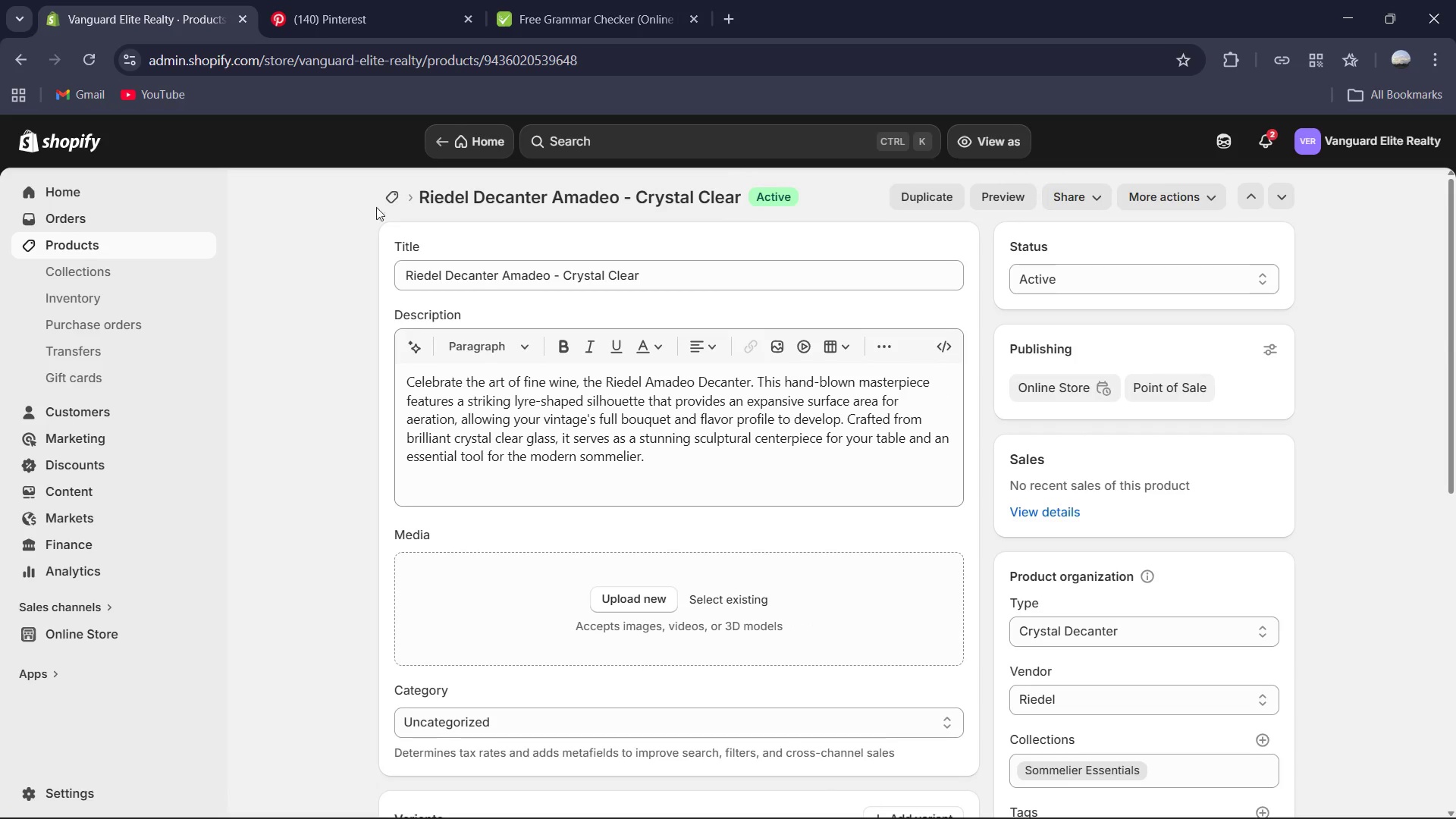 
left_click([386, 199])
 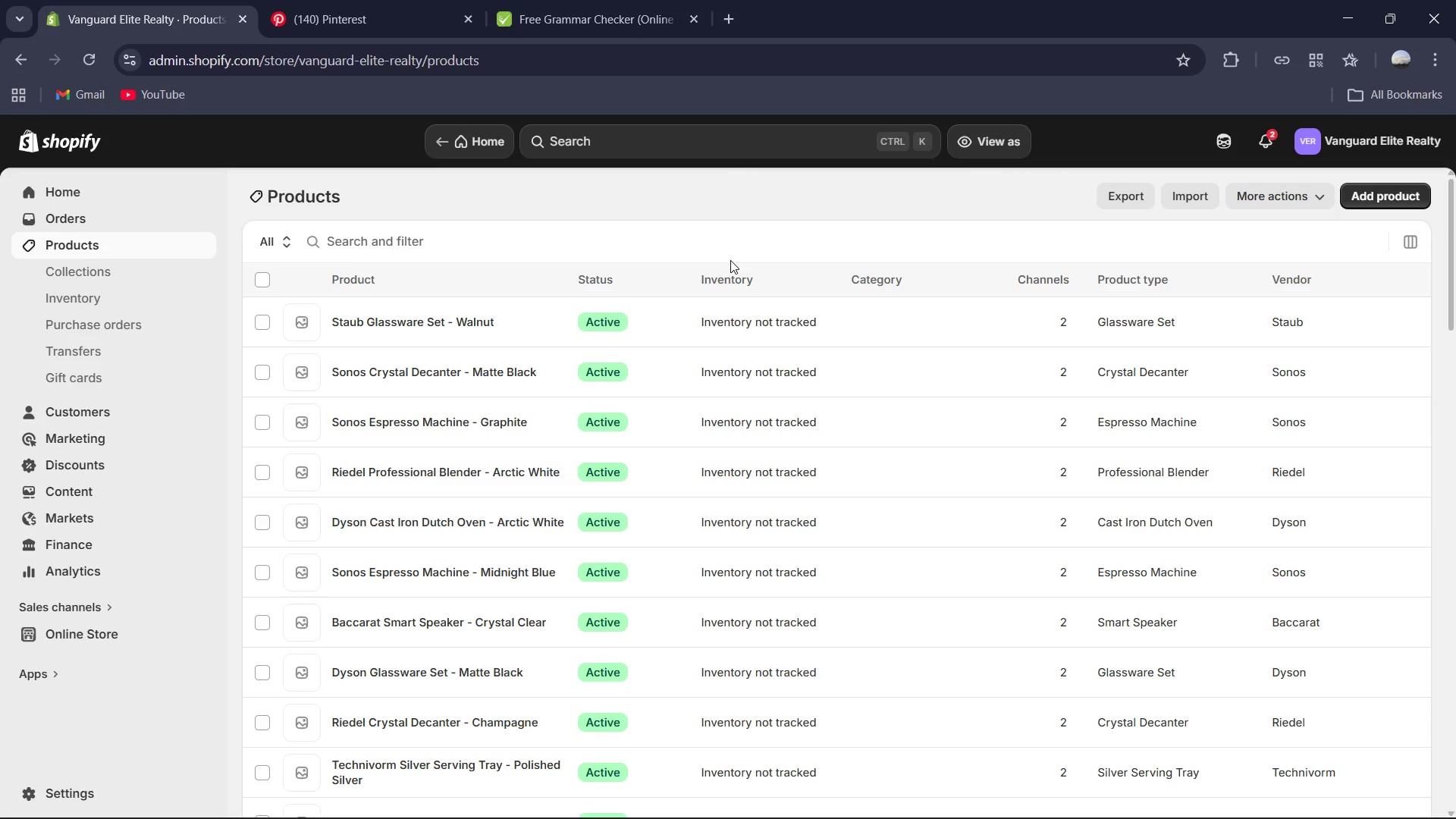 
scroll: coordinate [745, 283], scroll_direction: down, amount: 17.0
 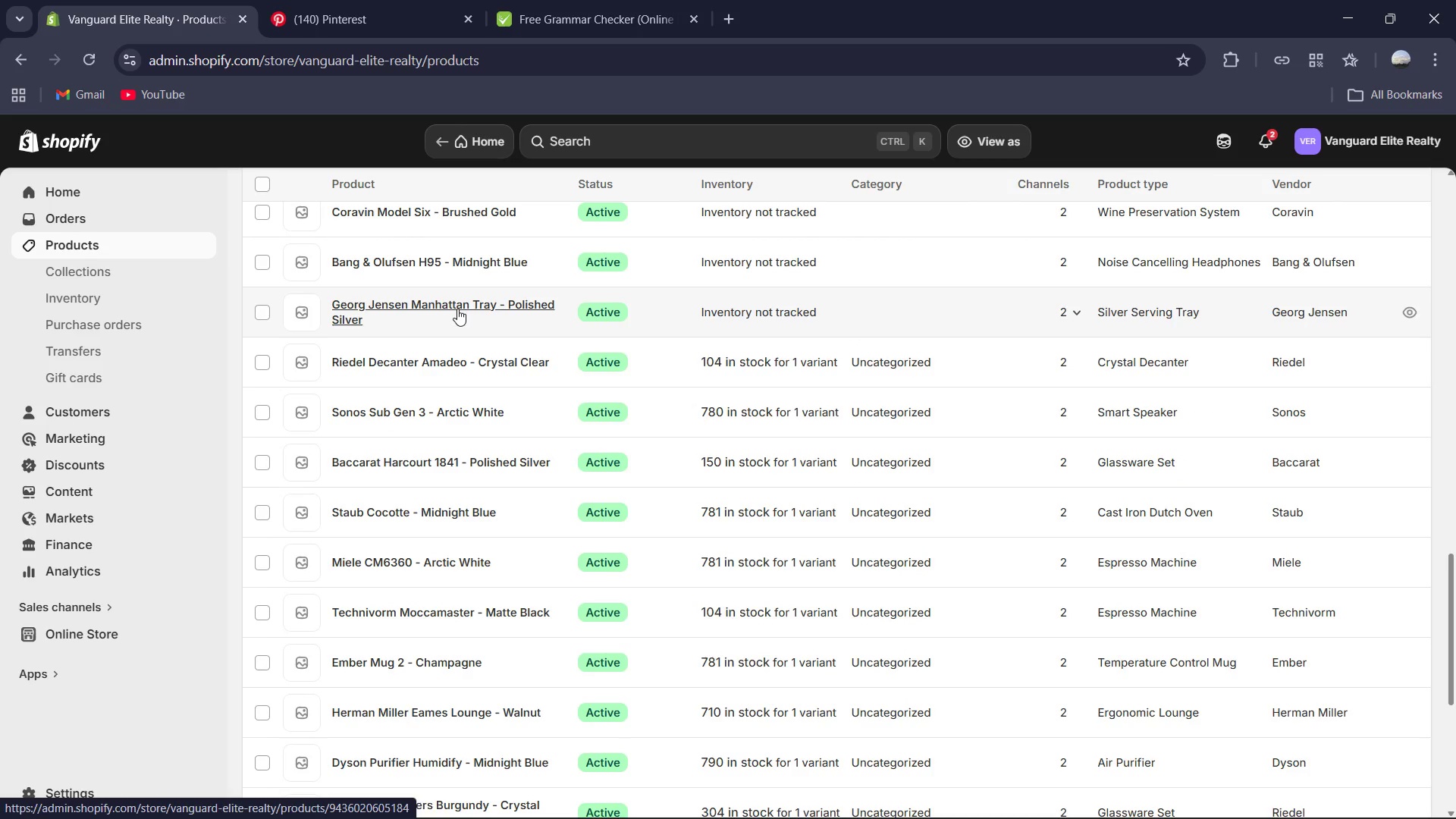 
left_click([457, 309])
 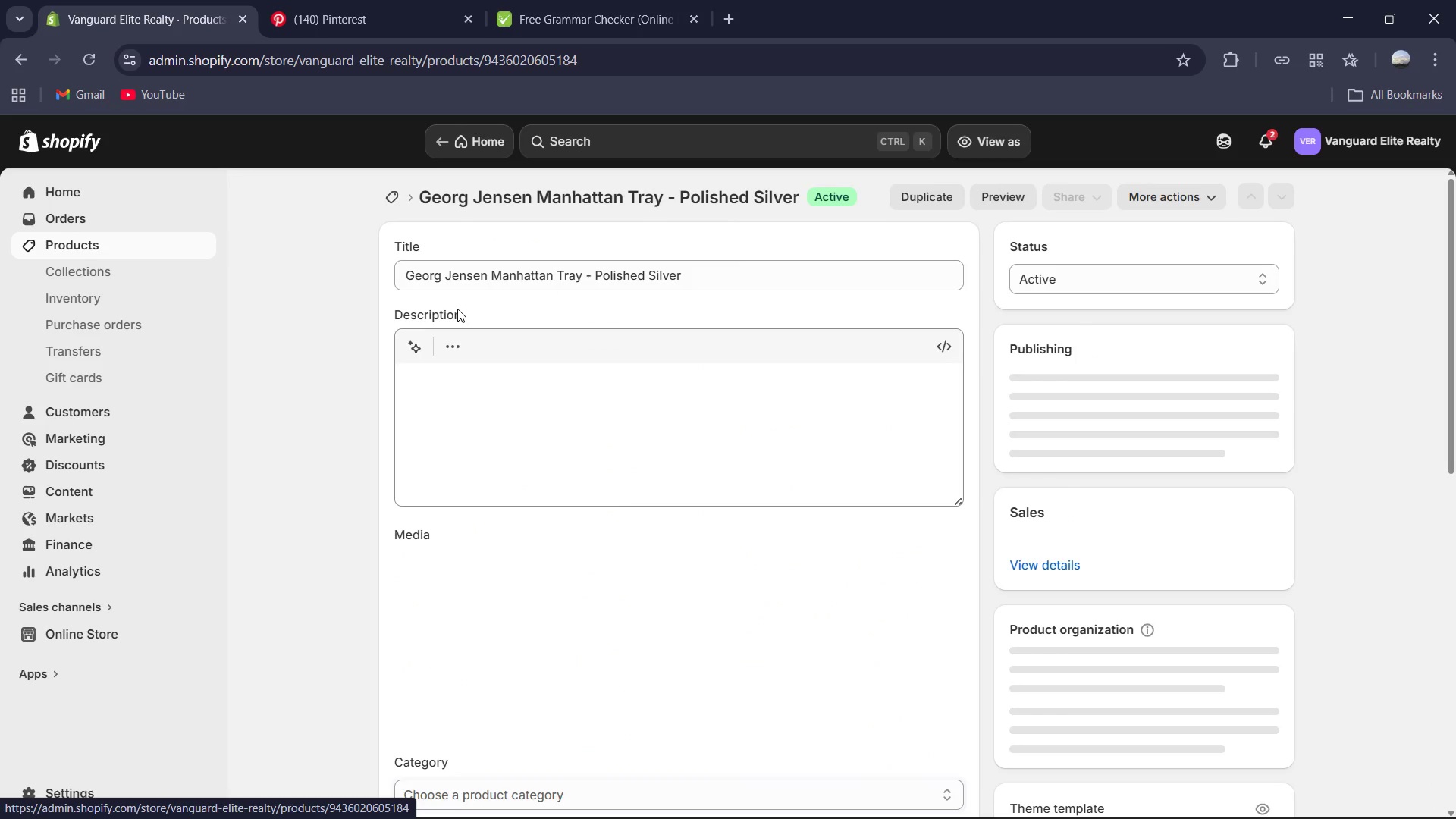 
mouse_move([653, 344])
 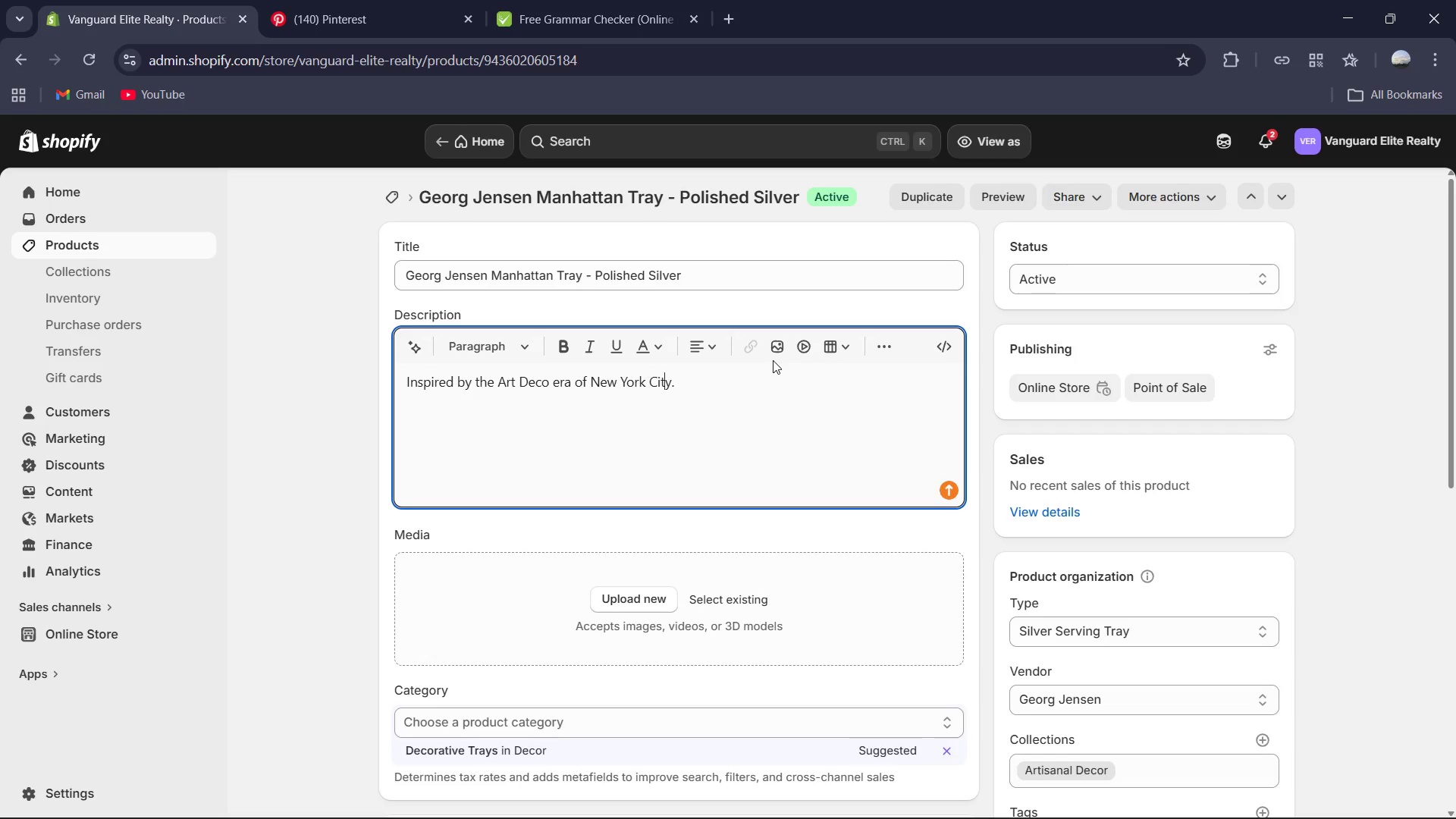 
hold_key(key=ControlLeft, duration=1.05)
 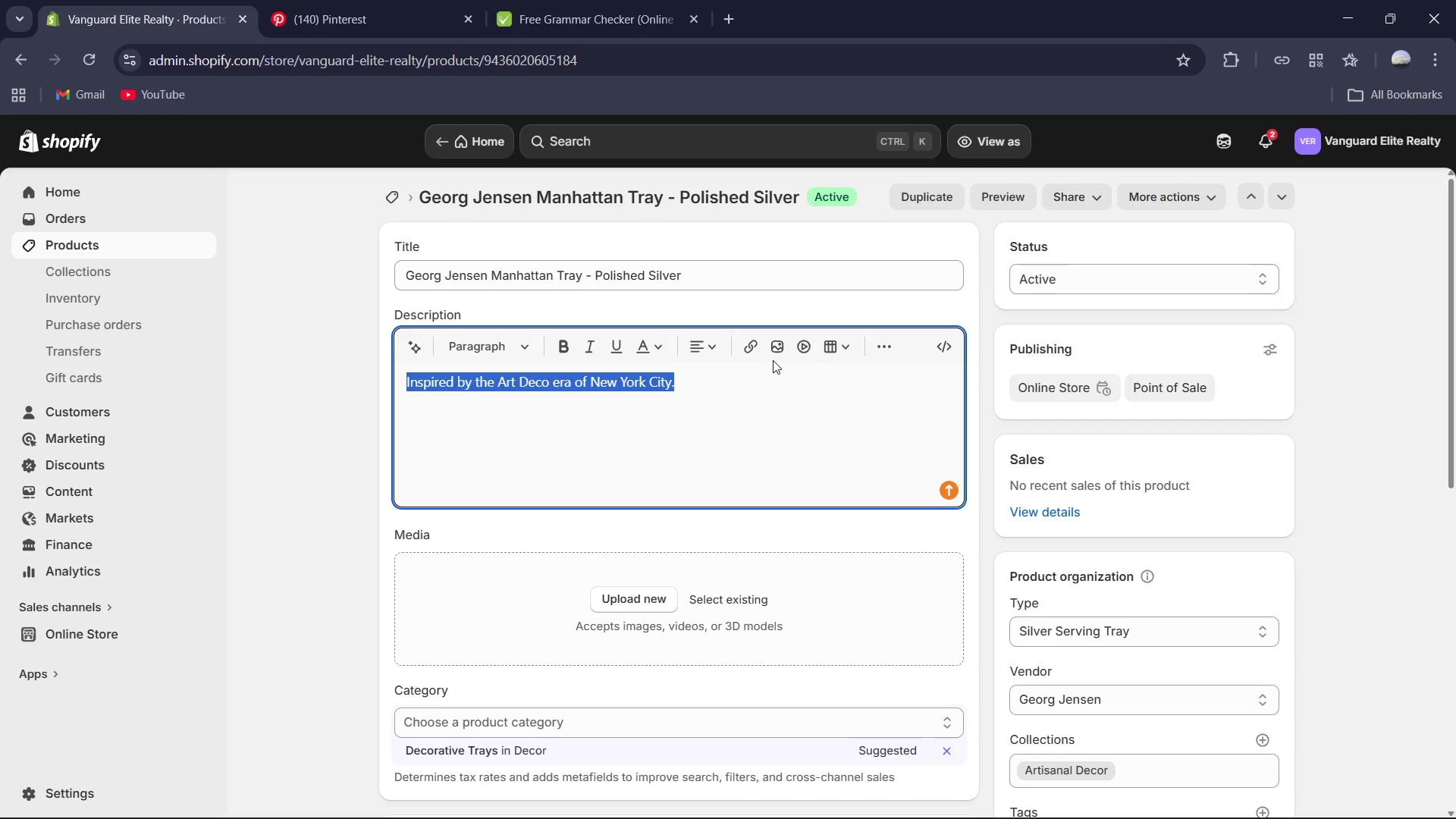 
hold_key(key=A, duration=0.39)
 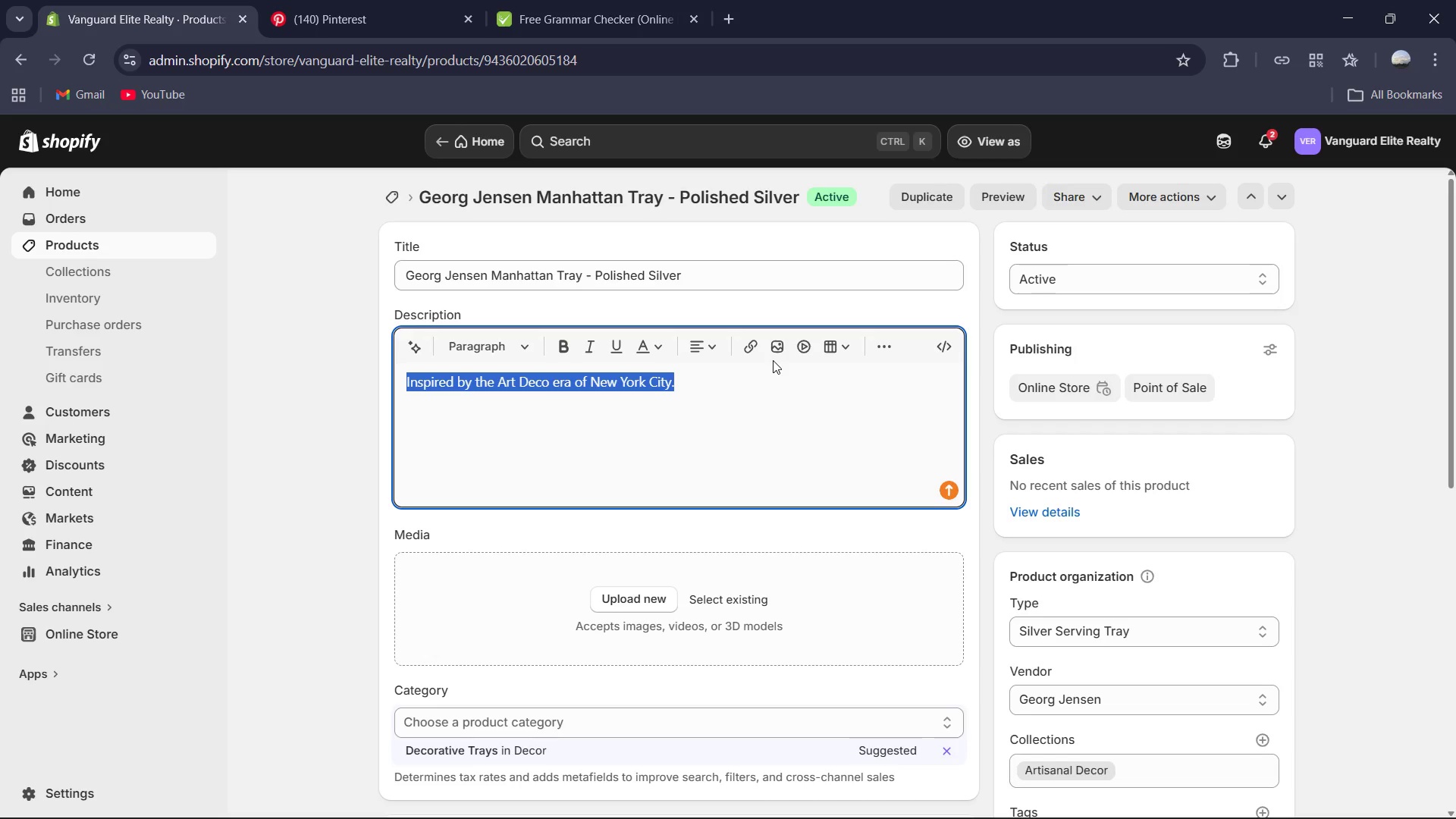 
wait(17.58)
 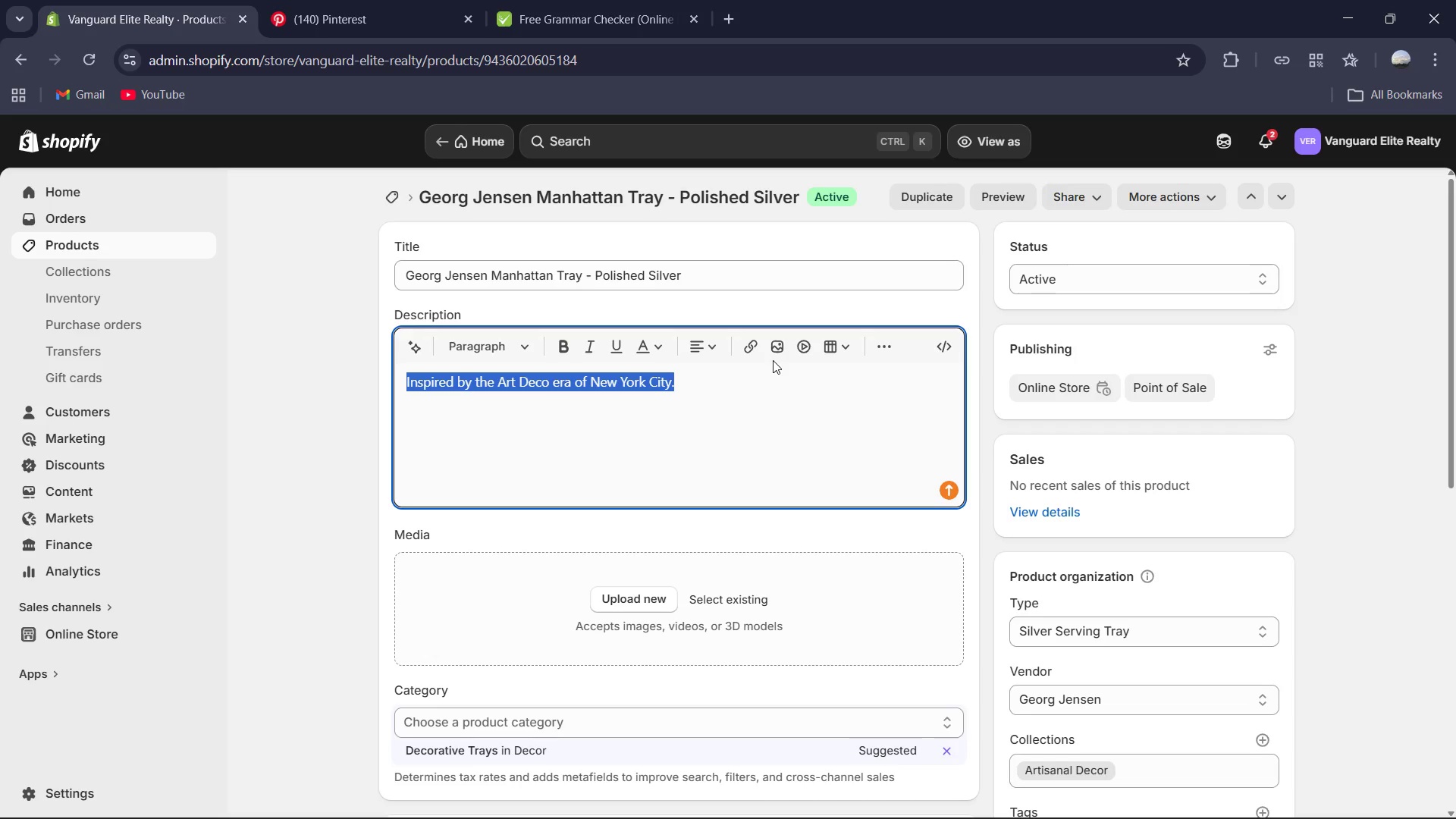 
type(Bring the glamour of the Art Deco era to your home with the Gr)
key(Backspace)
type(eorrg)
key(Backspace)
key(Backspace)
type(g Jensien )
key(Backspace)
key(Backspace)
key(Backspace)
key(Backspace)
type(en Manhattan Tray. Inspired by the archtectural ines of New York City, this tray is crafted from high-qulity stainless steel with a brilliant polished silver finish. Its gr)
key(Backspace)
type(eometric design and timeless sophisticar)
key(Backspace)
type(te)
key(Backspace)
type(ion make it the perfect platform for serving cocktails or displaying fine glasswas)
key(Backspace)
type(re in your new living space.)
 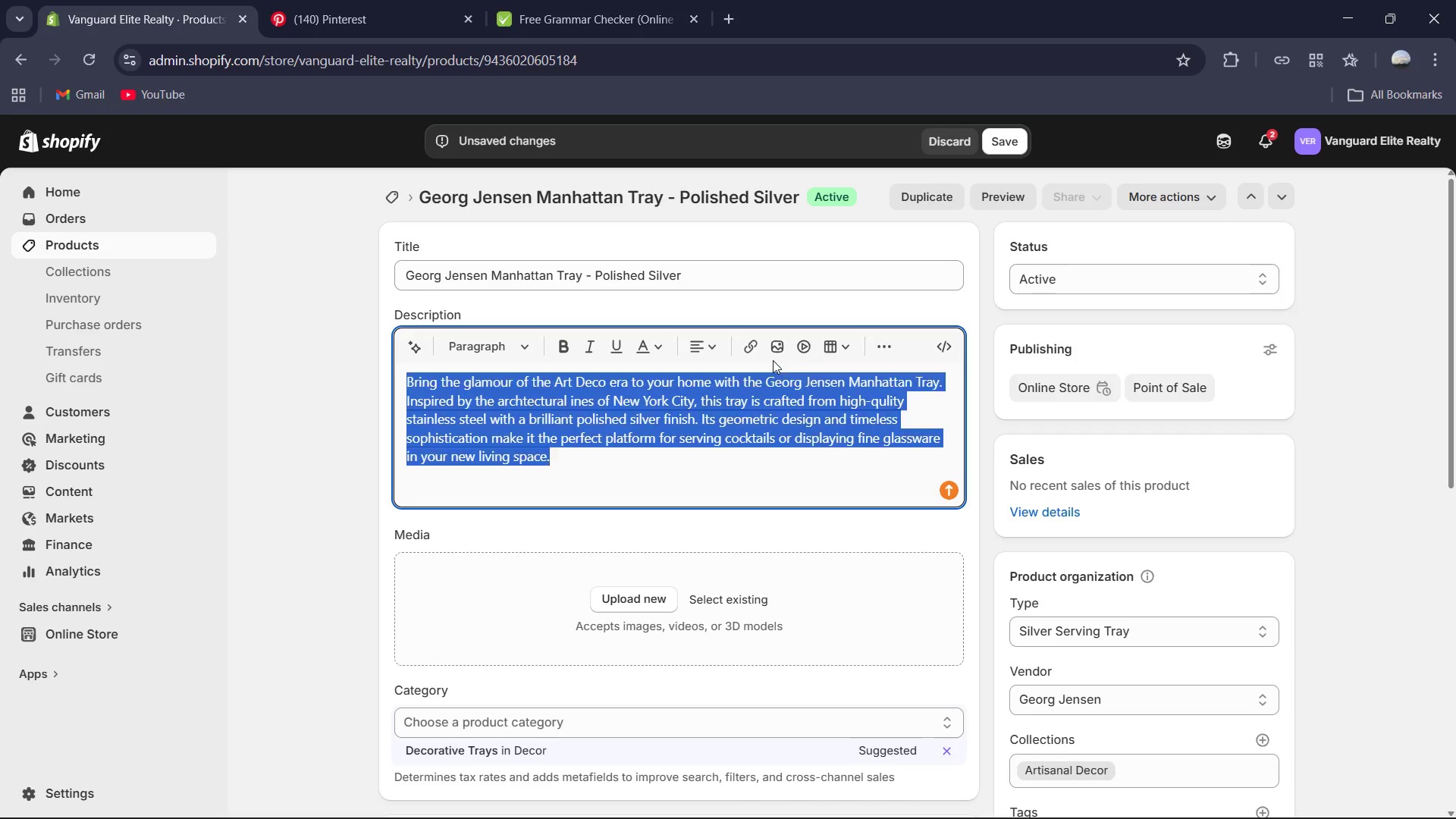 
key(Control+A)
 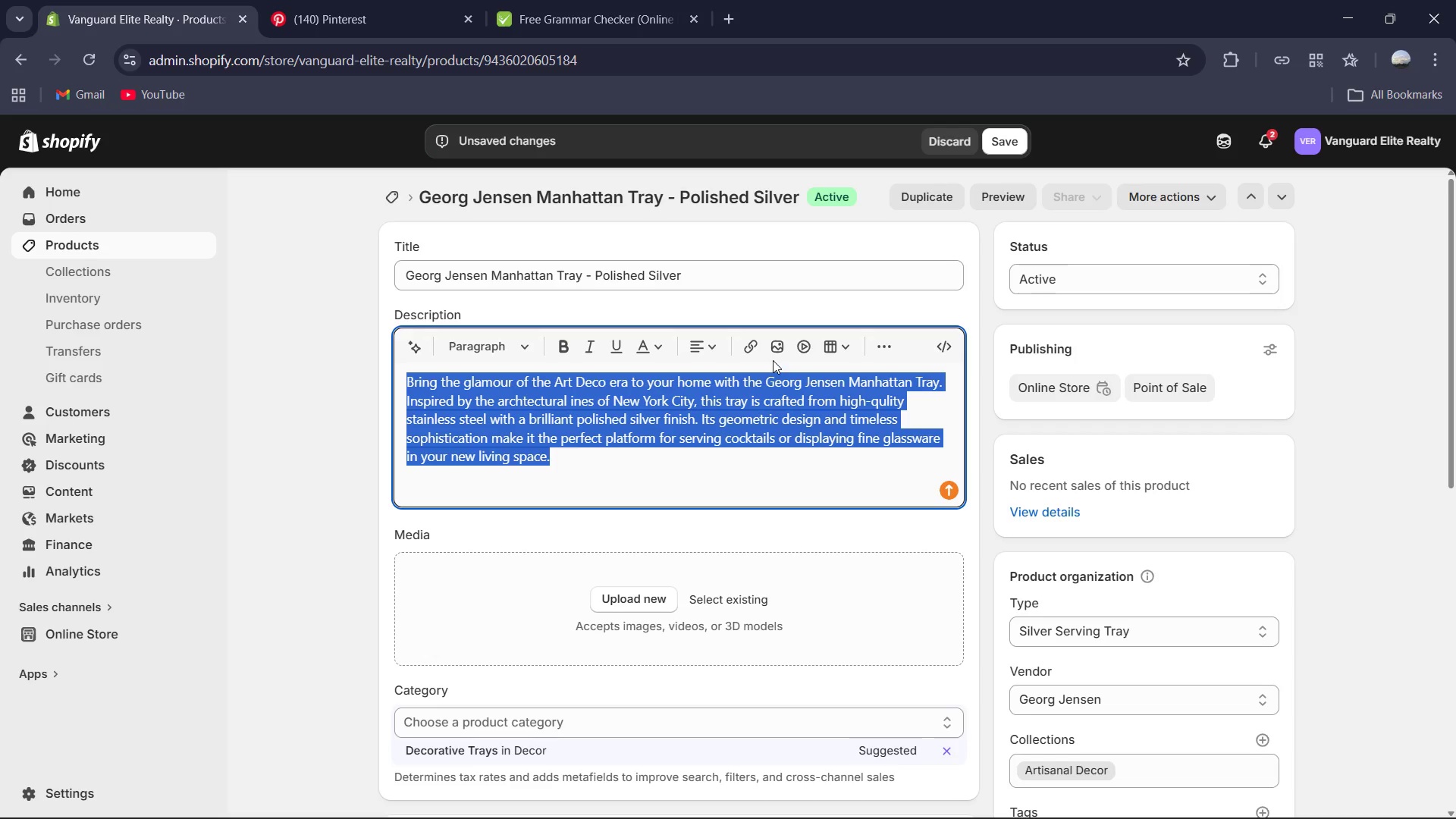 
key(Control+C)
 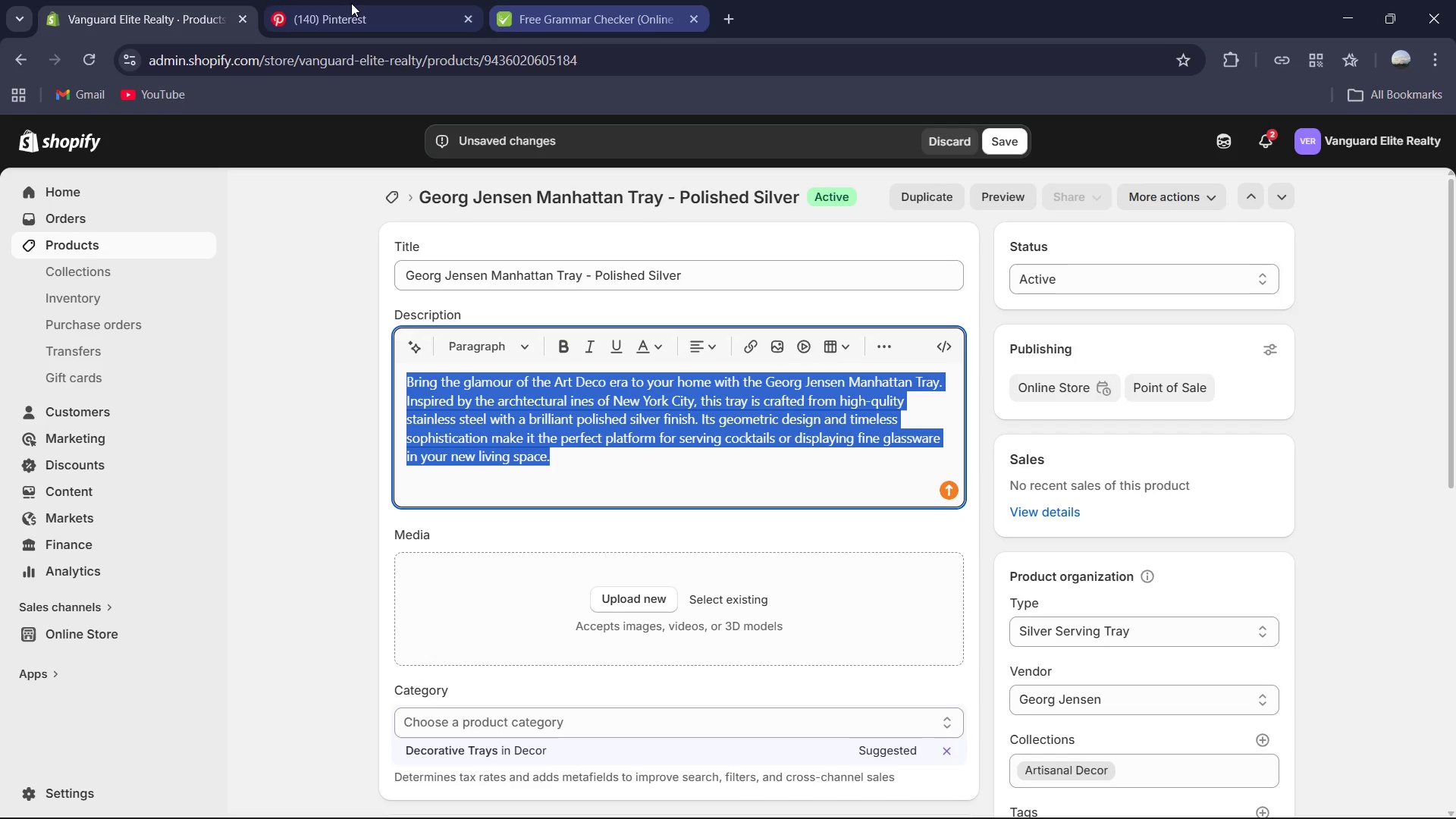 
left_click([345, 3])
 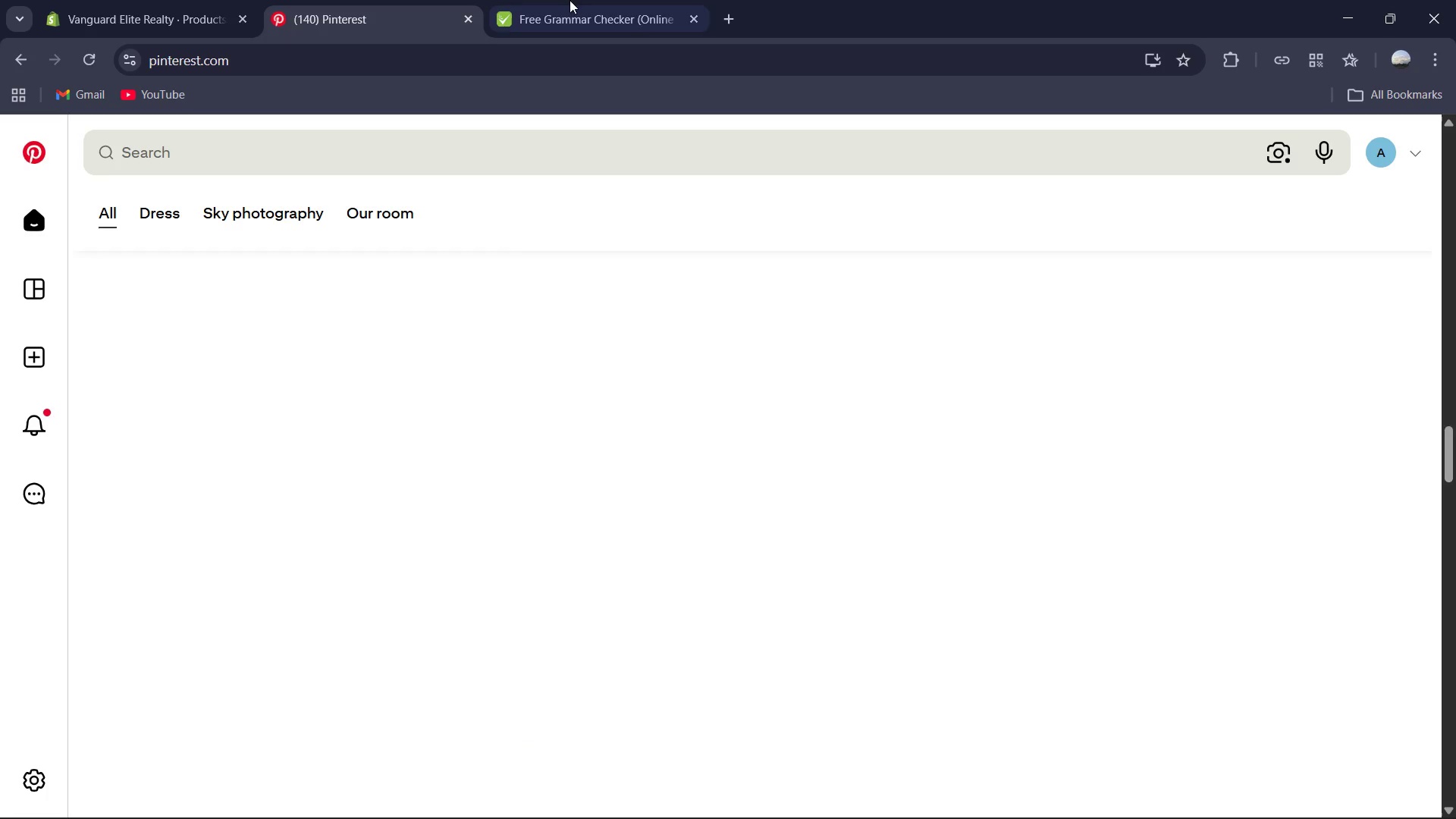 
left_click([575, 0])
 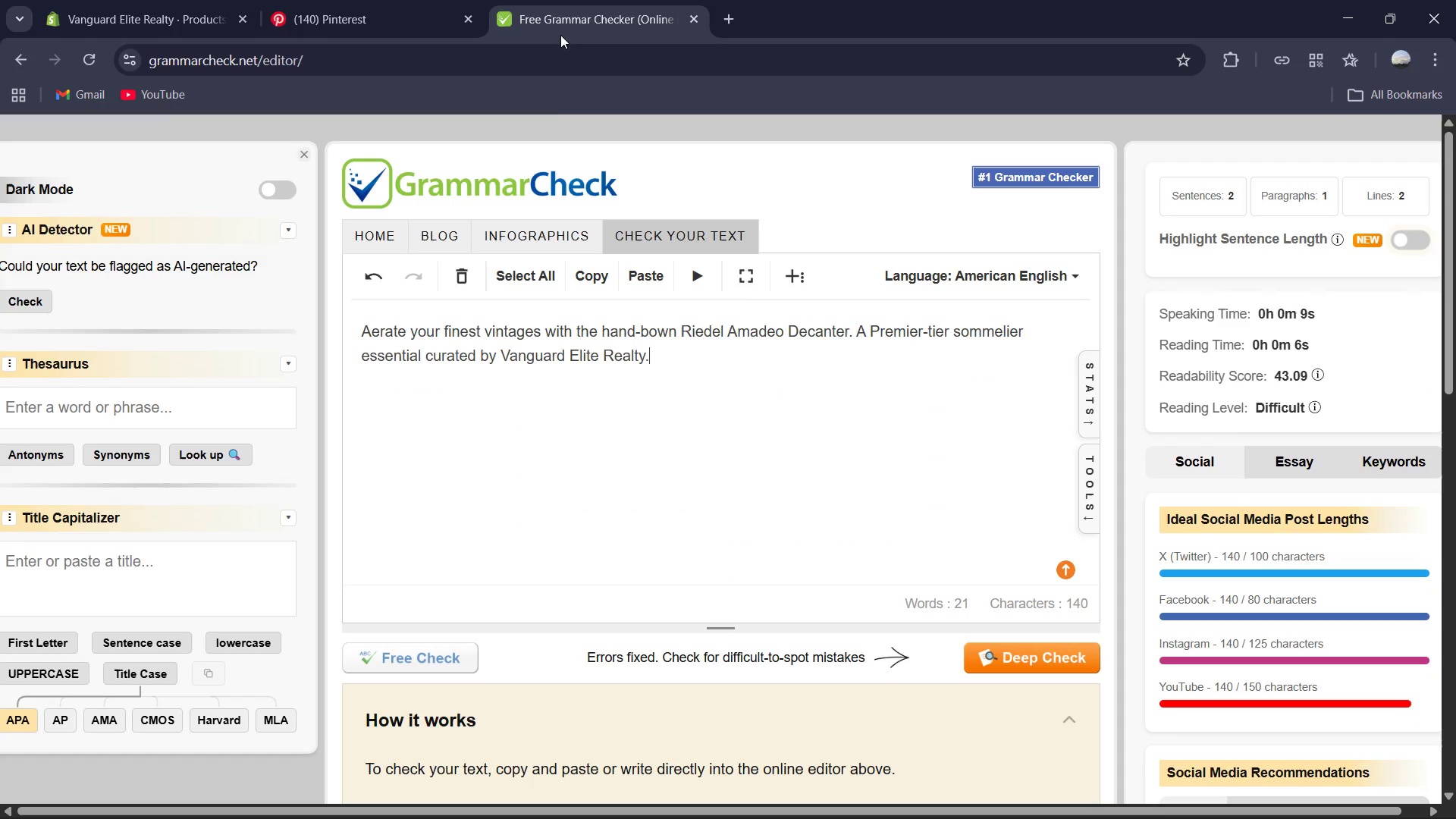 
hold_key(key=ControlLeft, duration=0.64)
 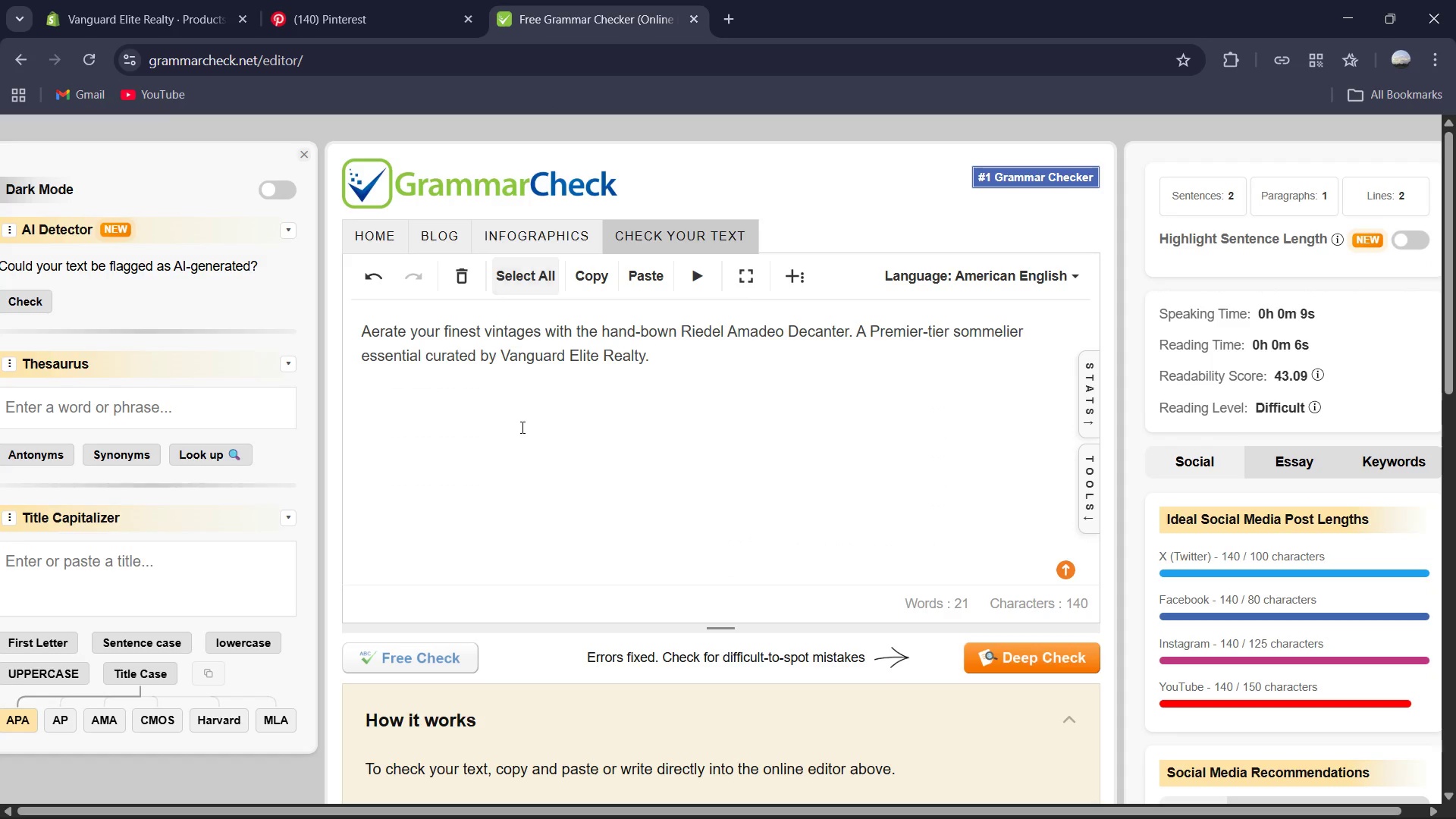 
left_click([521, 427])
 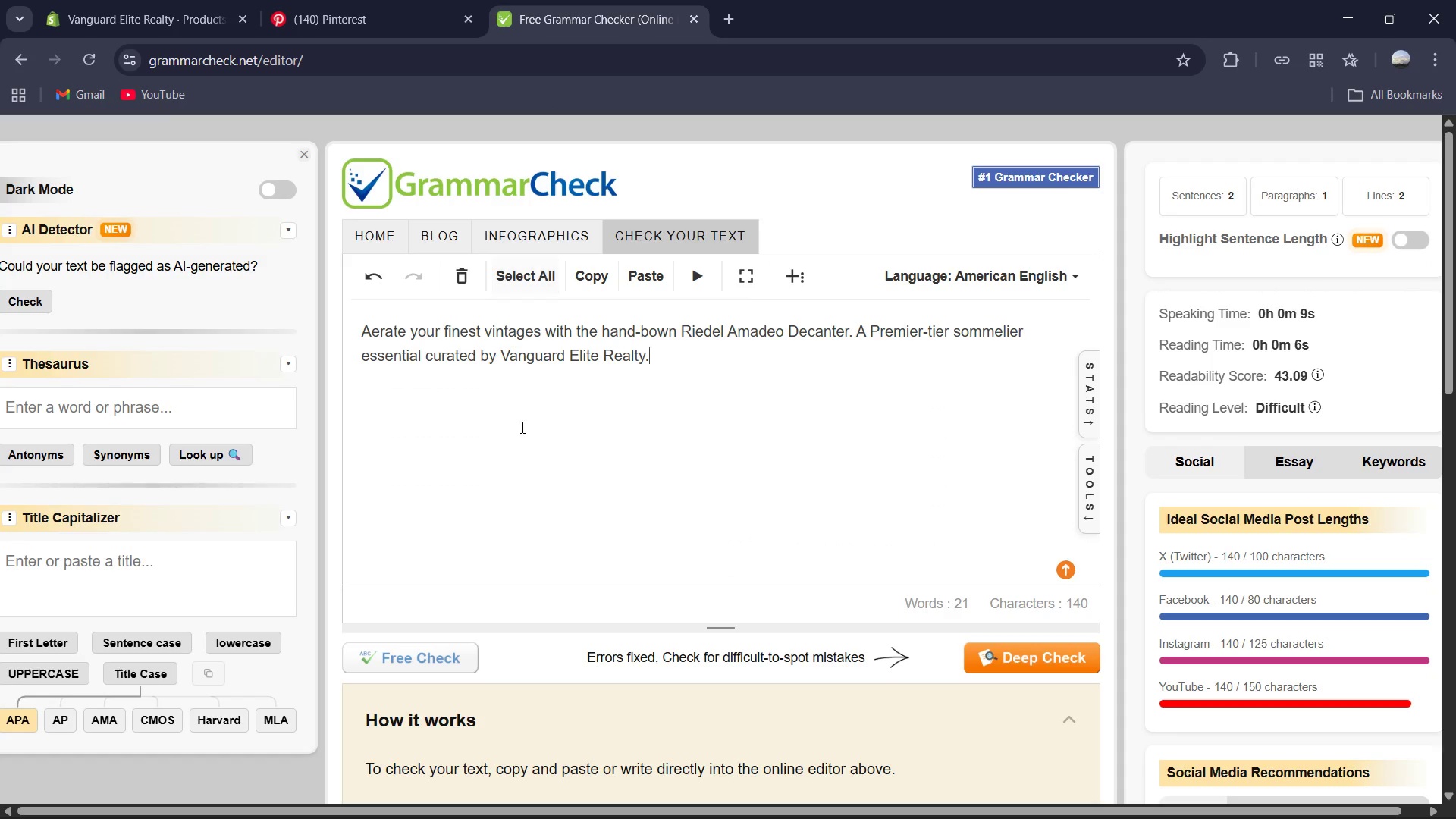 
key(Control+A)
 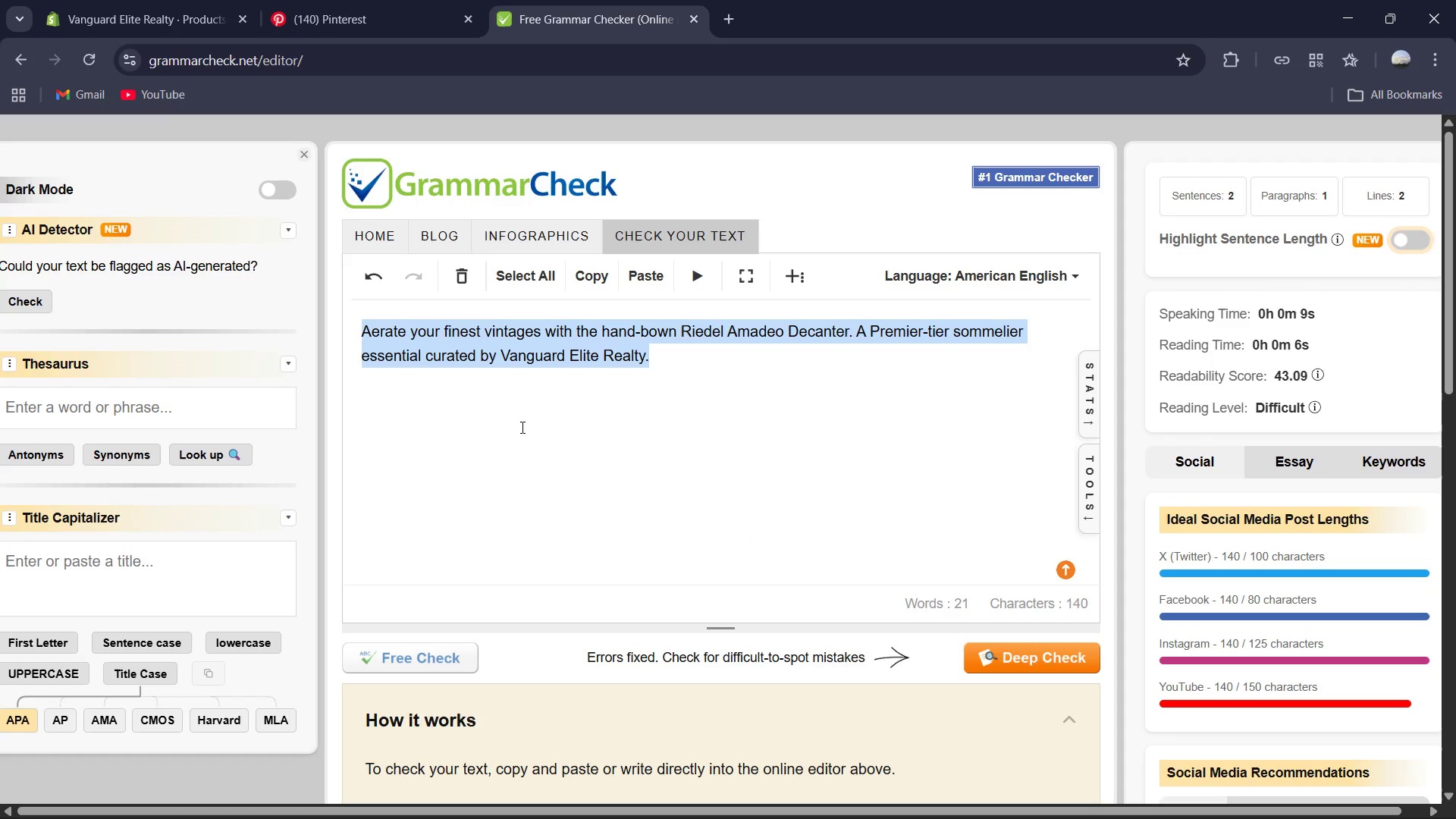 
key(Control+V)
 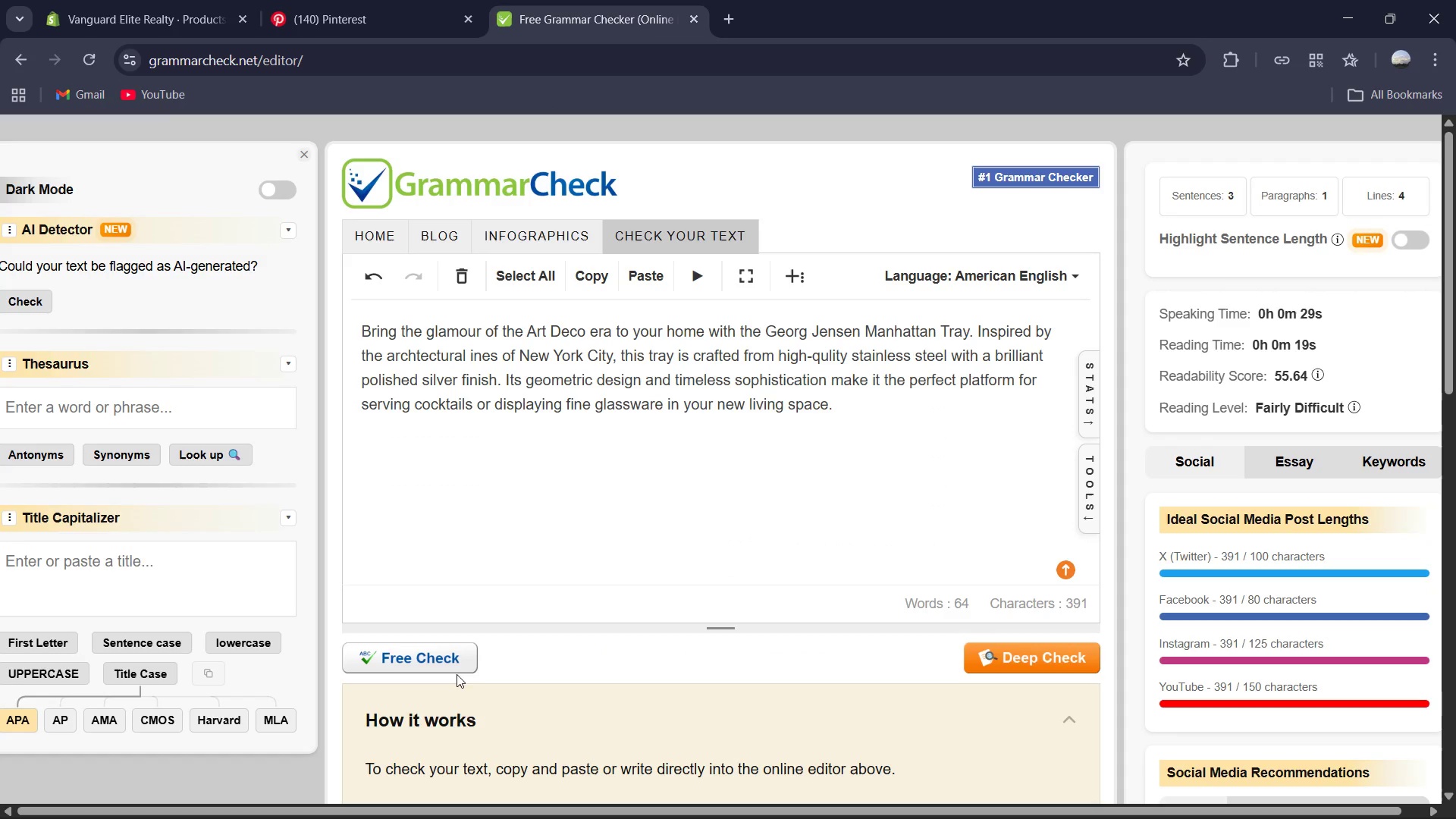 
left_click([453, 651])
 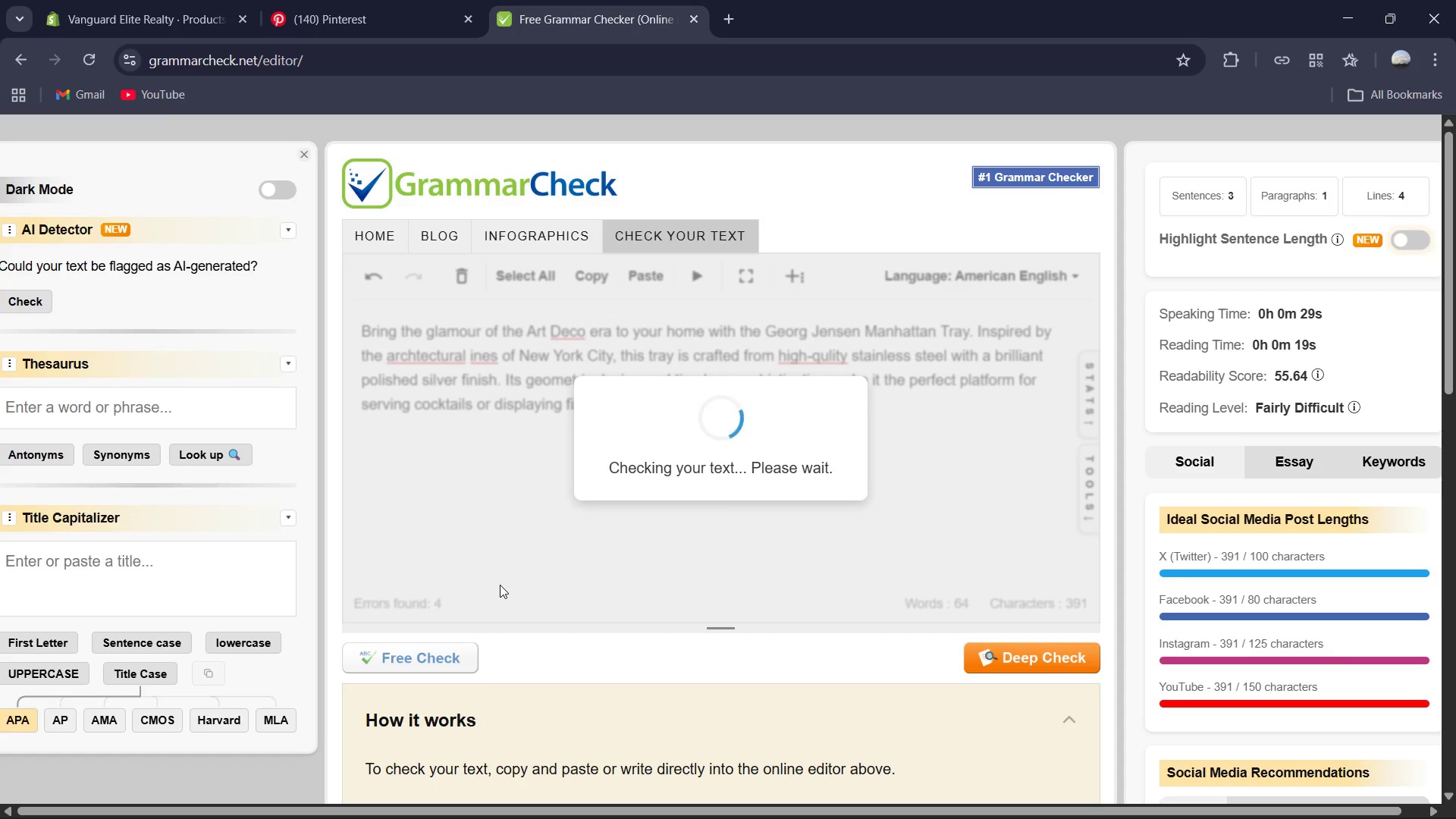 
left_click([720, 651])
 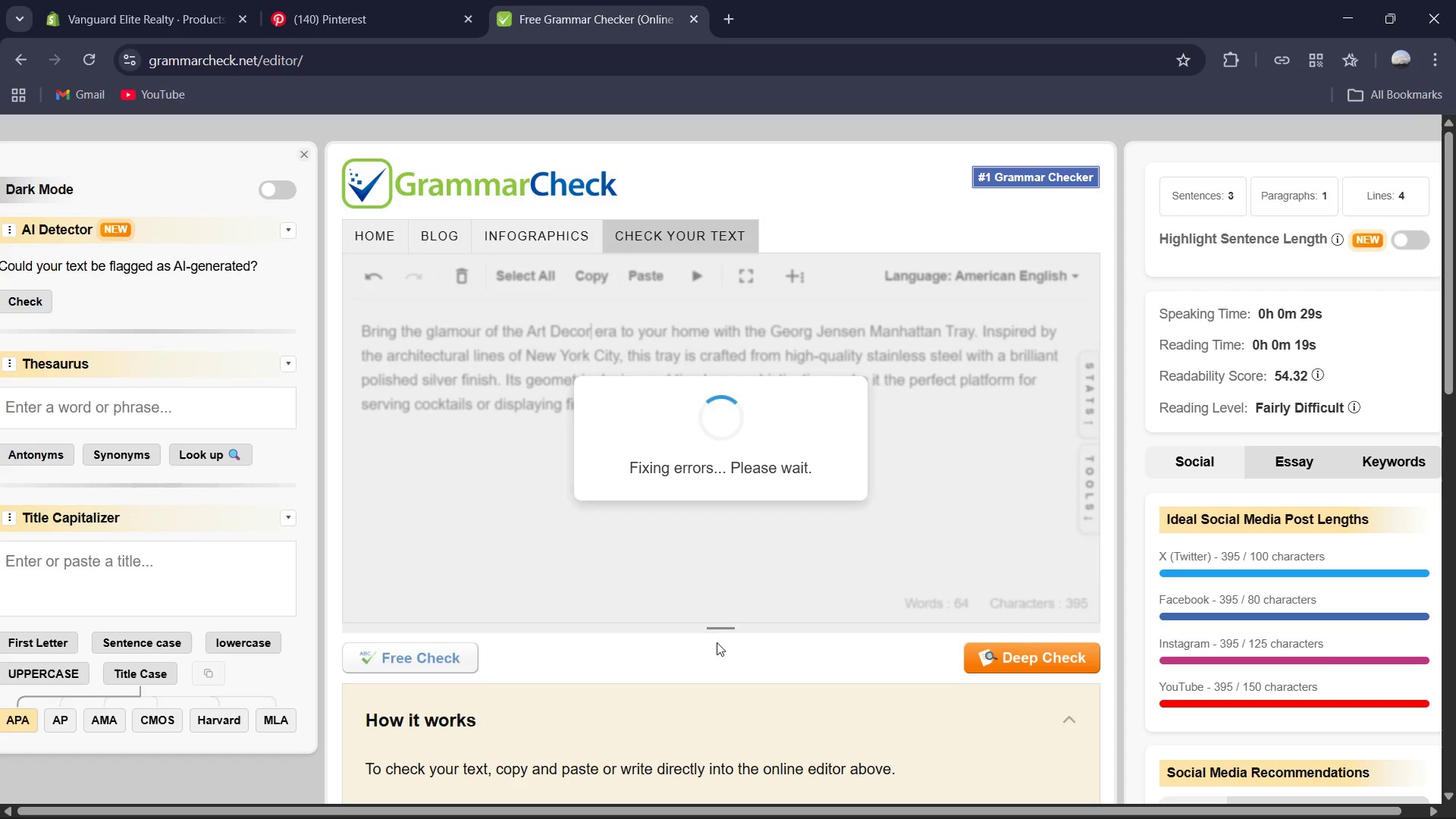 
left_click([689, 529])
 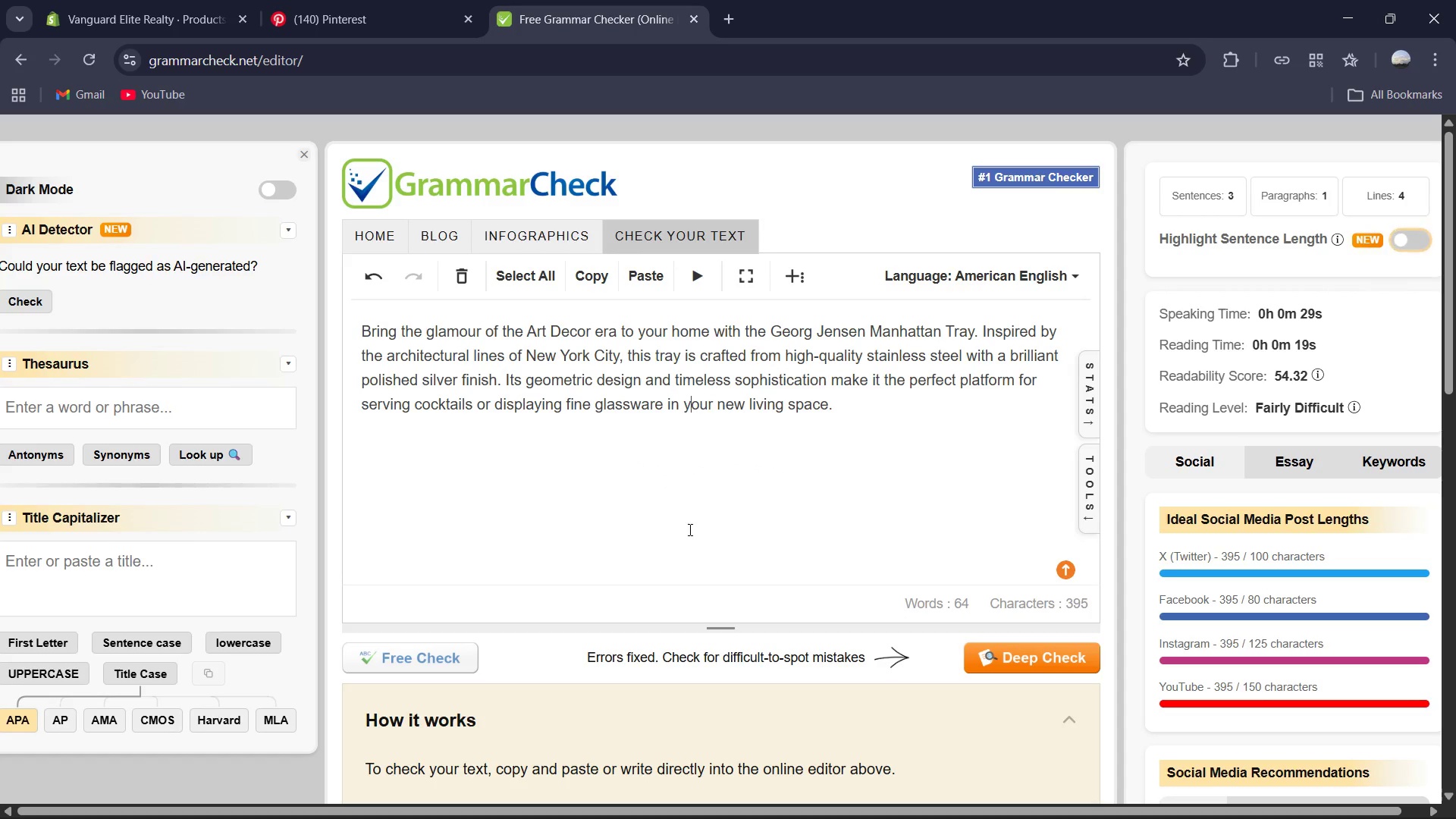 
key(Control+A)
 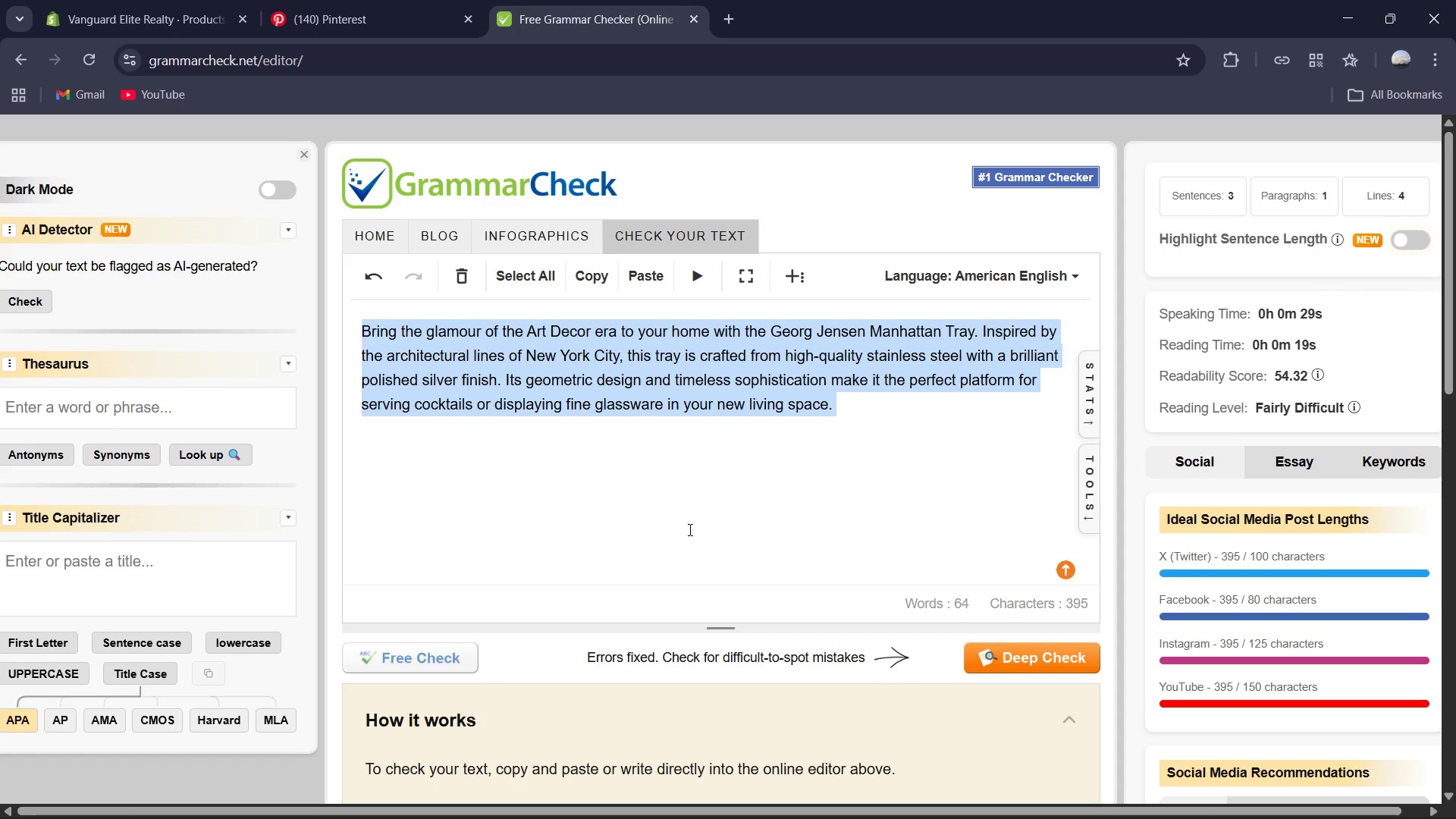 
key(Control+C)
 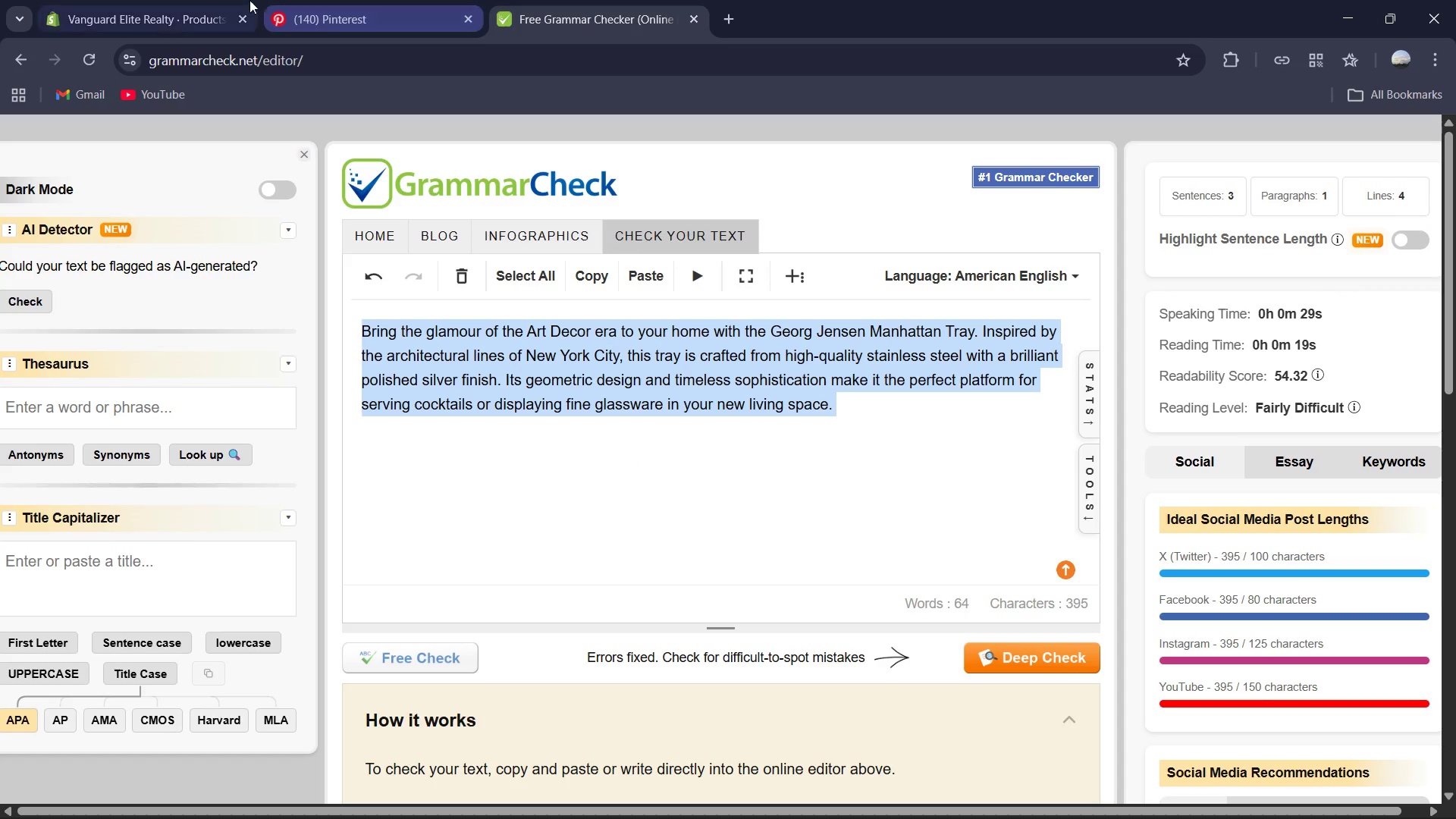 
left_click([225, 0])
 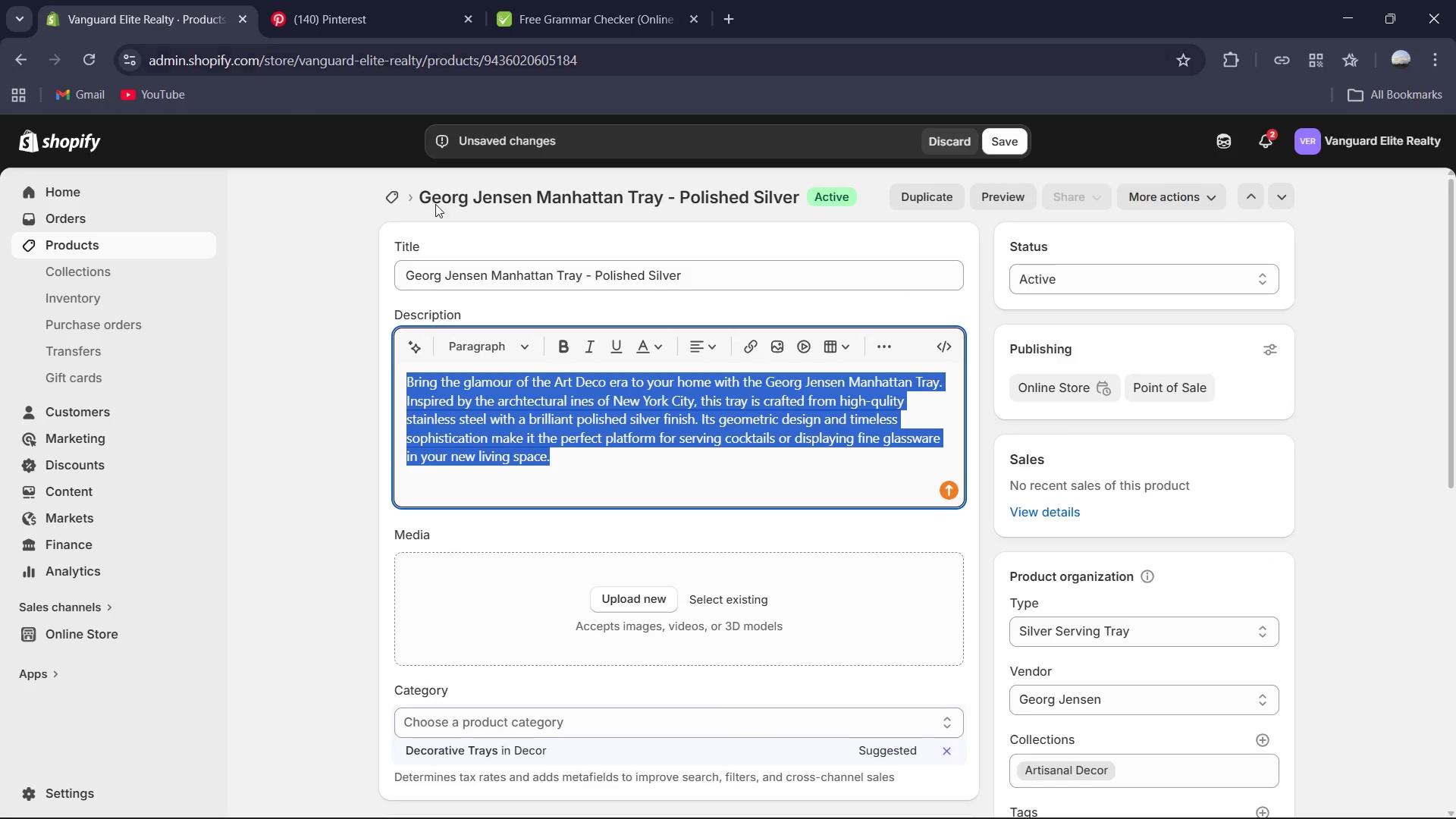 
key(Control+V)
 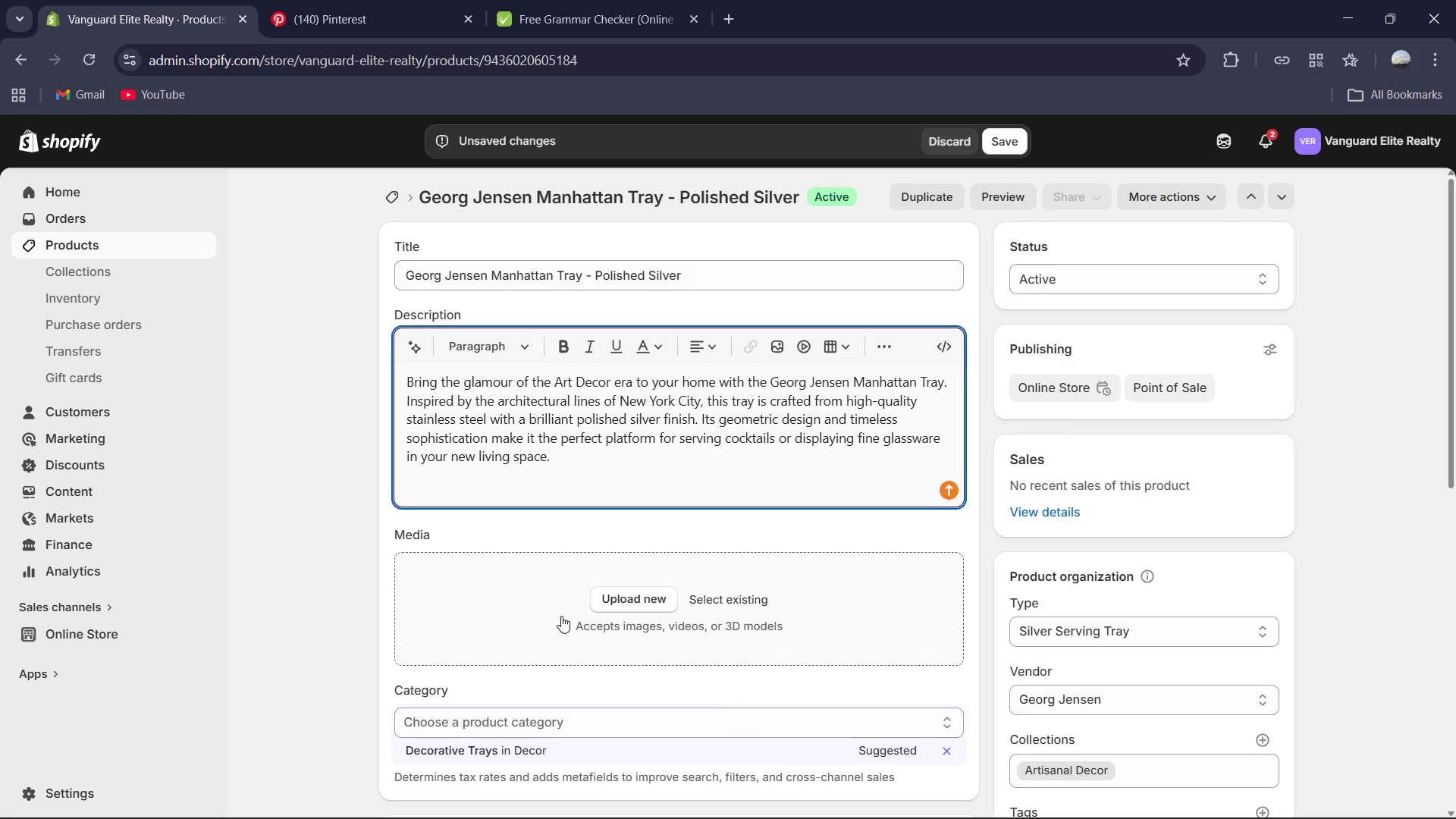 
scroll: coordinate [561, 616], scroll_direction: down, amount: 12.0
 